 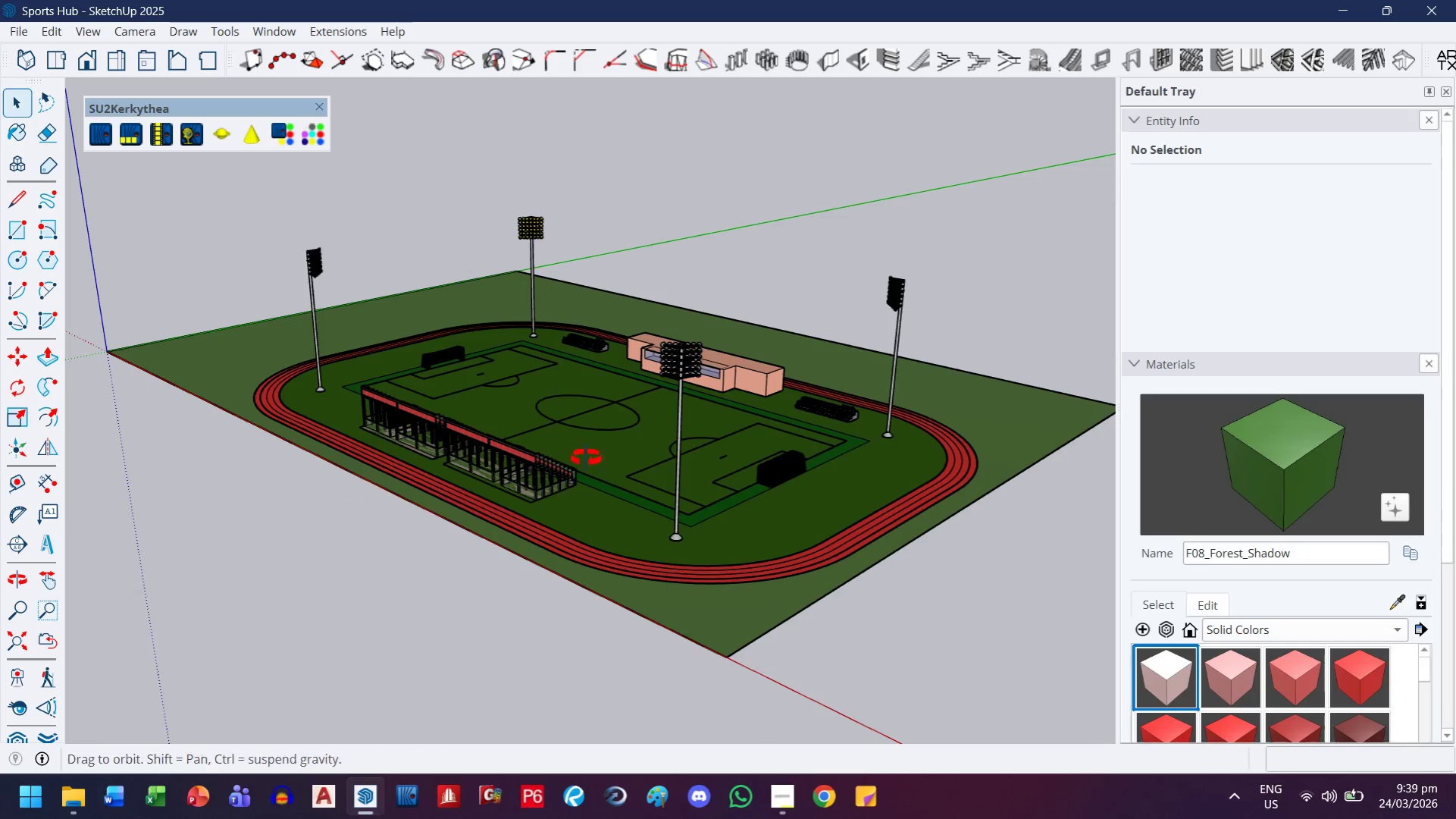 
scroll: coordinate [636, 442], scroll_direction: up, amount: 2.0
 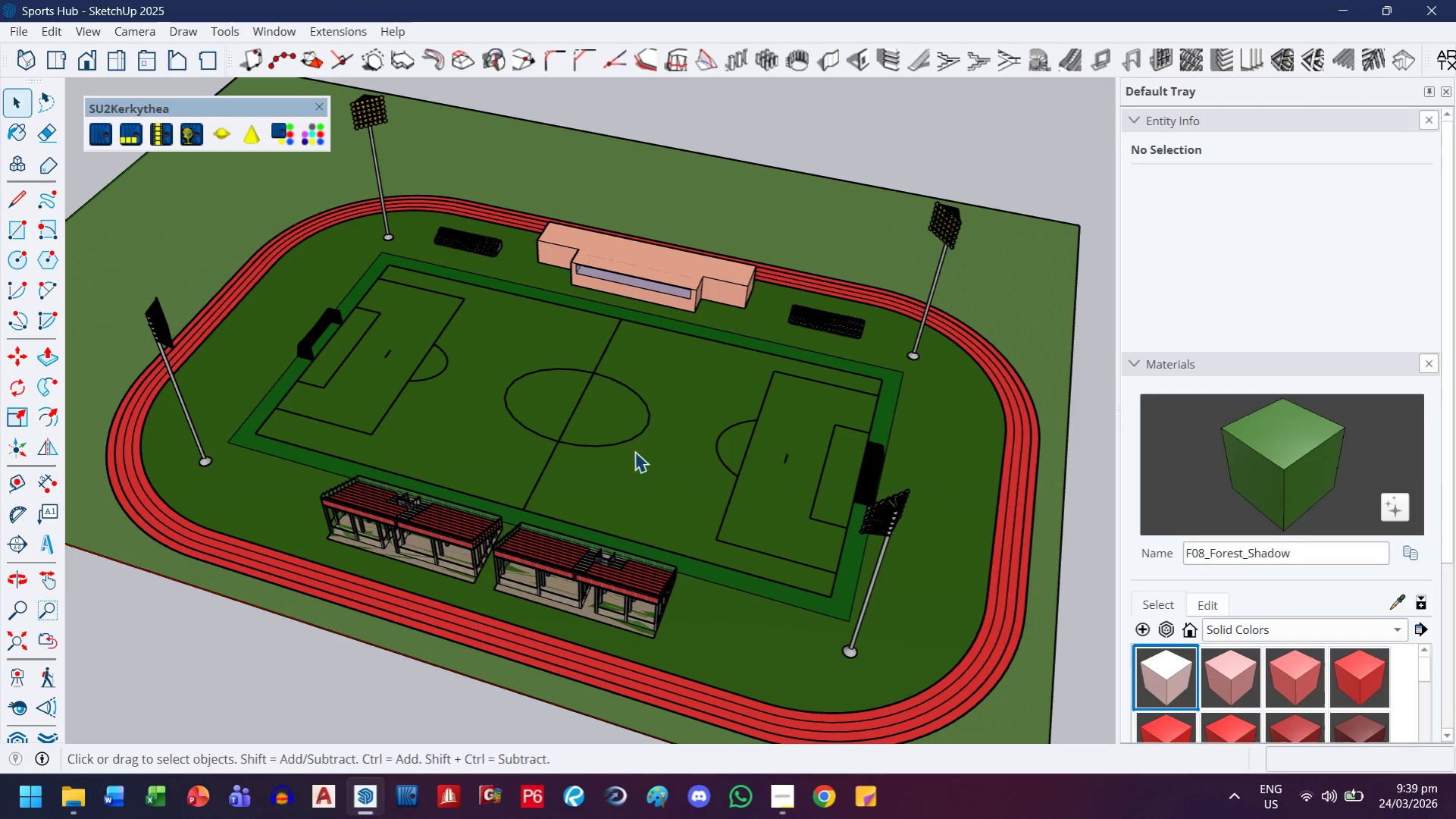 
key(H)
 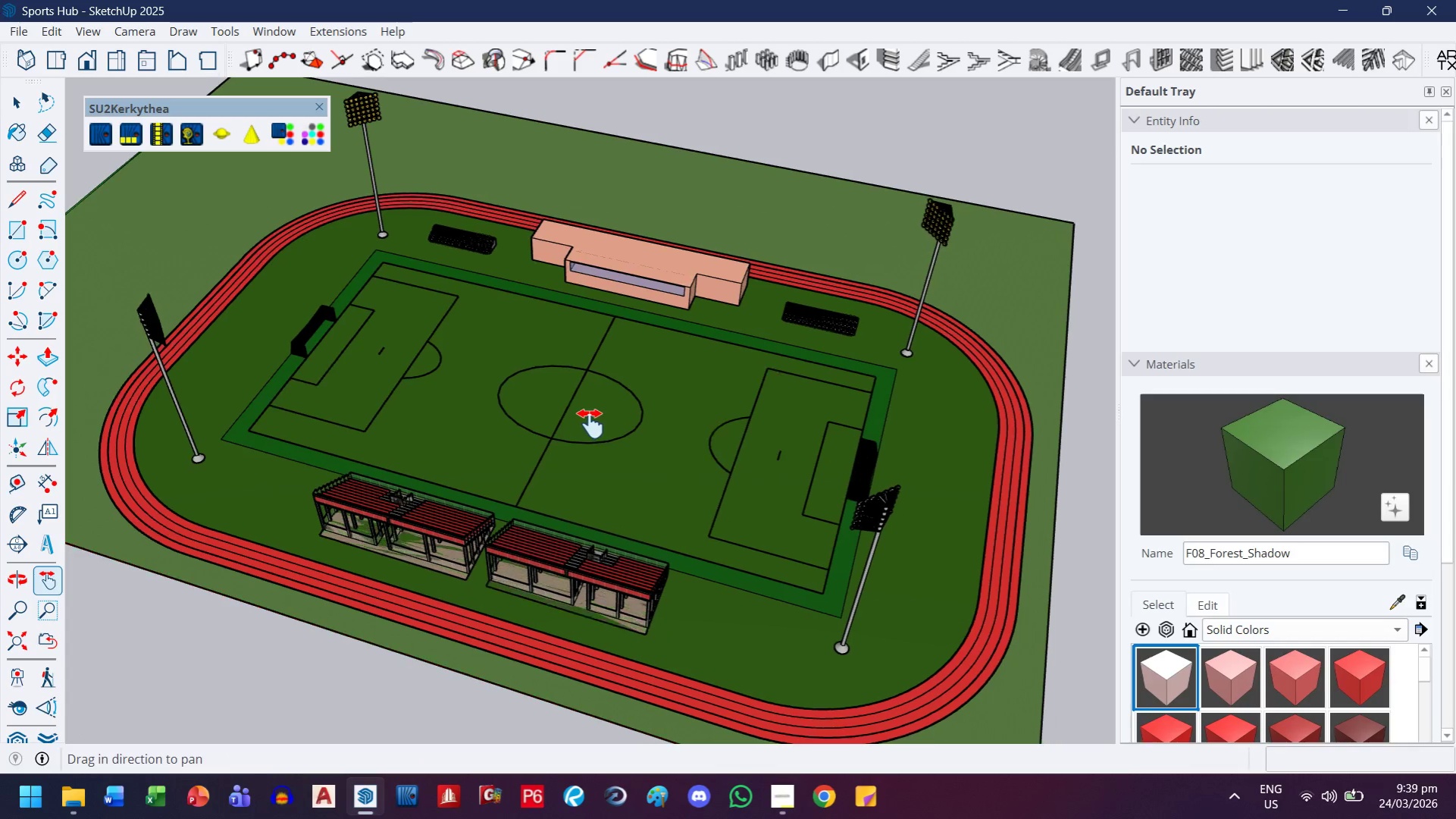 
left_click_drag(start_coordinate=[606, 430], to_coordinate=[603, 371])
 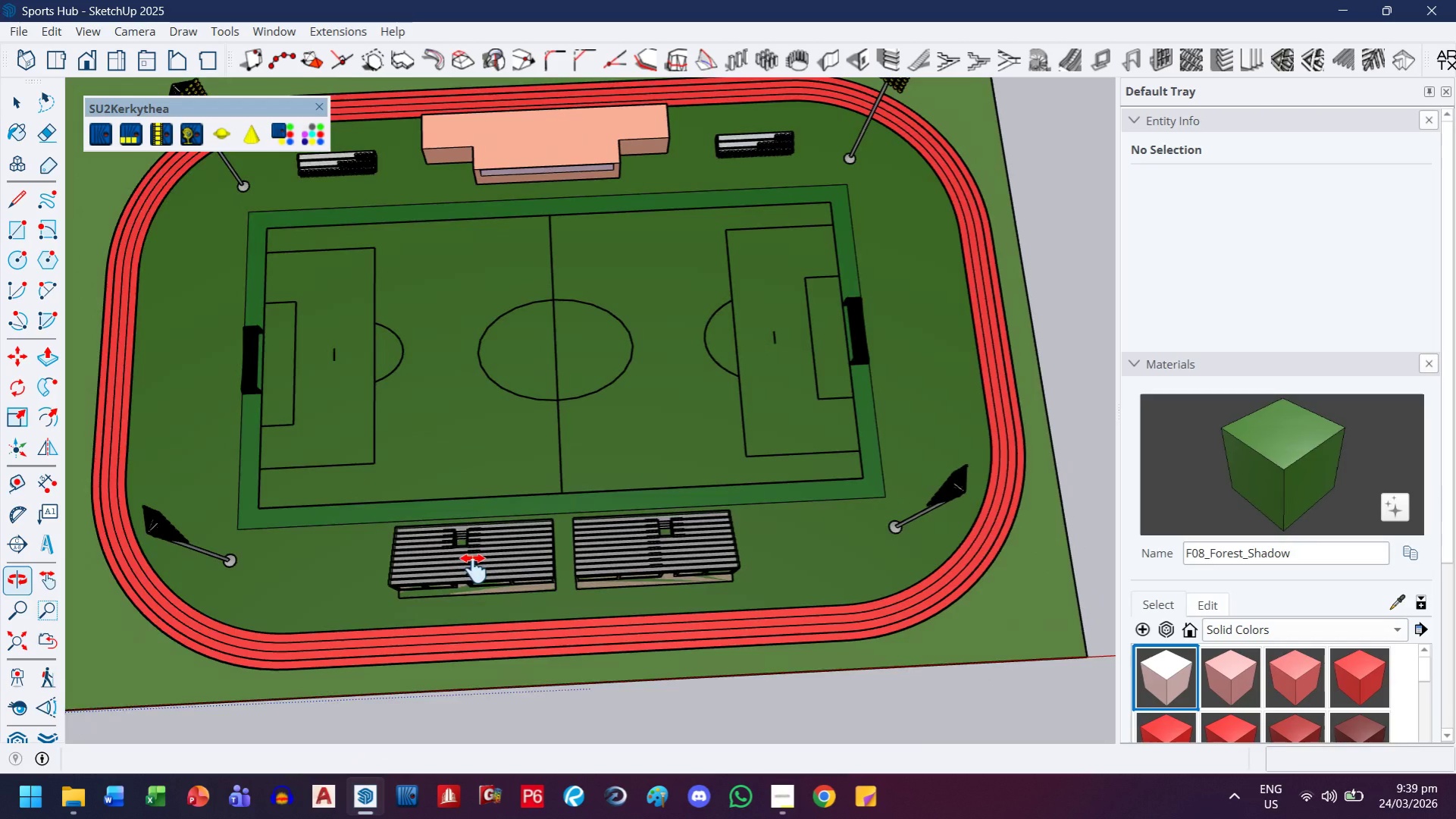 
scroll: coordinate [418, 623], scroll_direction: up, amount: 15.0
 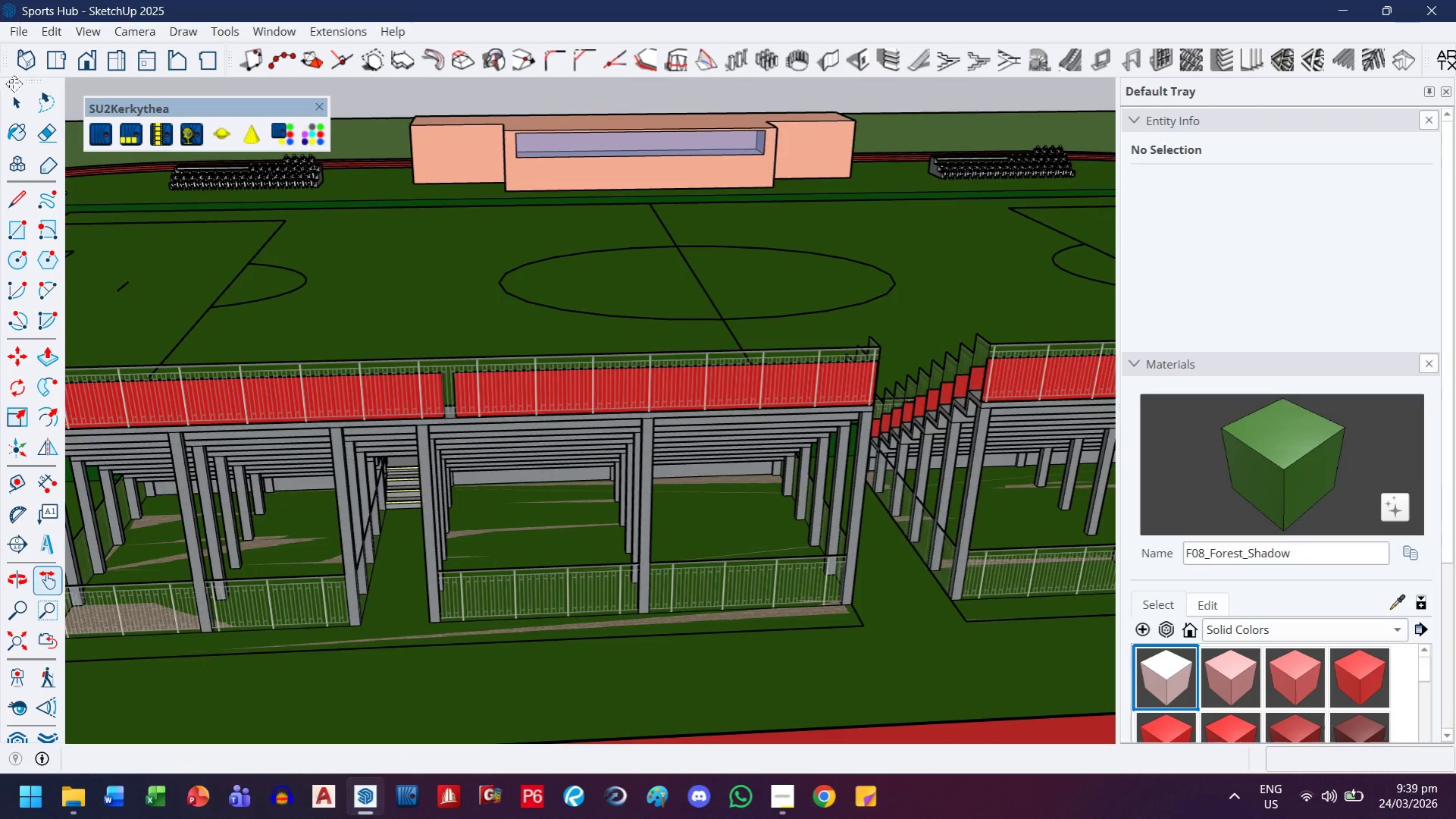 
left_click([24, 109])
 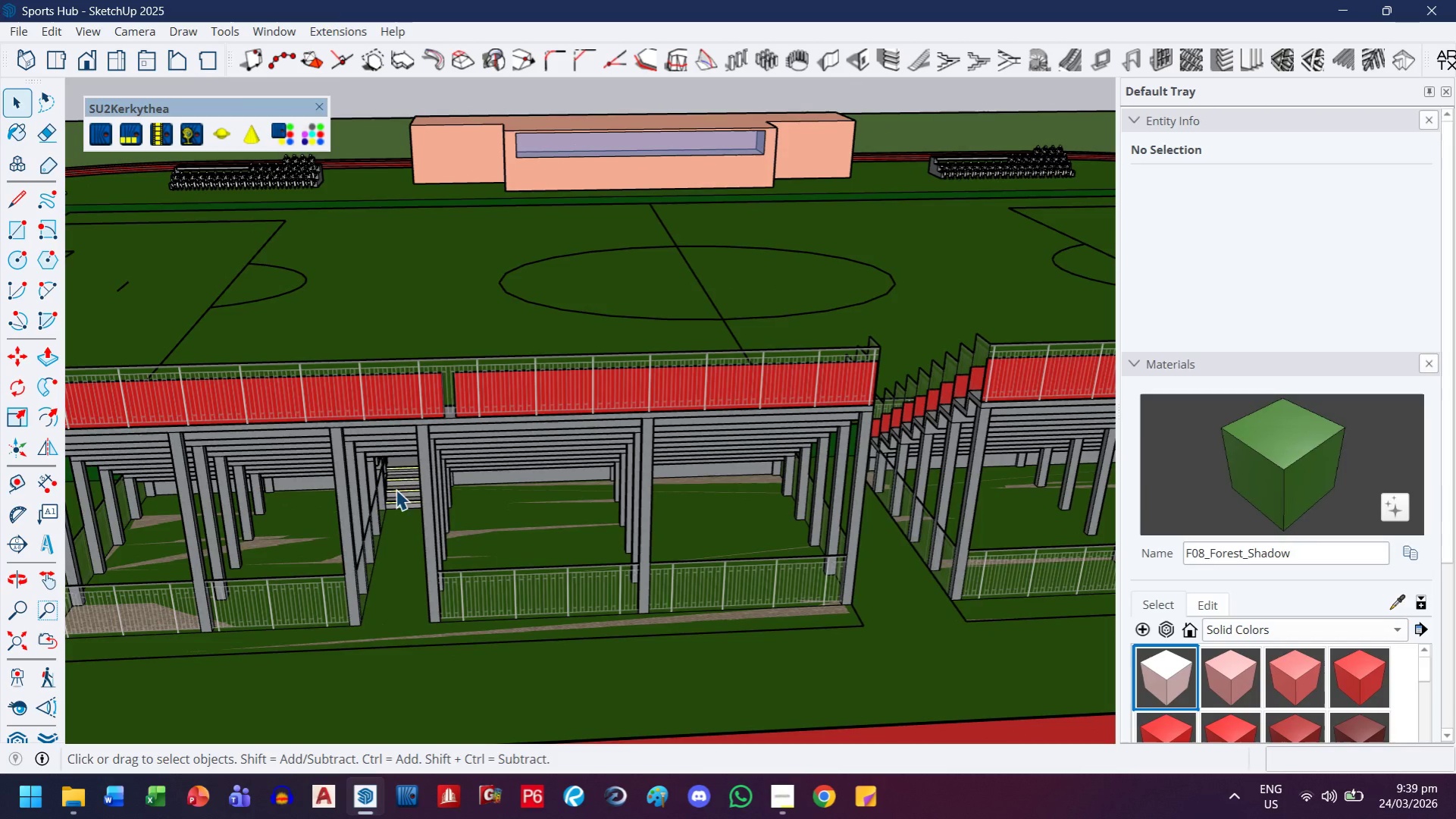 
left_click([437, 498])
 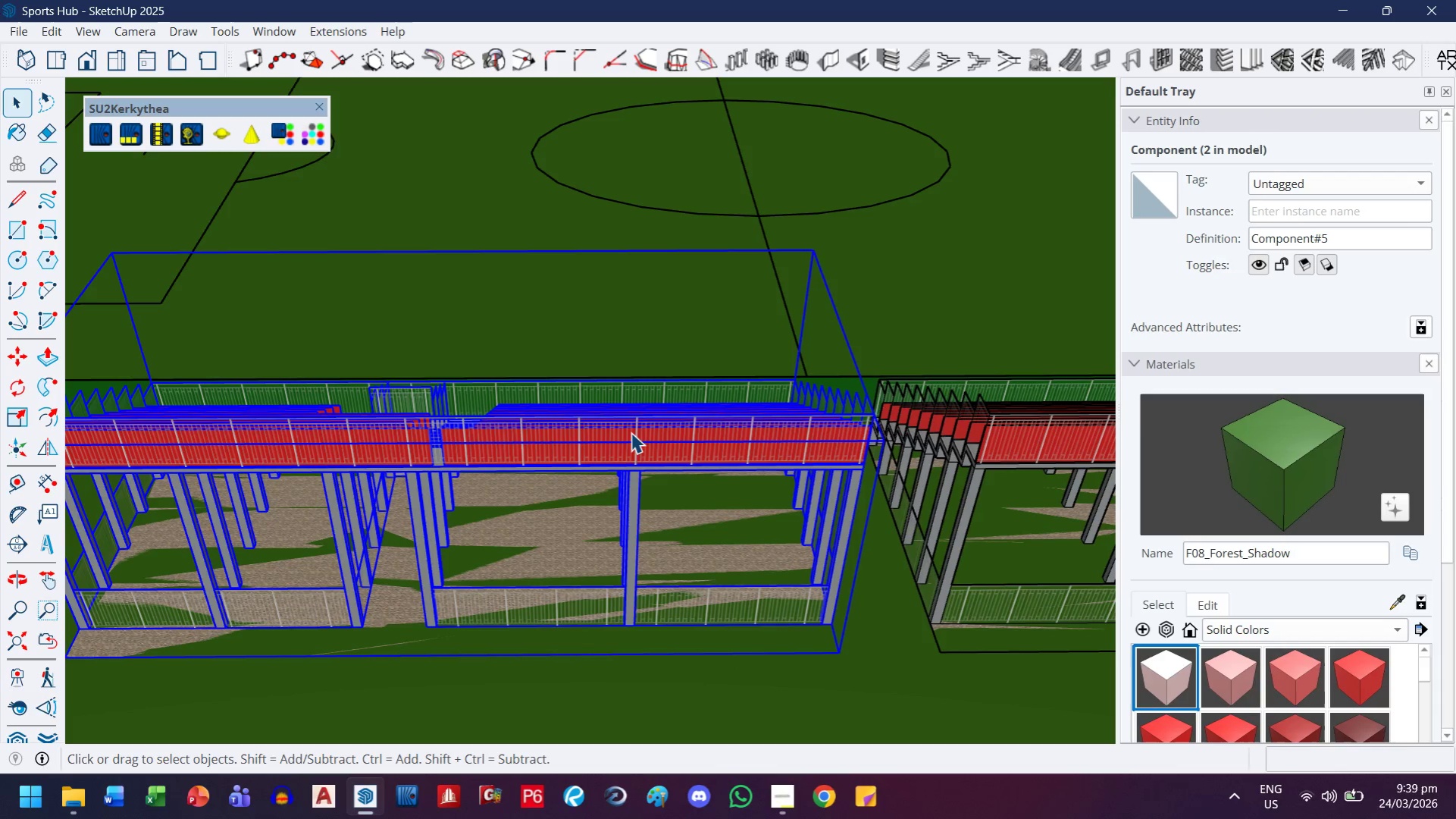 
wait(6.95)
 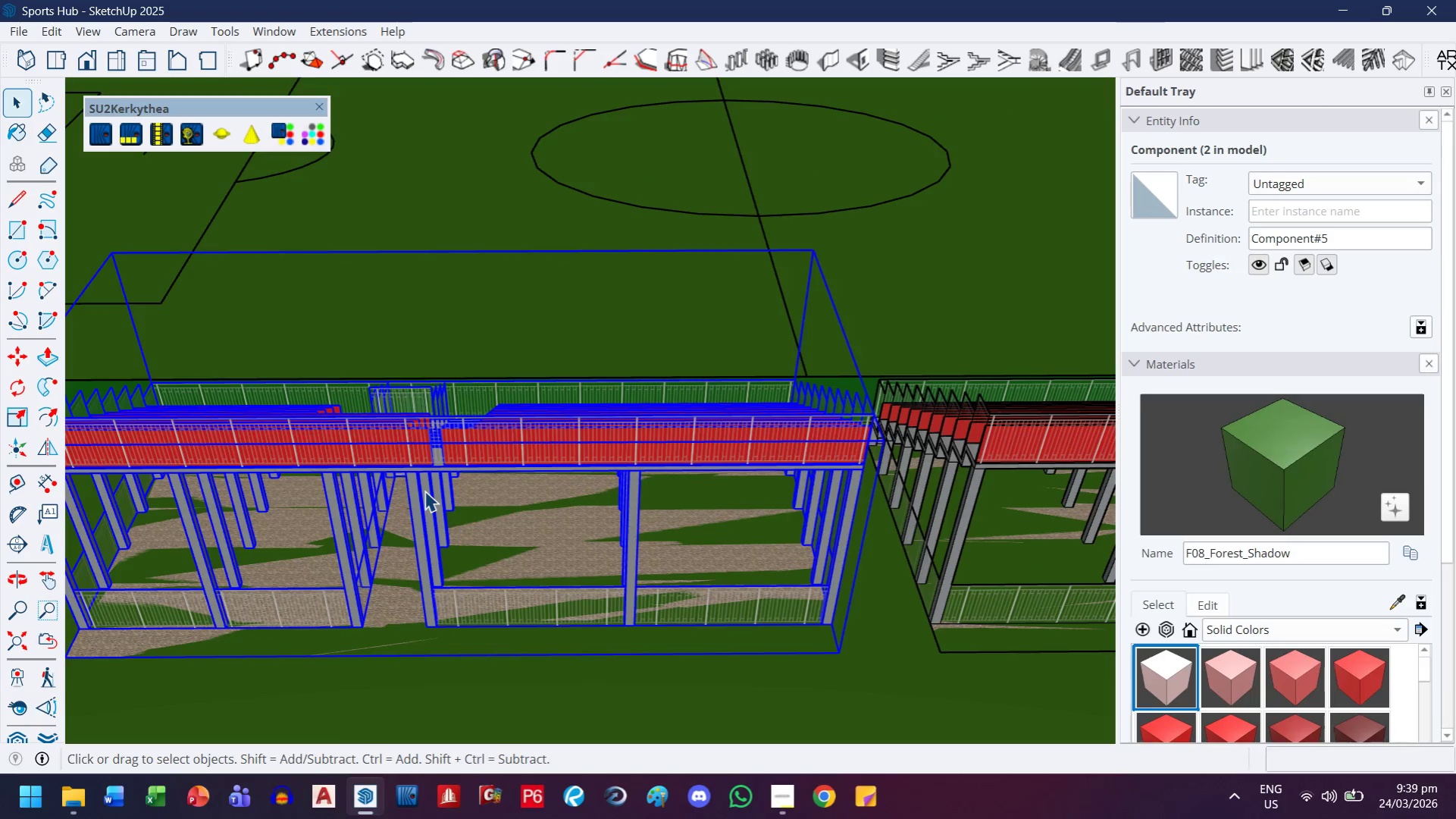 
double_click([543, 542])
 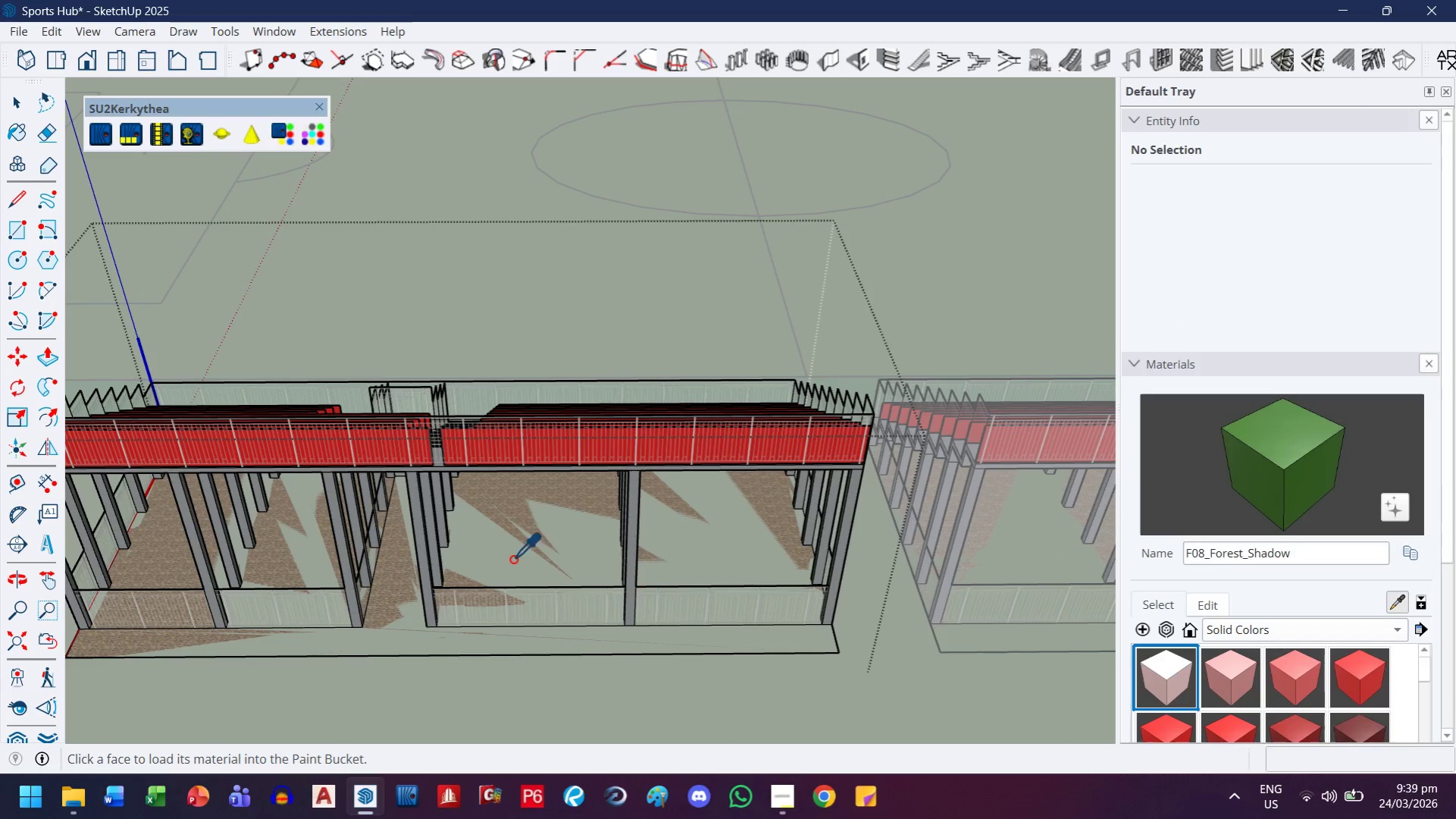 
left_click([392, 596])
 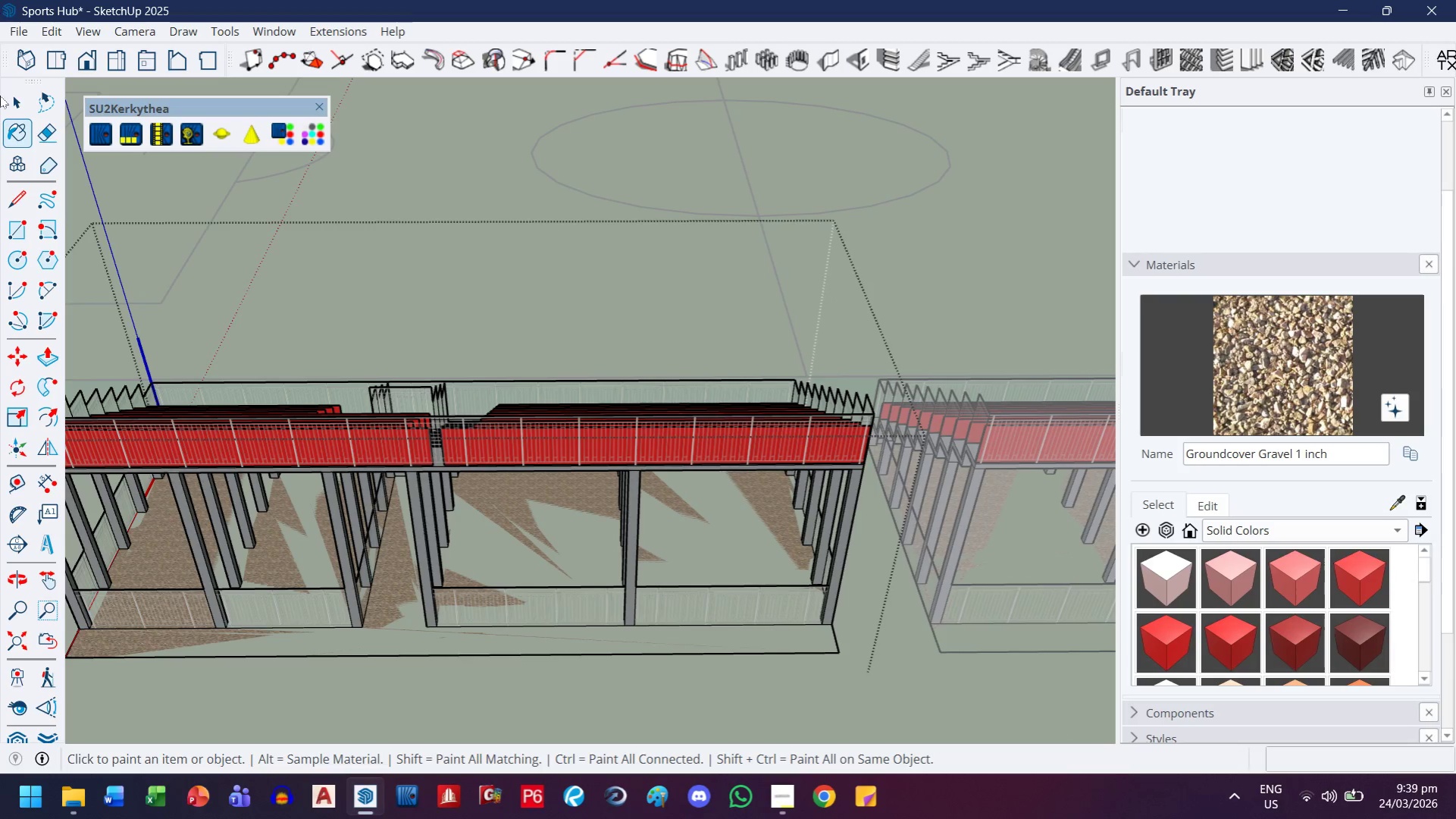 
left_click([13, 103])
 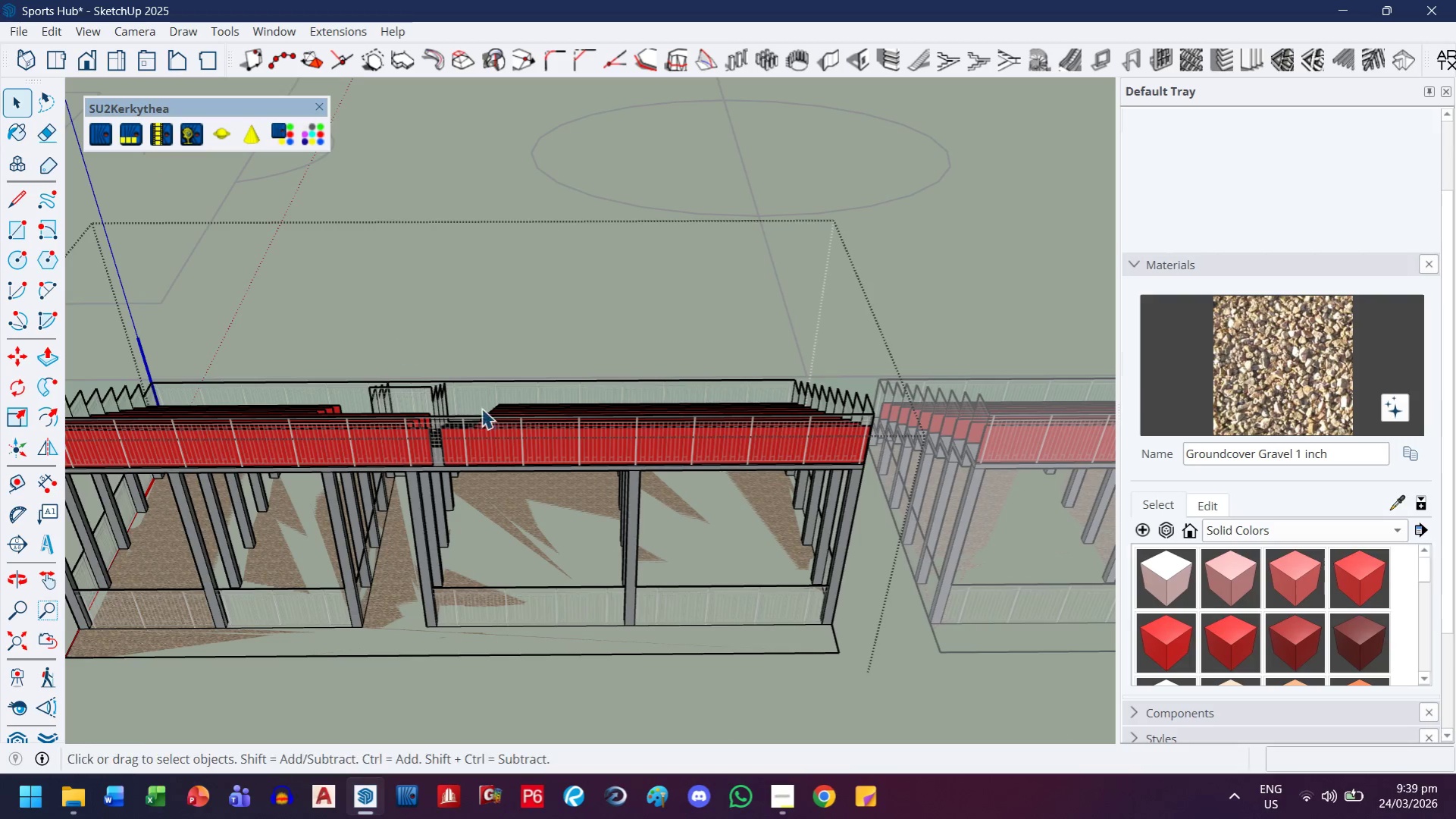 
key(Escape)
 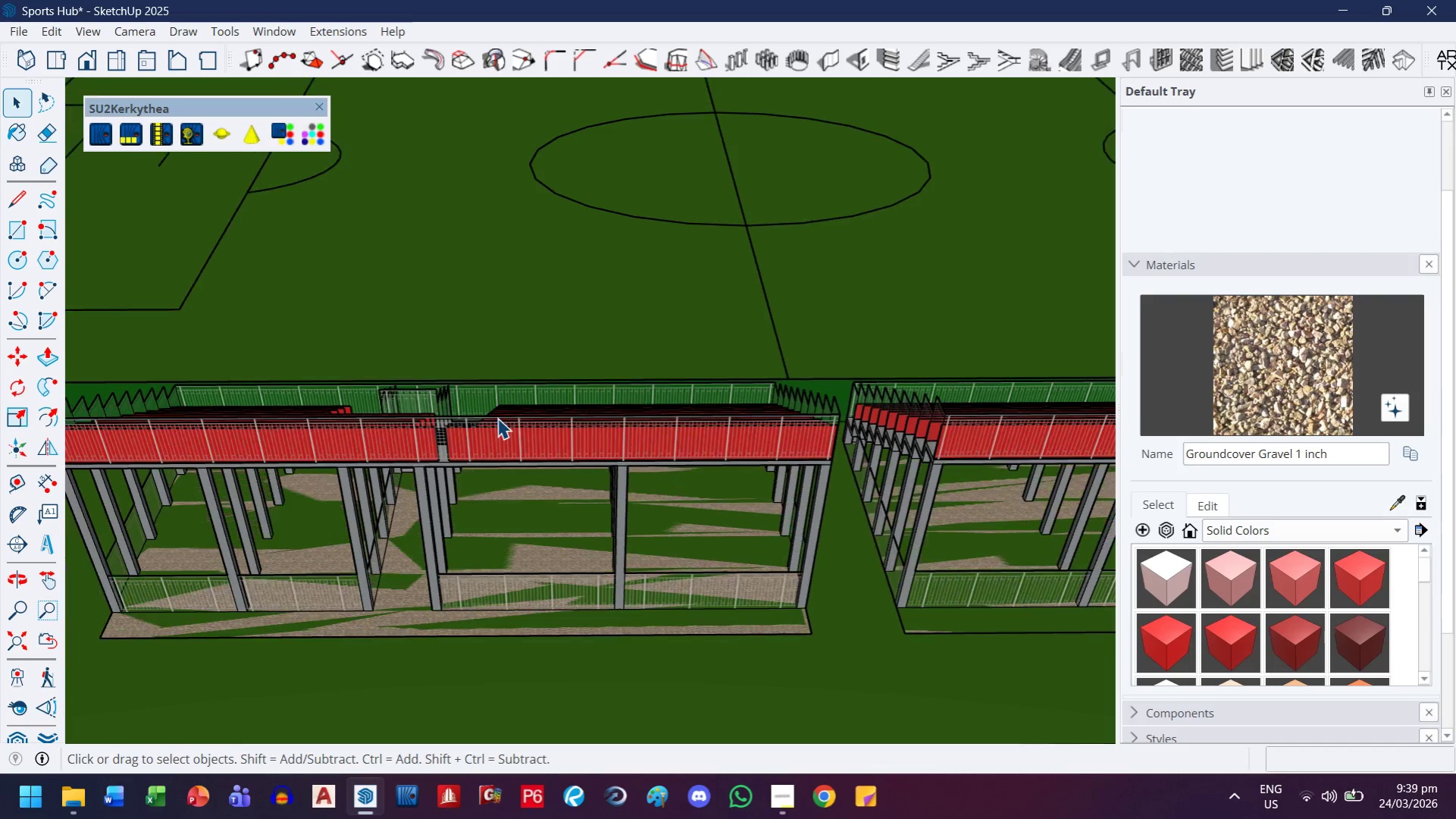 
scroll: coordinate [497, 418], scroll_direction: down, amount: 4.0
 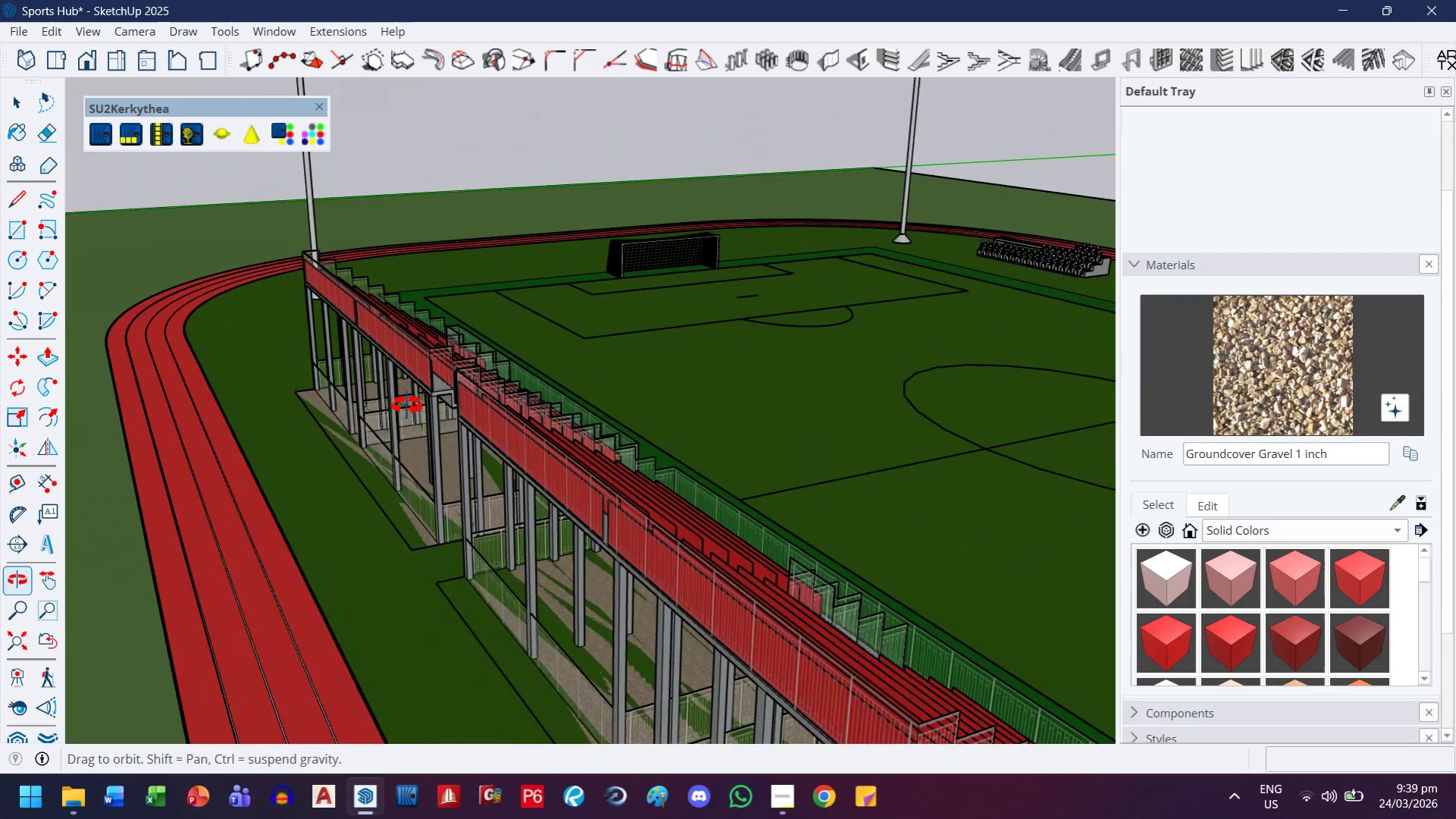 
wait(5.26)
 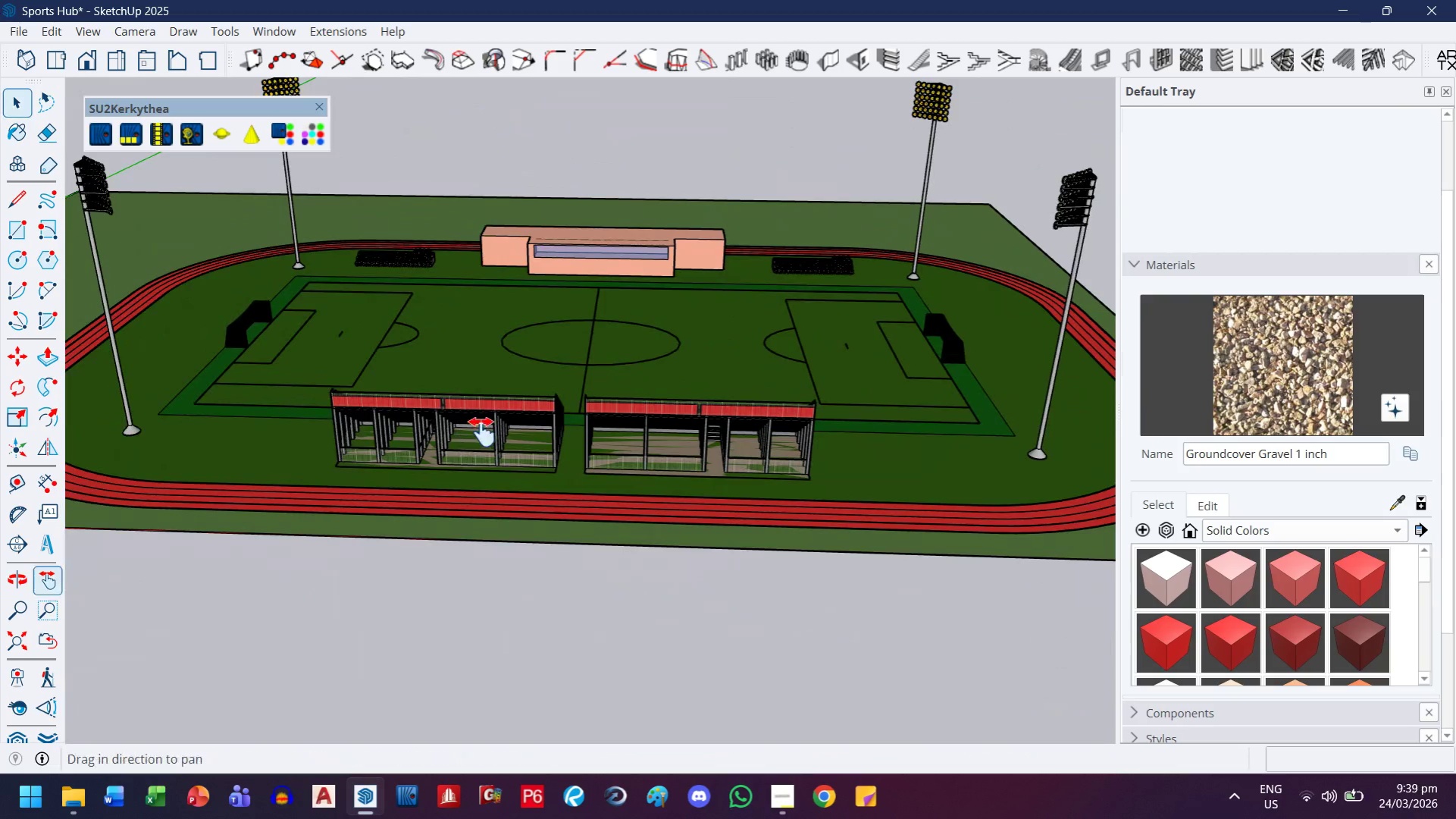 
key(H)
 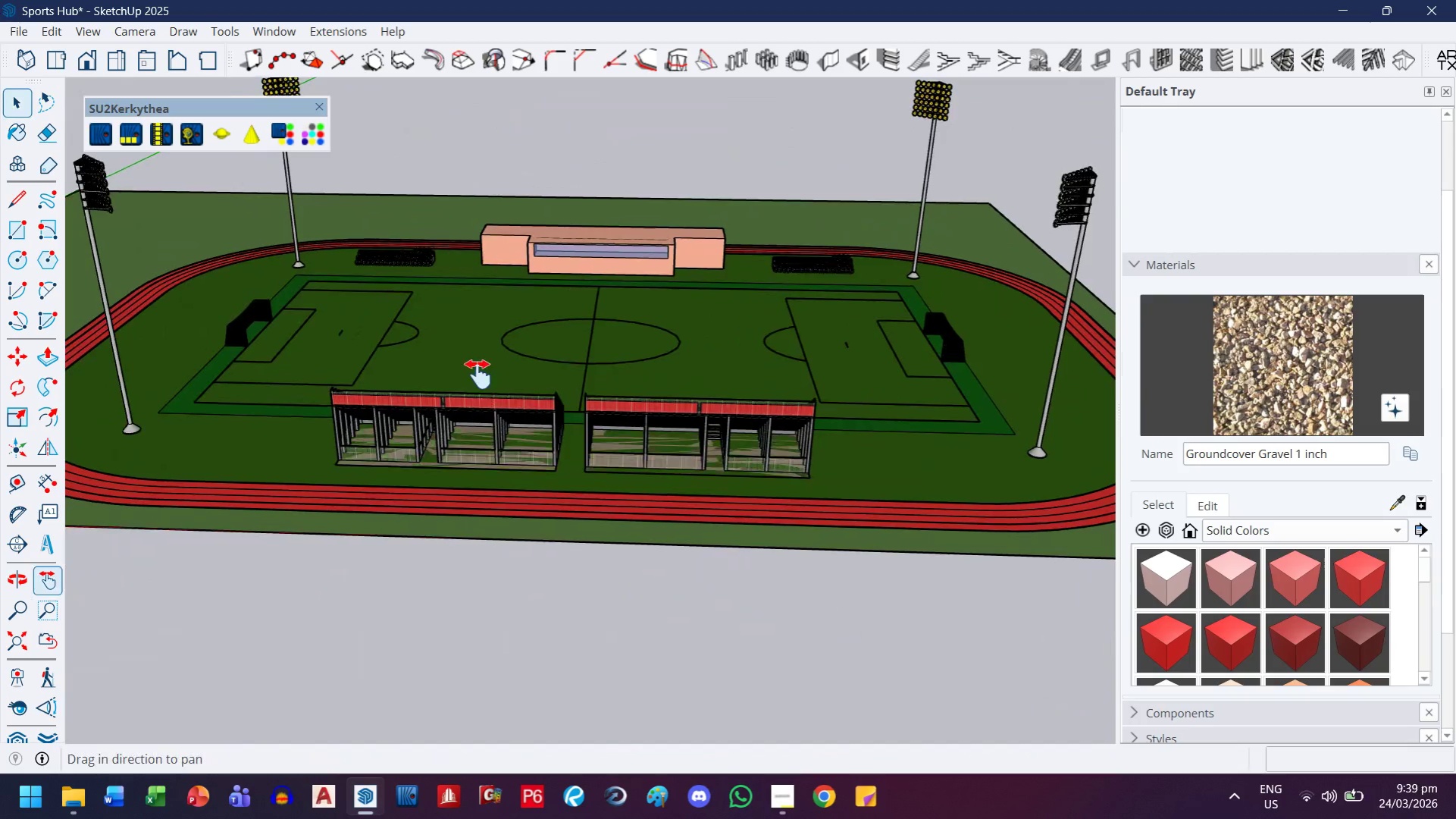 
left_click_drag(start_coordinate=[482, 432], to_coordinate=[478, 347])
 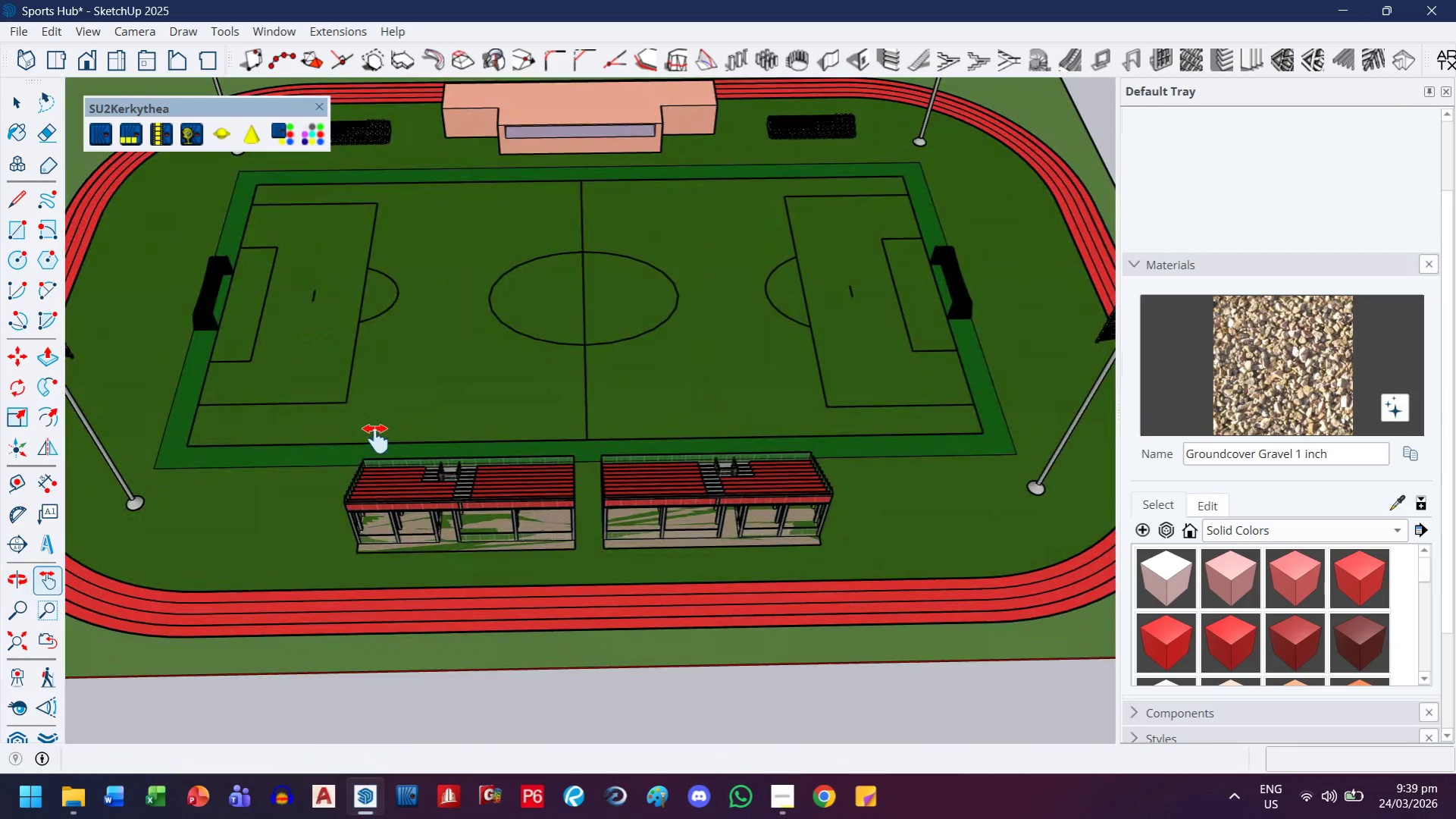 
scroll: coordinate [355, 416], scroll_direction: down, amount: 9.0
 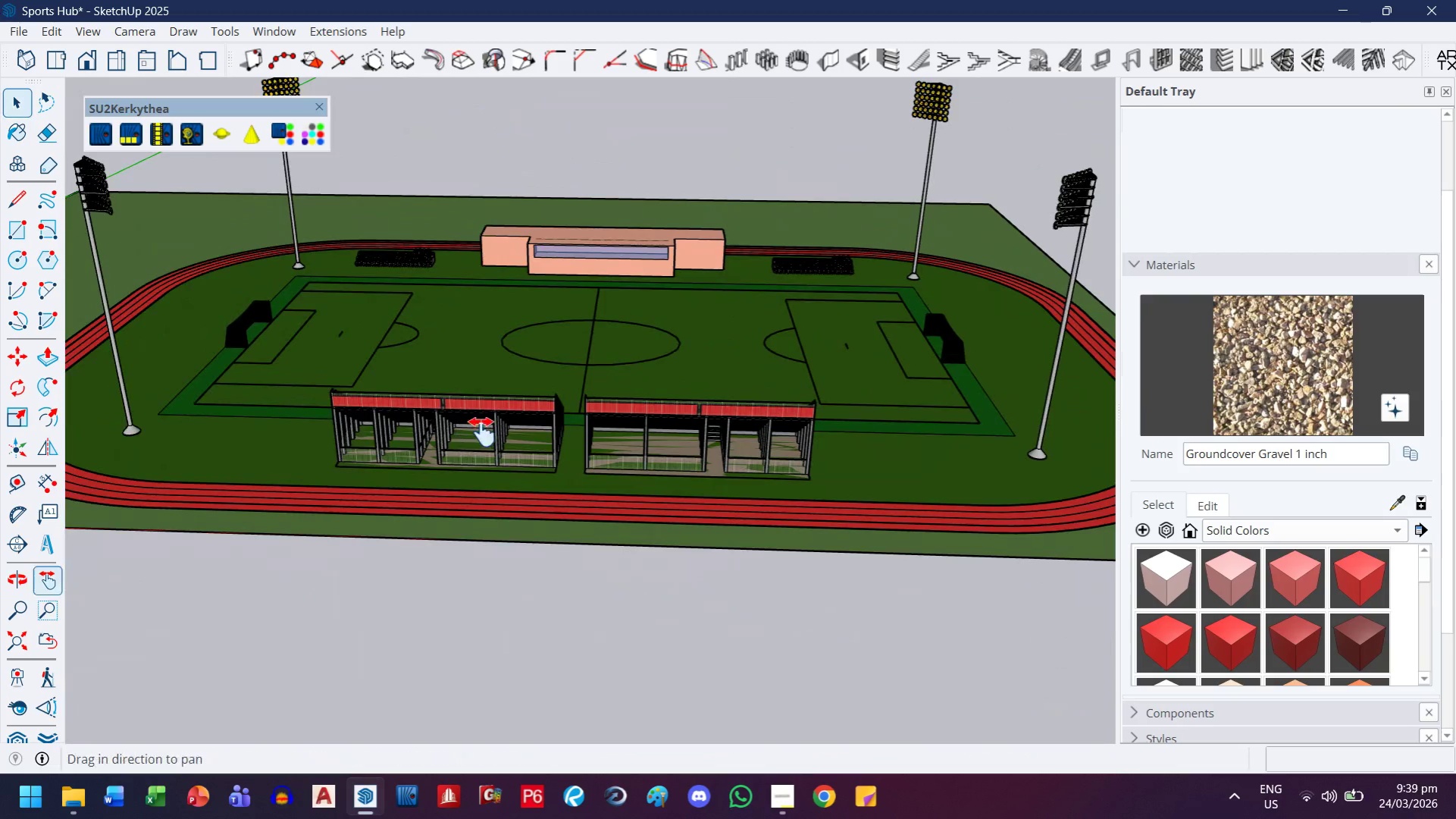 
left_click_drag(start_coordinate=[380, 435], to_coordinate=[748, 422])
 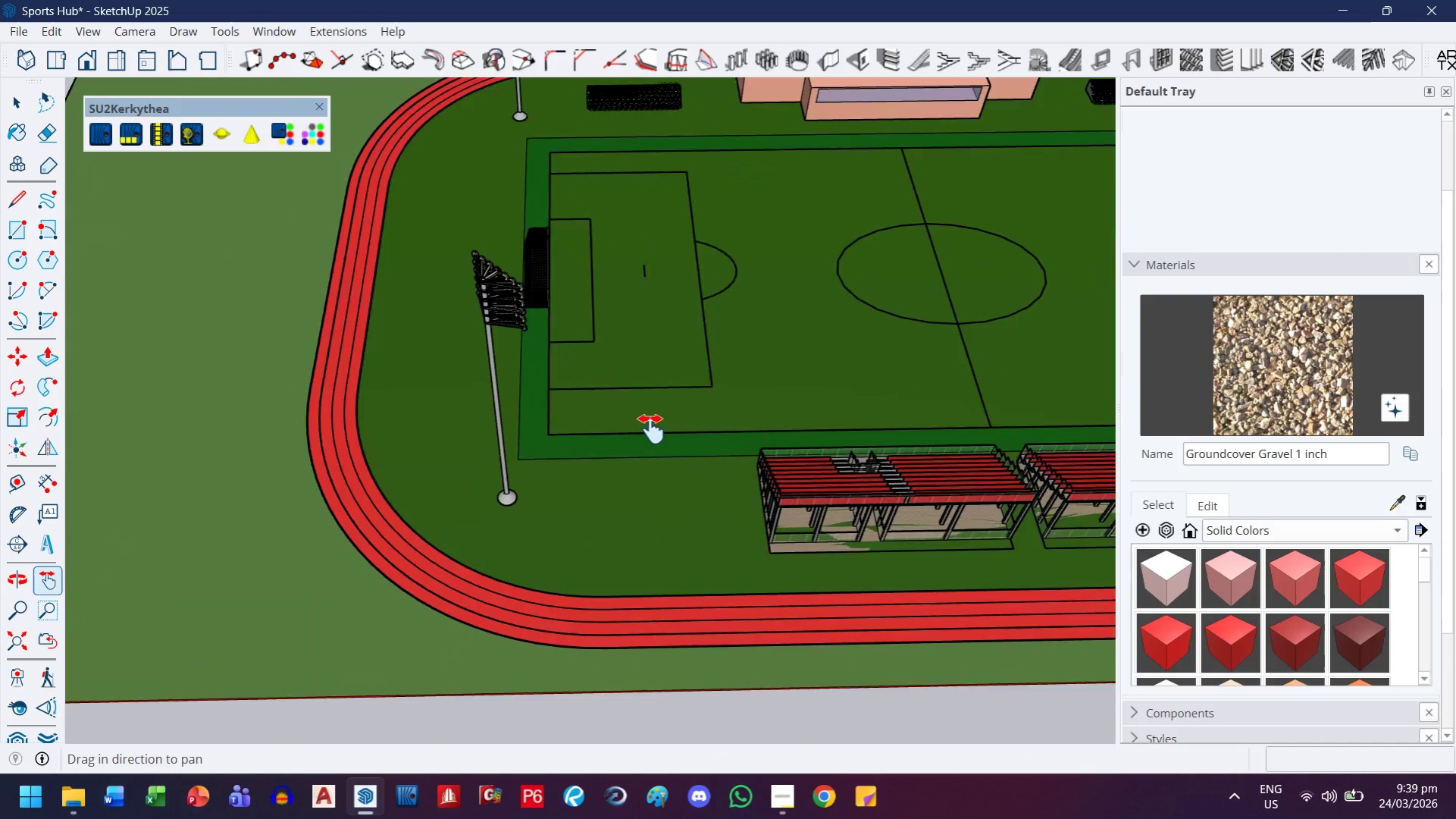 
left_click_drag(start_coordinate=[711, 384], to_coordinate=[353, 306])
 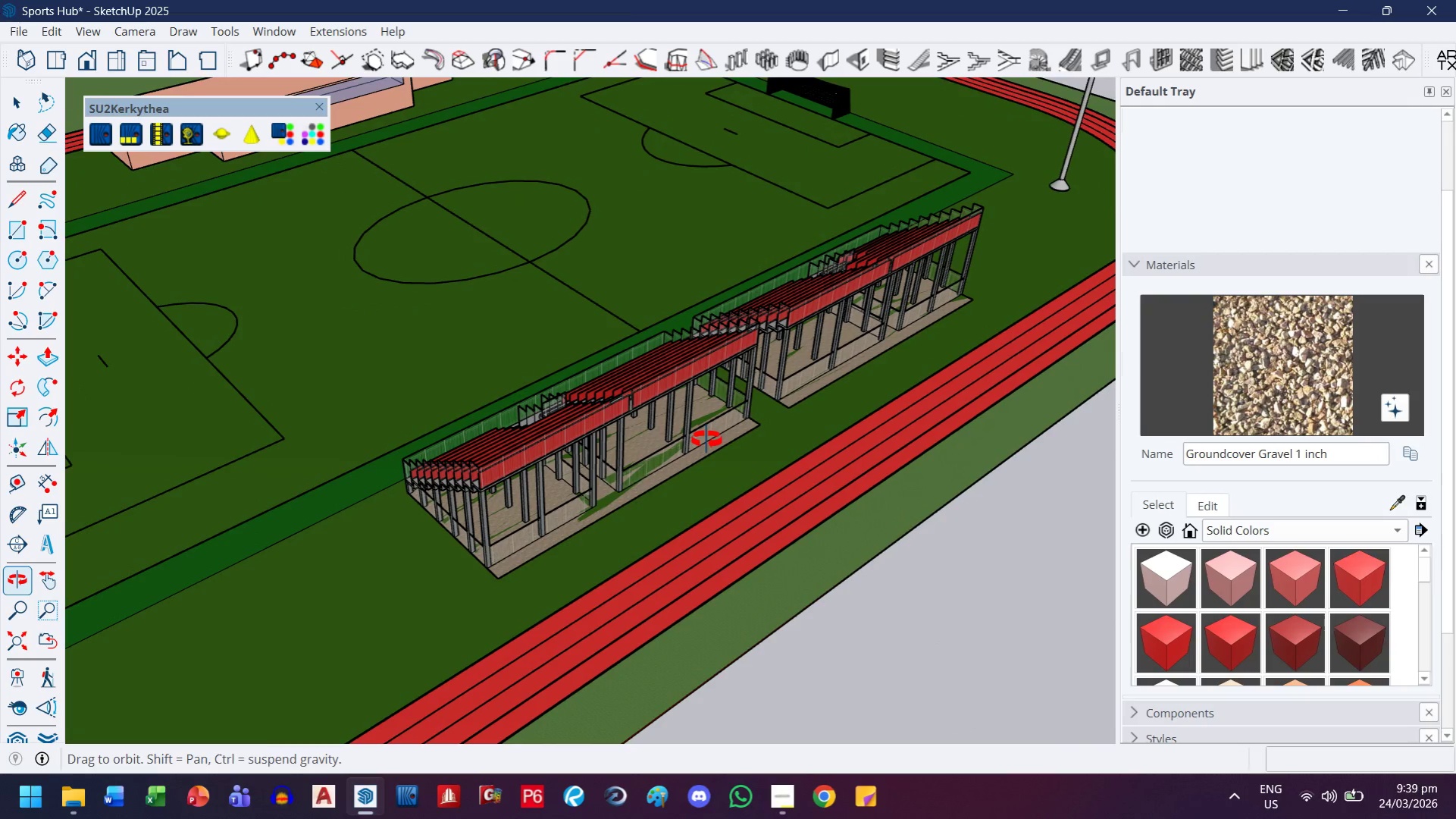 
scroll: coordinate [651, 429], scroll_direction: up, amount: 4.0
 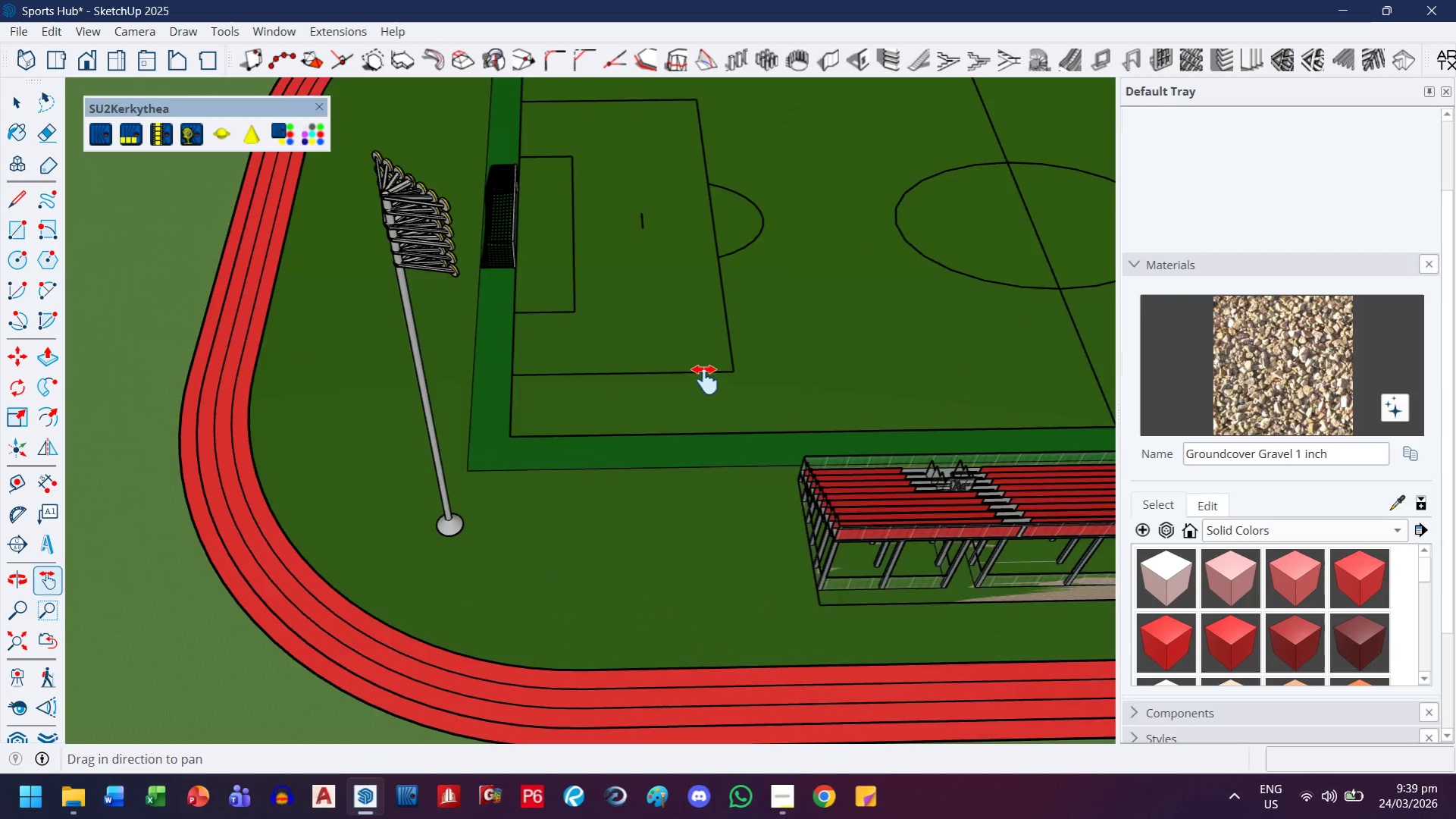 
wait(10.02)
 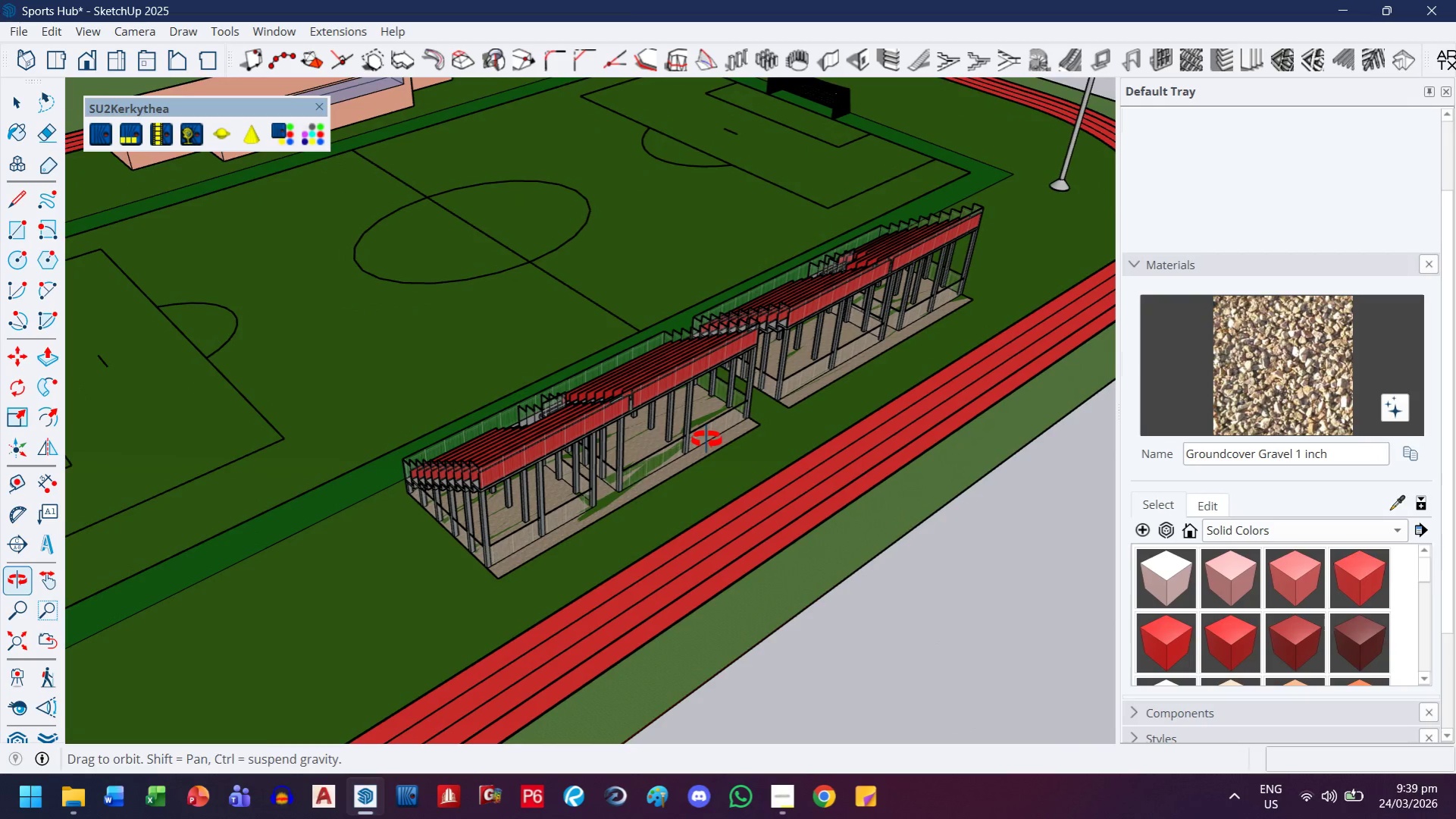 
scroll: coordinate [431, 403], scroll_direction: up, amount: 9.0
 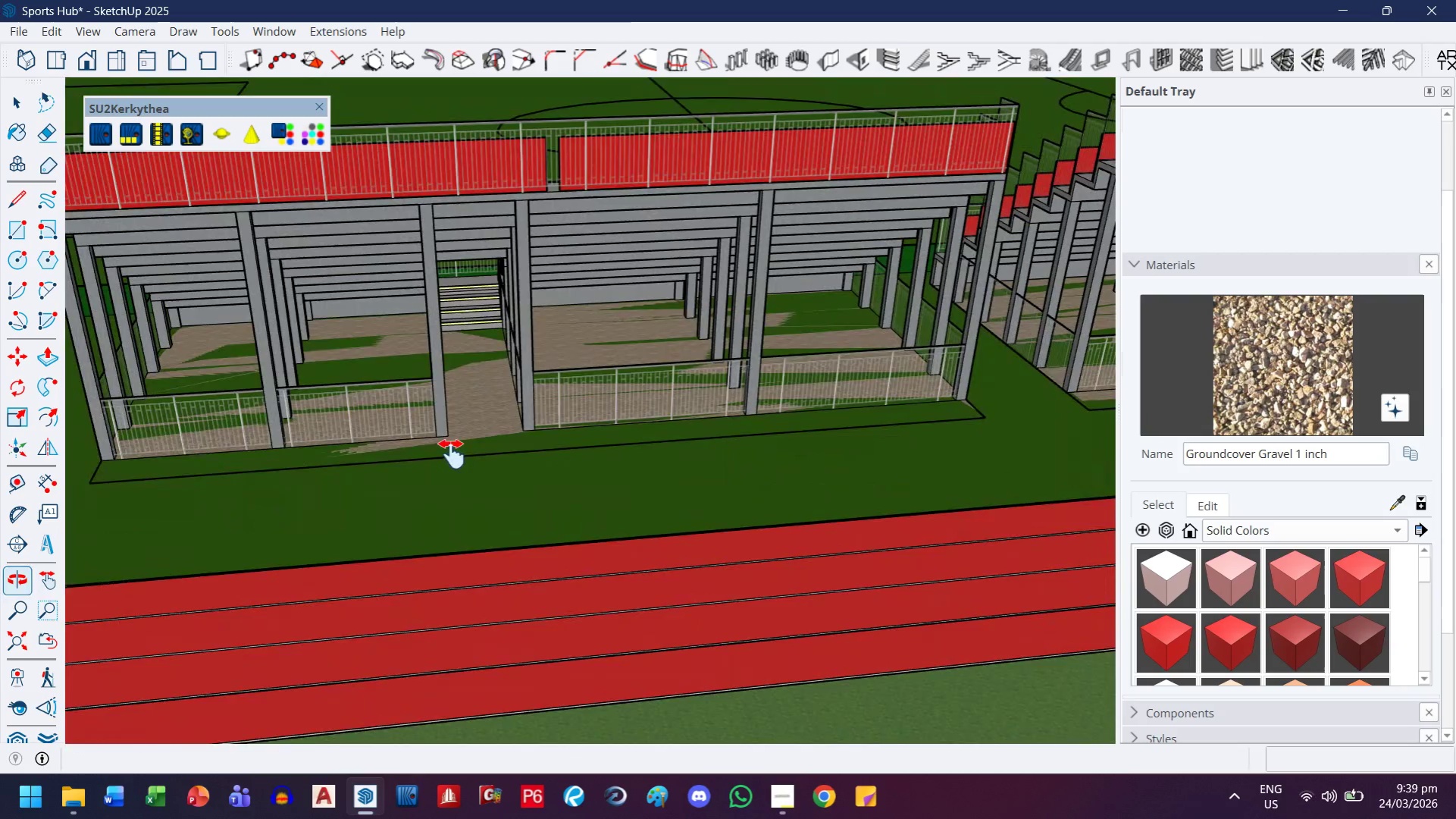 
key(Escape)
 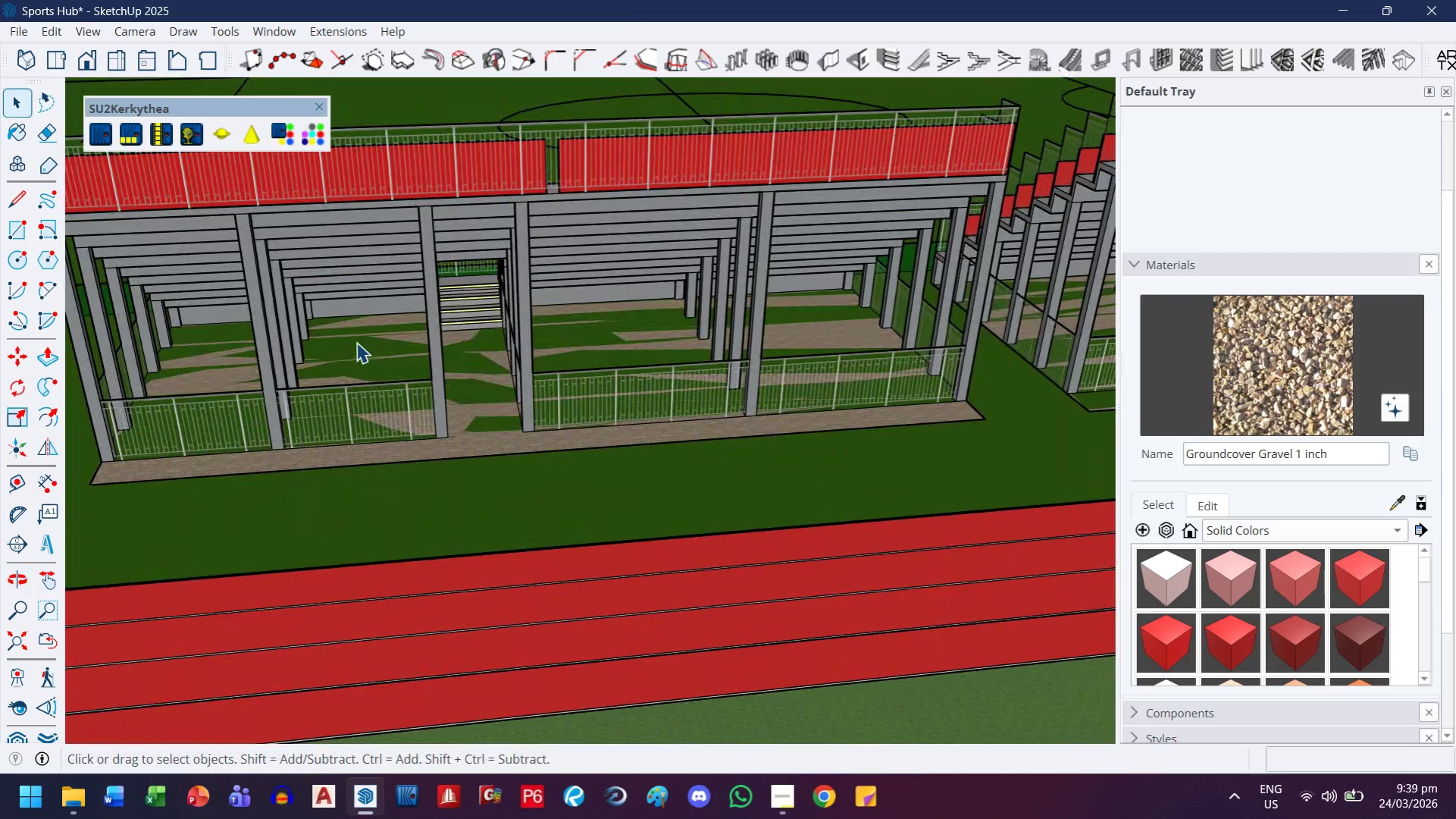 
double_click([356, 342])
 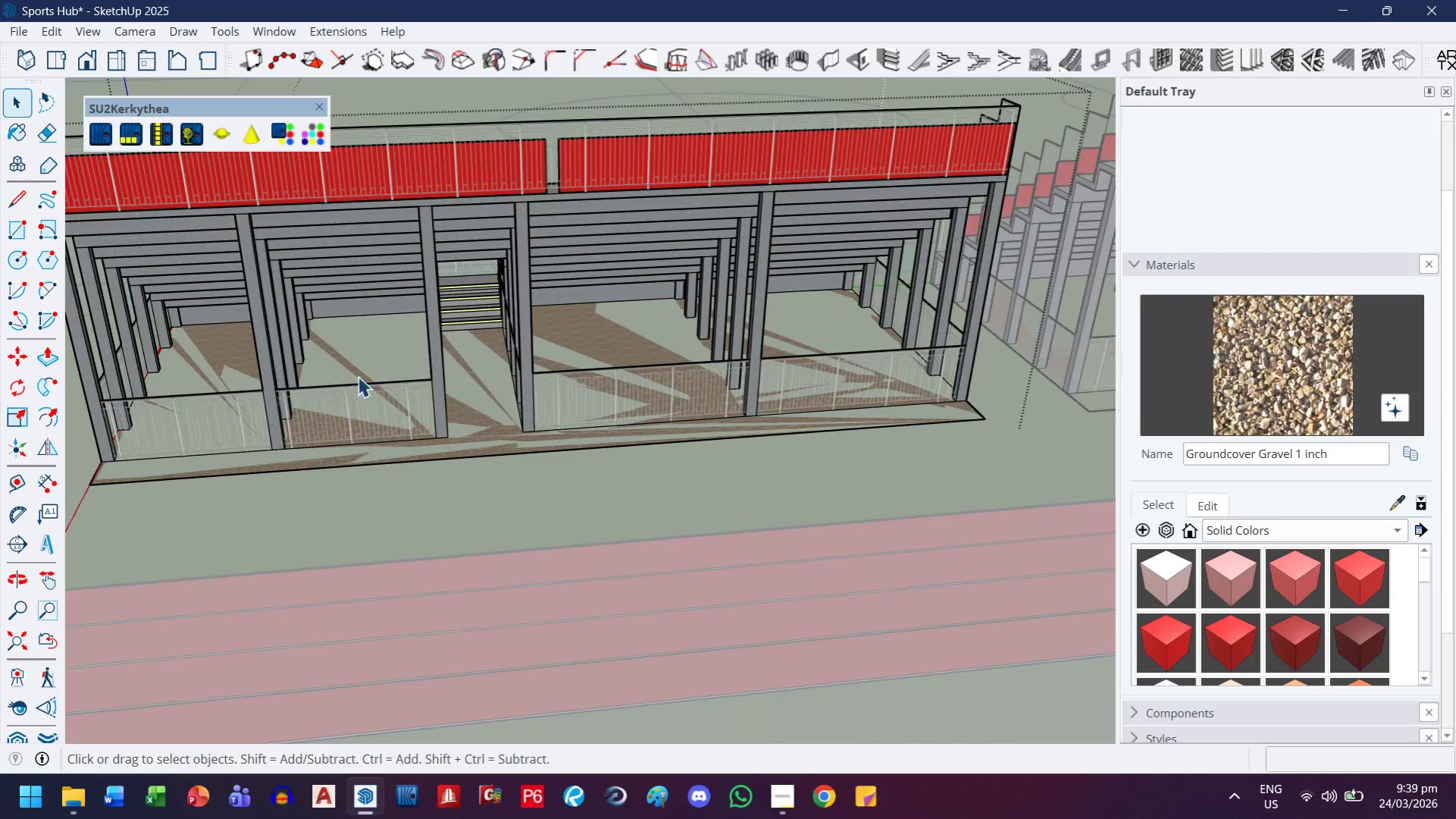 
left_click([358, 380])
 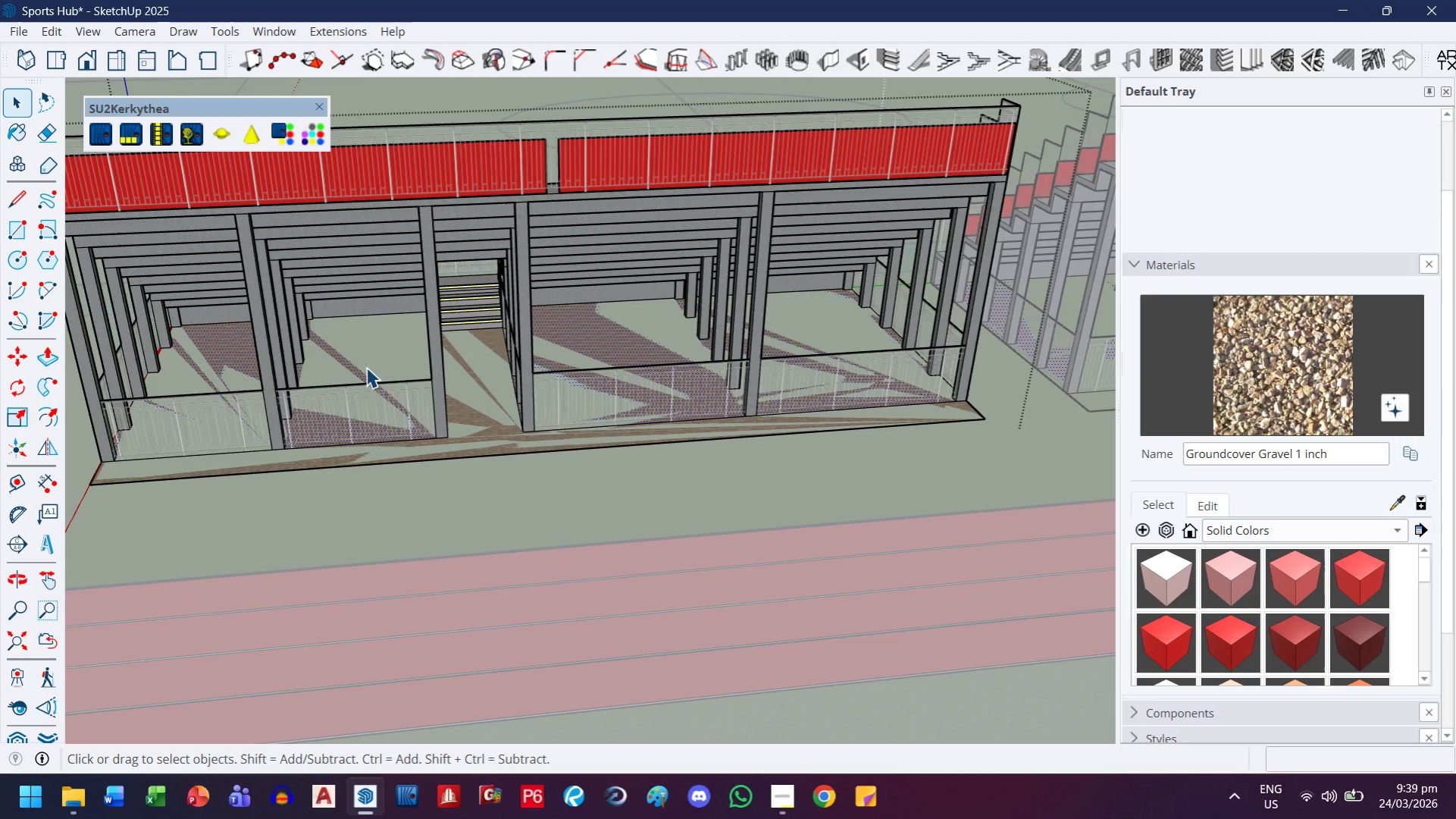 
double_click([366, 367])
 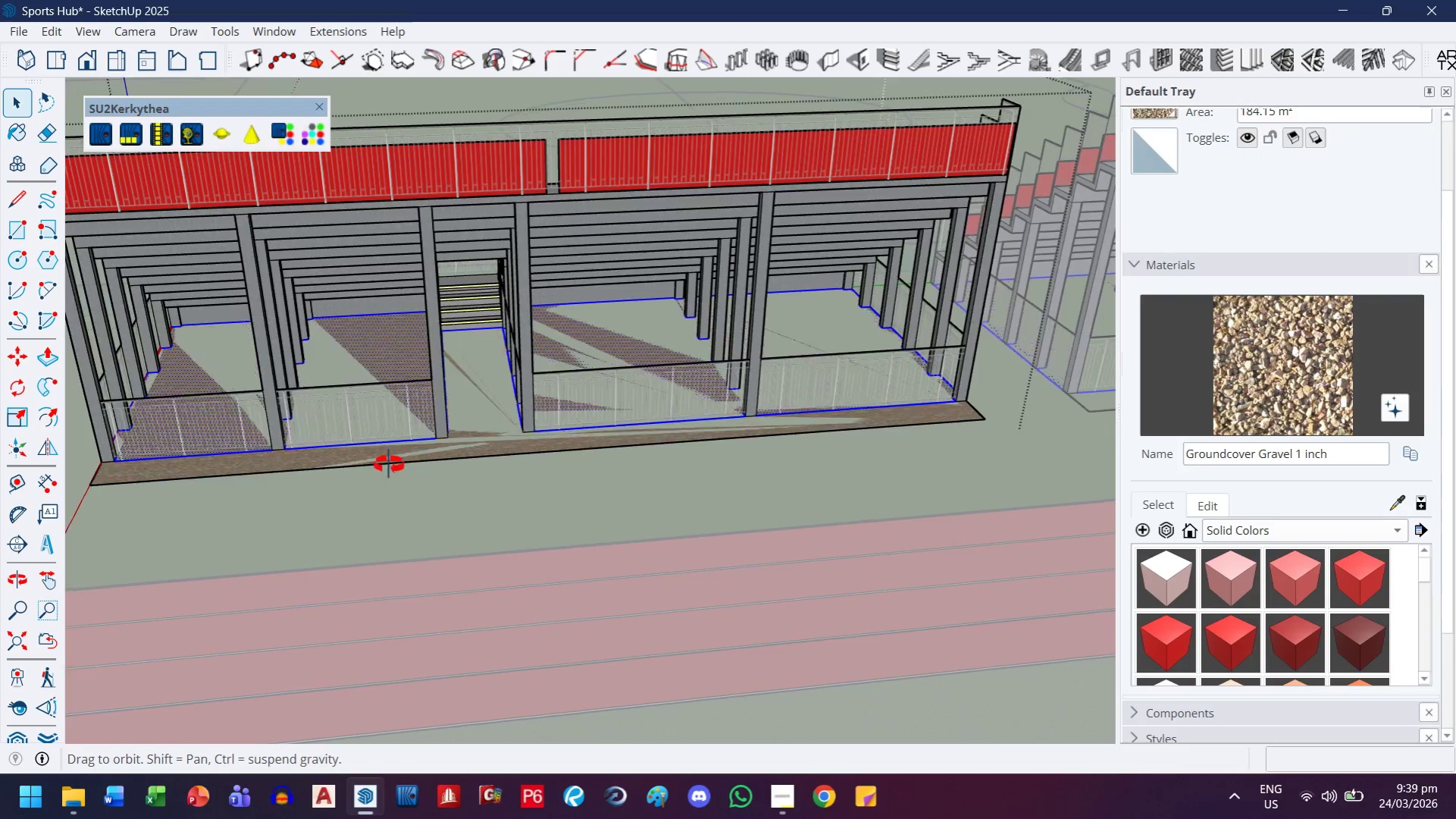 
scroll: coordinate [389, 496], scroll_direction: down, amount: 1.0
 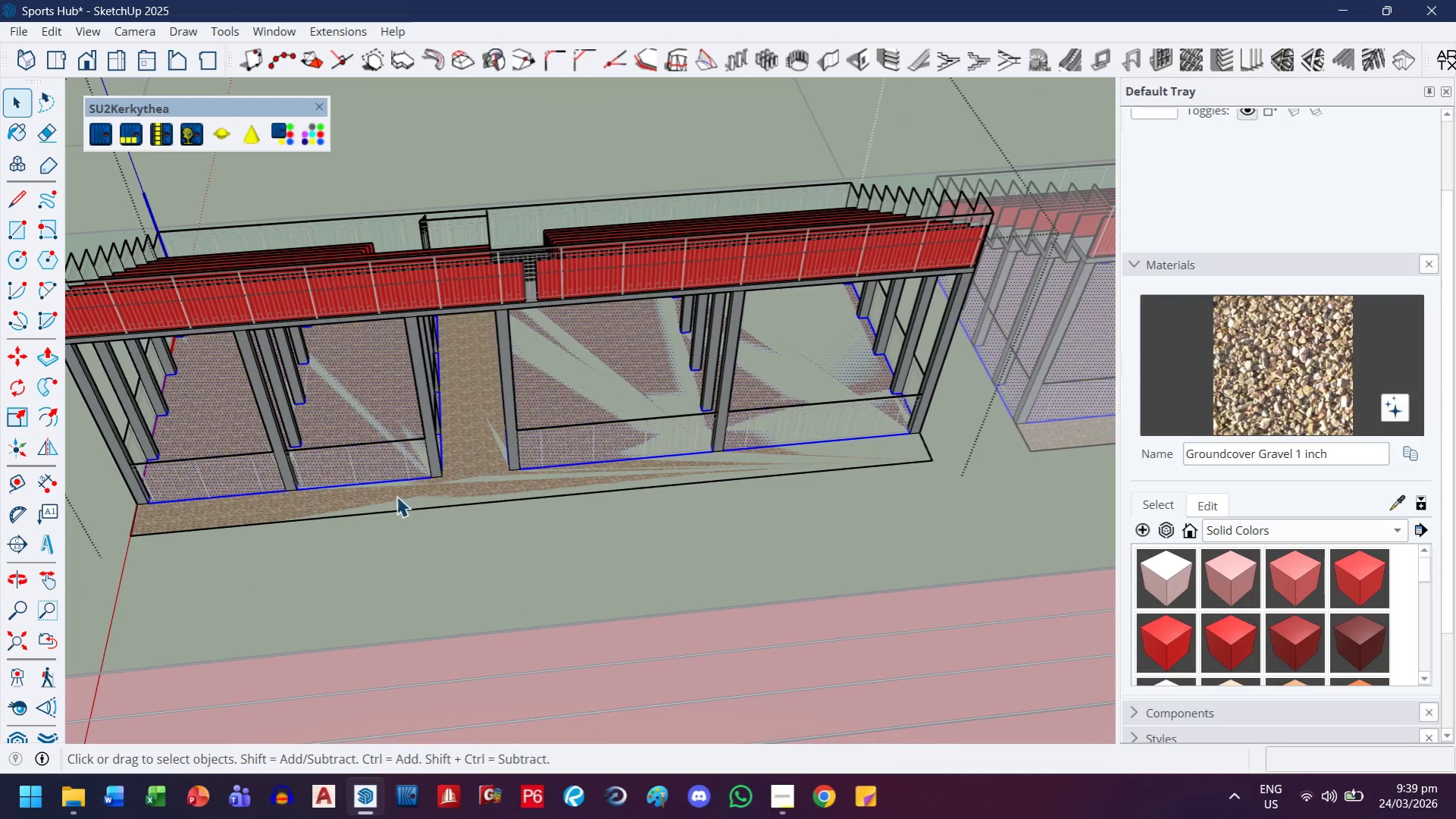 
key(Delete)
 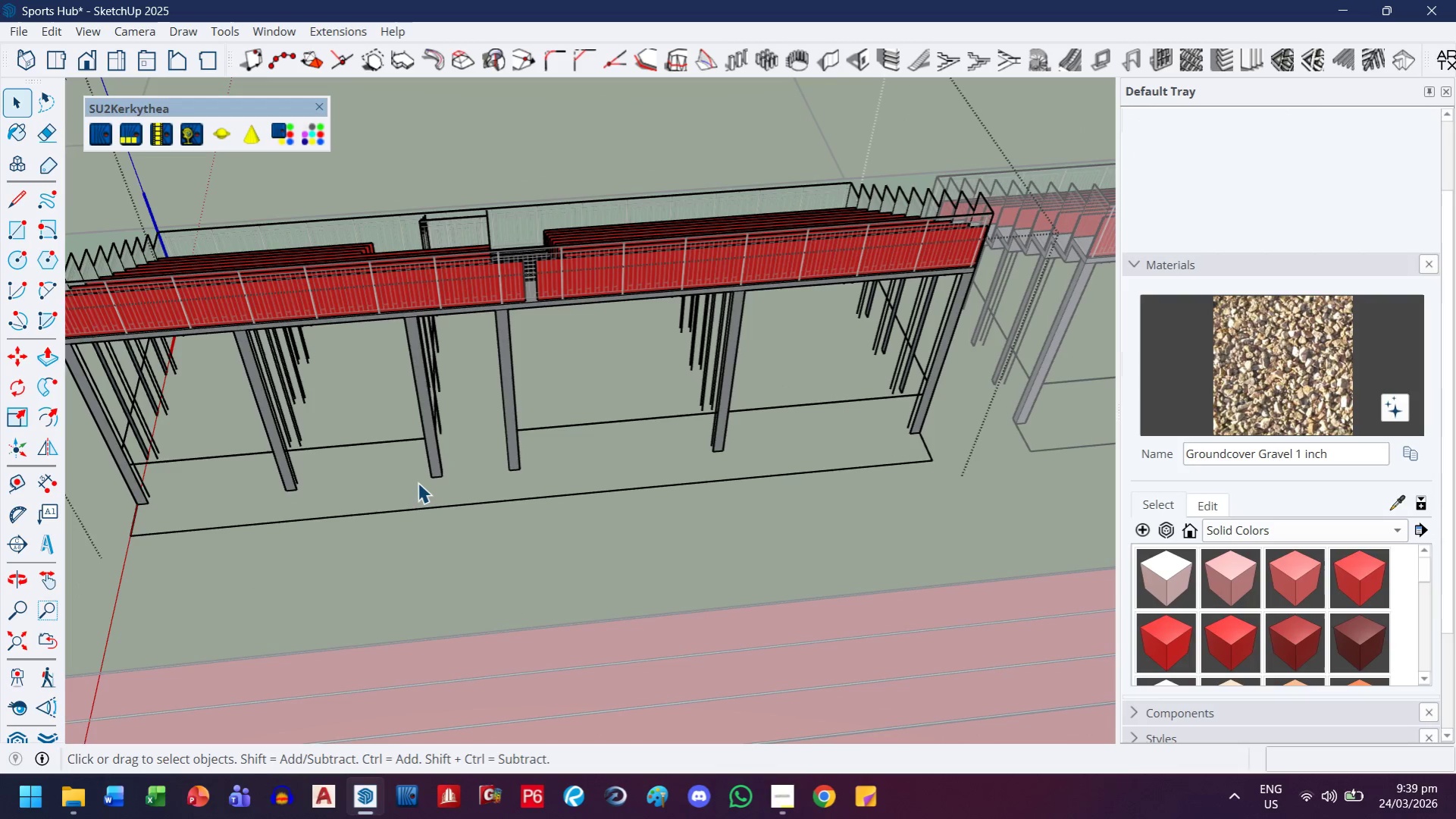 
scroll: coordinate [412, 482], scroll_direction: down, amount: 1.0
 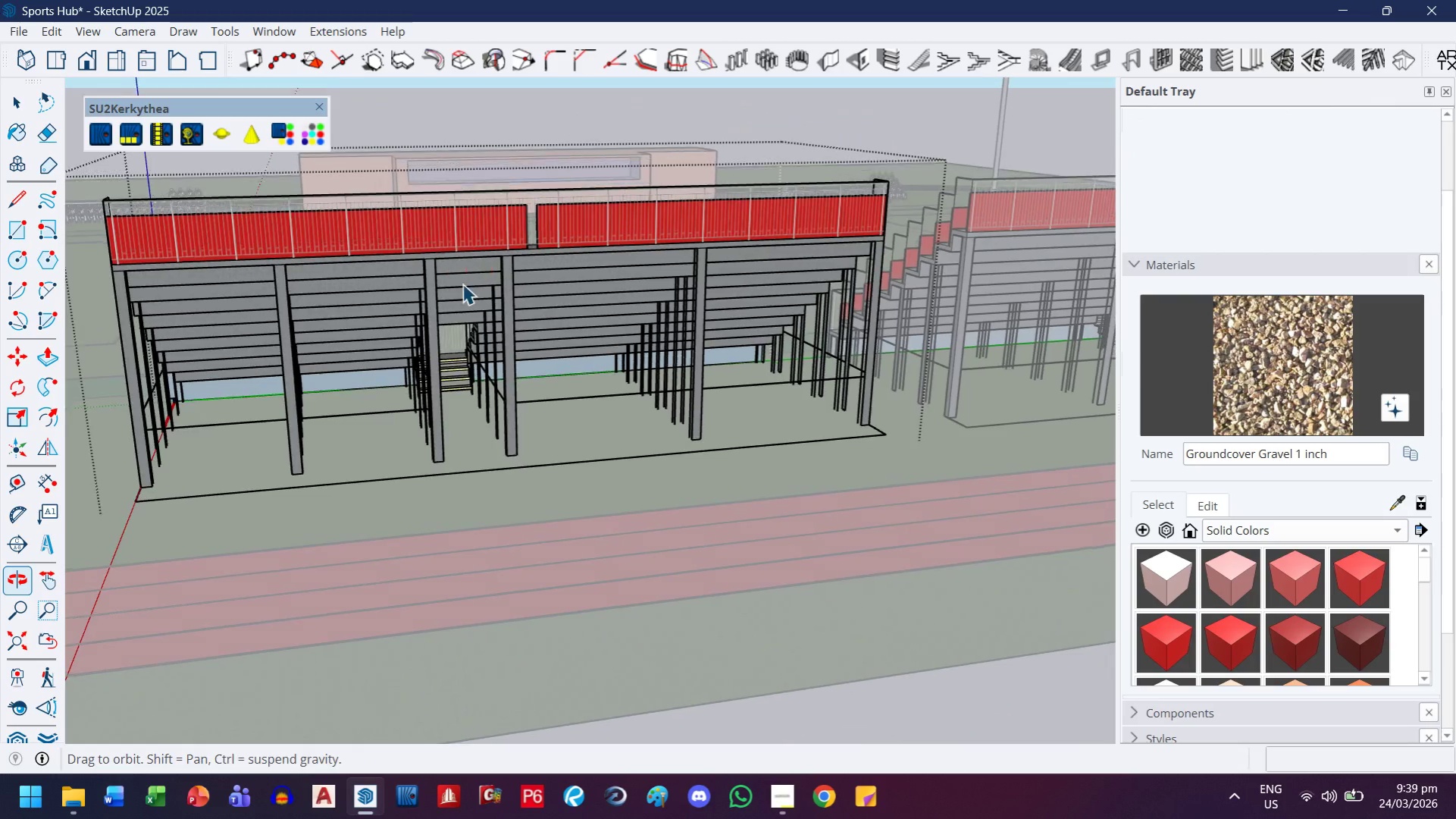 
key(Control+ControlLeft)
 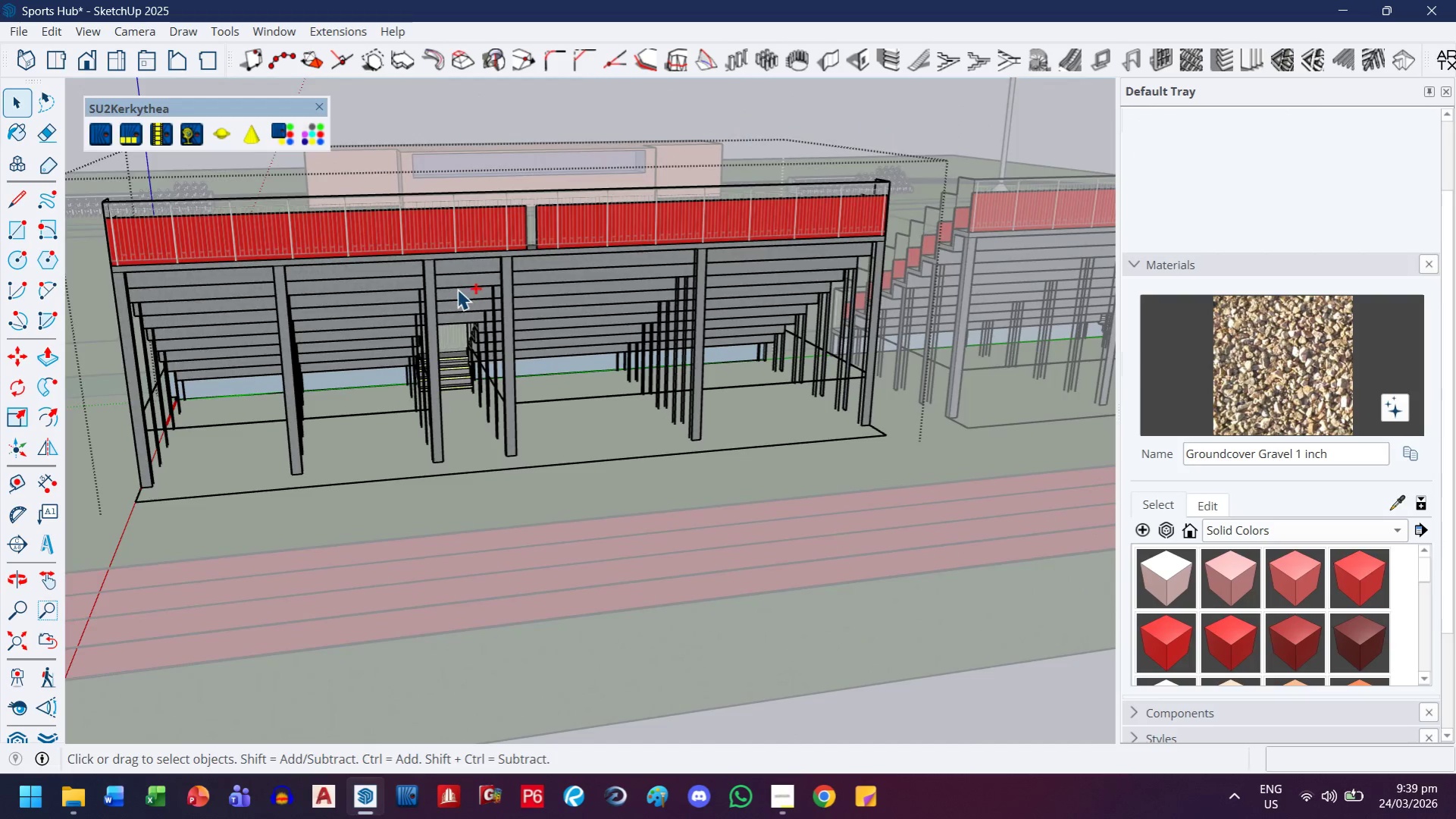 
key(Control+Z)
 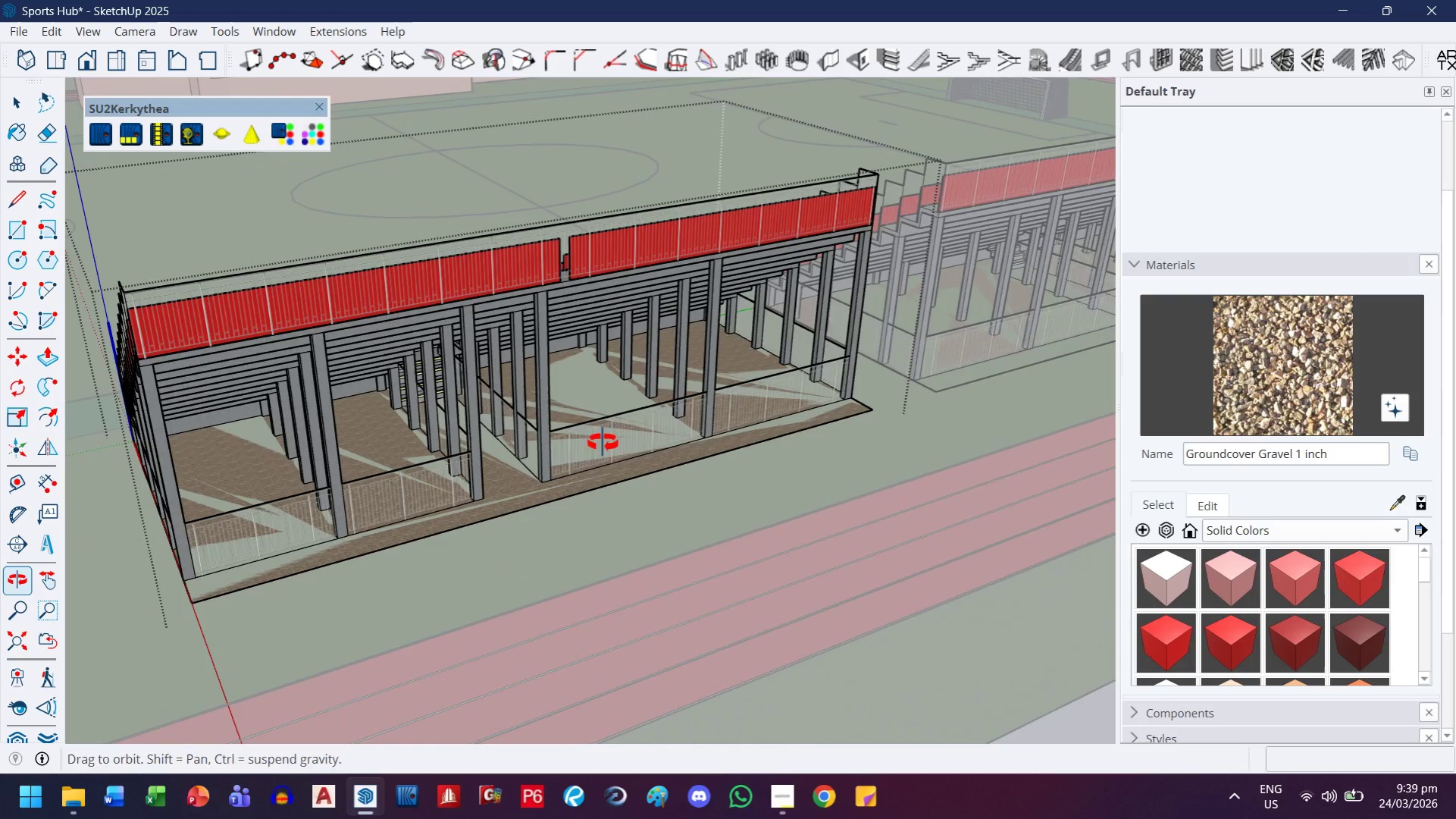 
left_click([512, 446])
 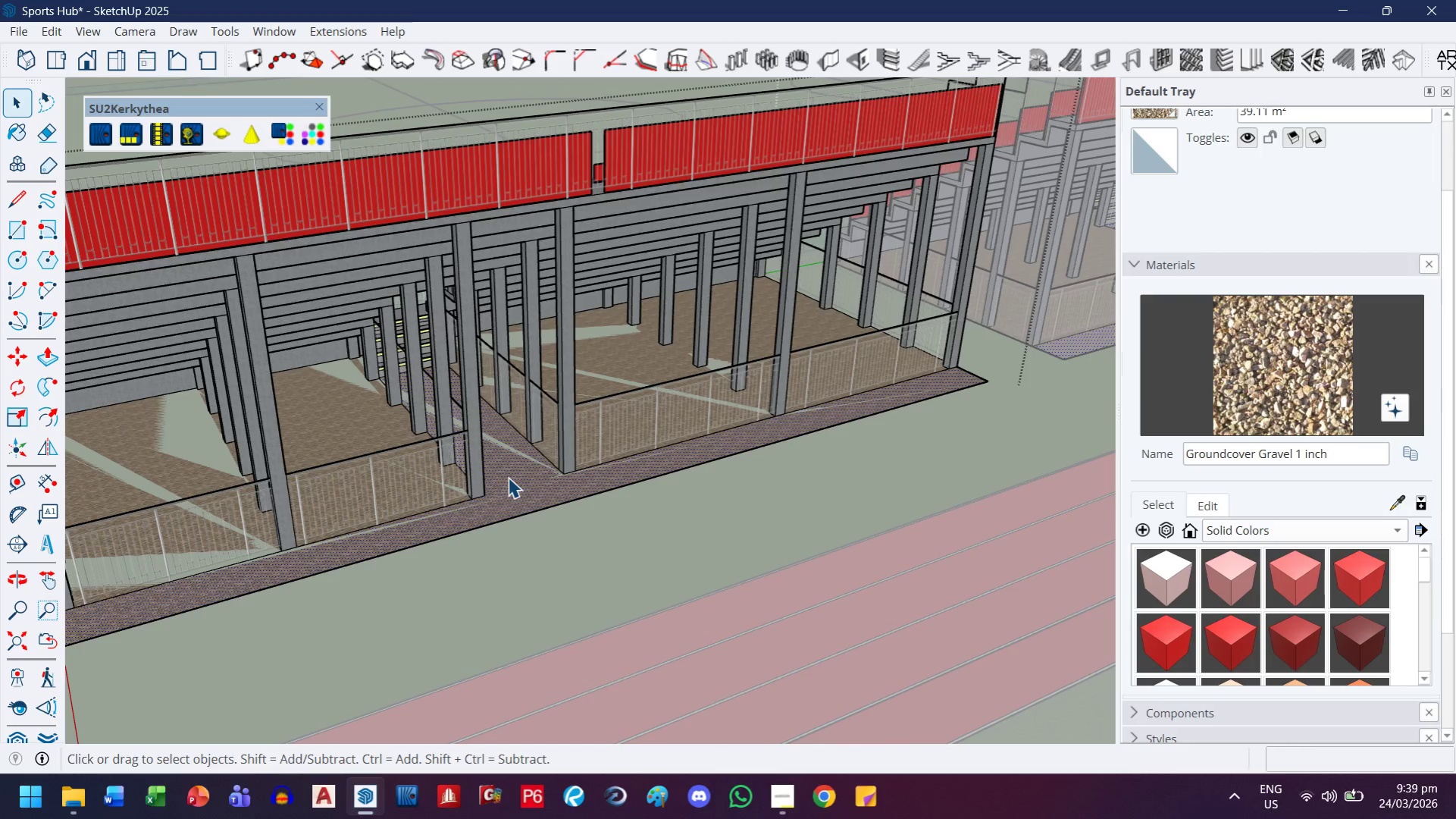 
scroll: coordinate [471, 508], scroll_direction: up, amount: 3.0
 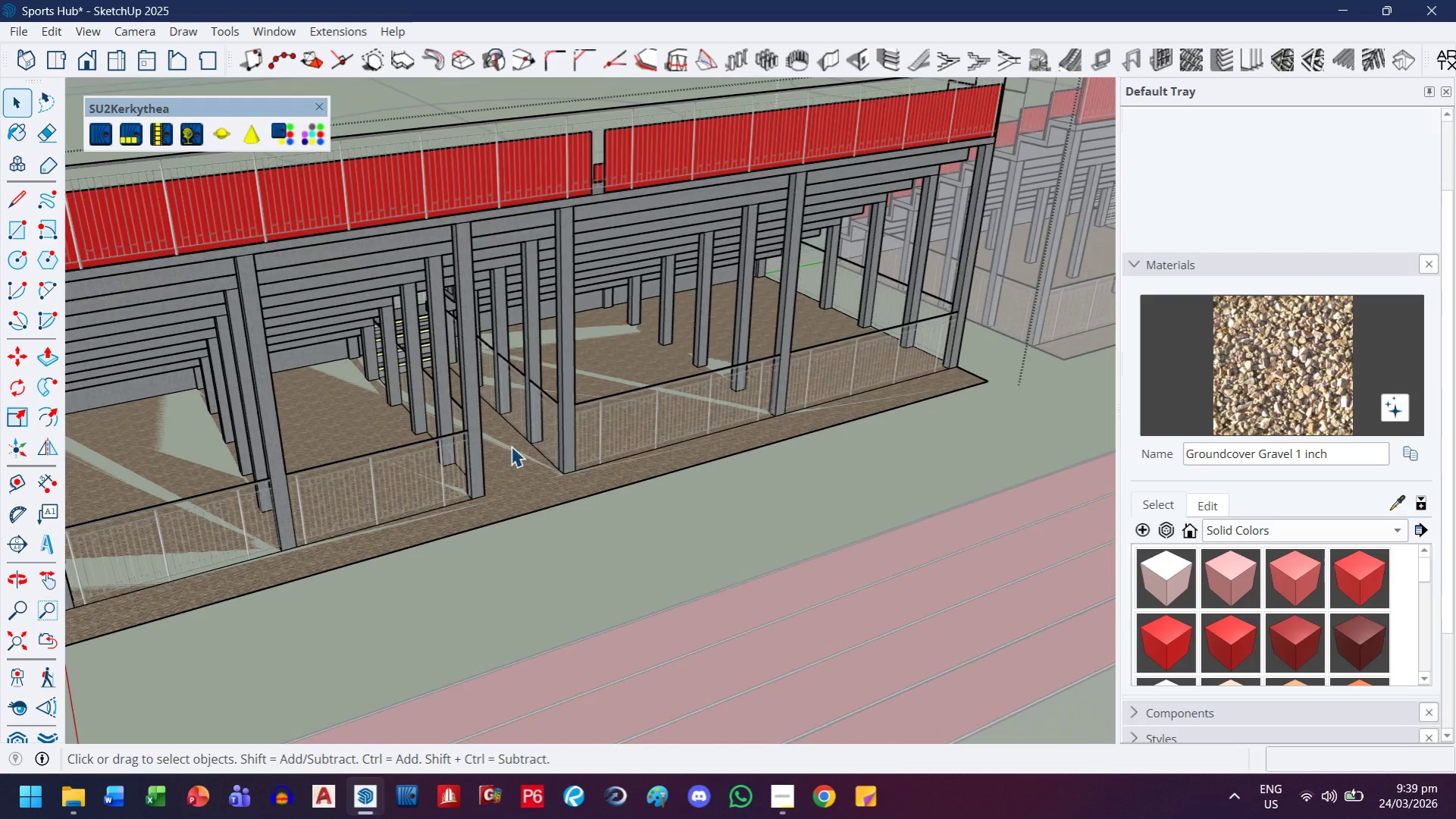 
key(Delete)
 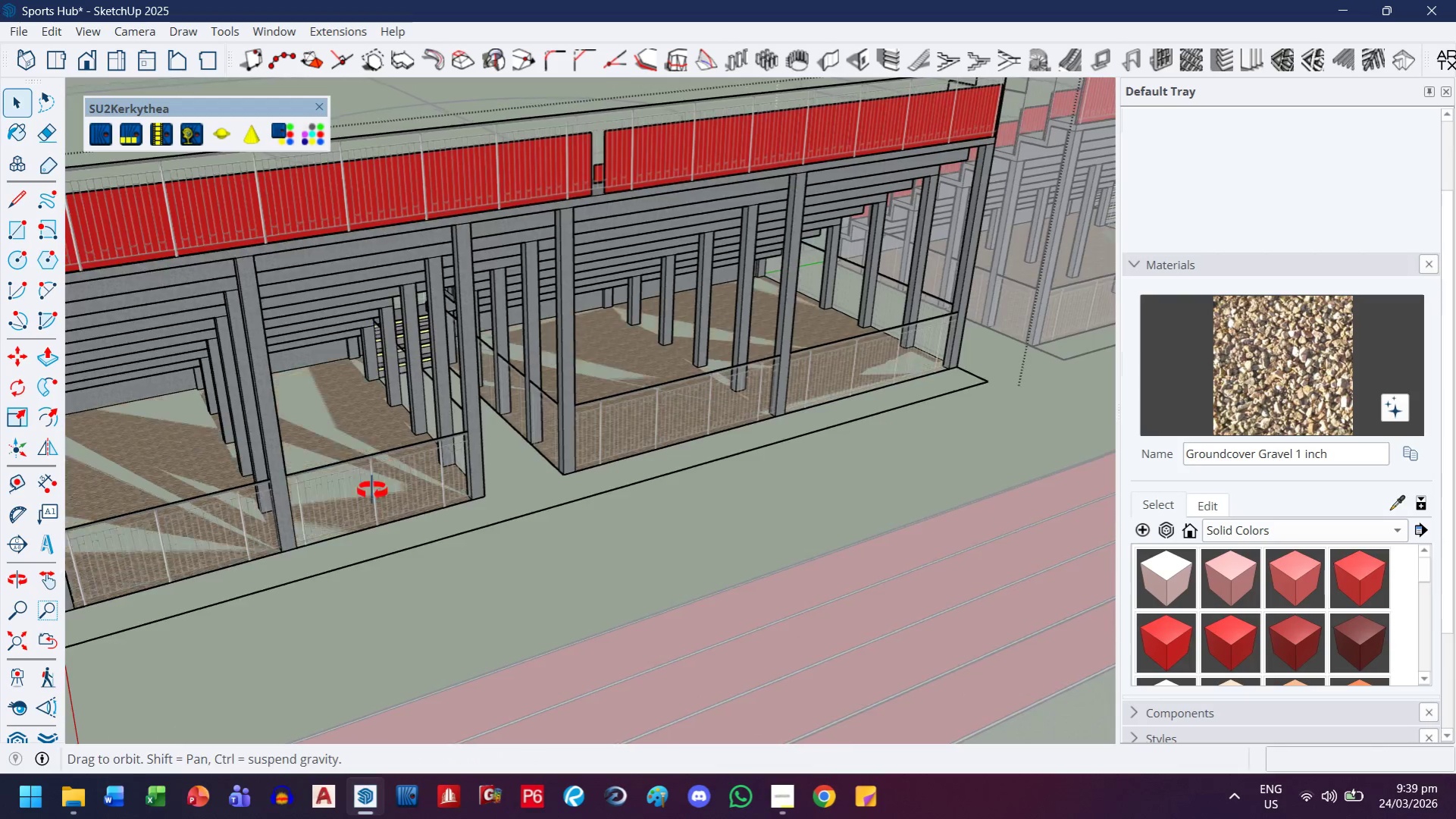 
key(Delete)
 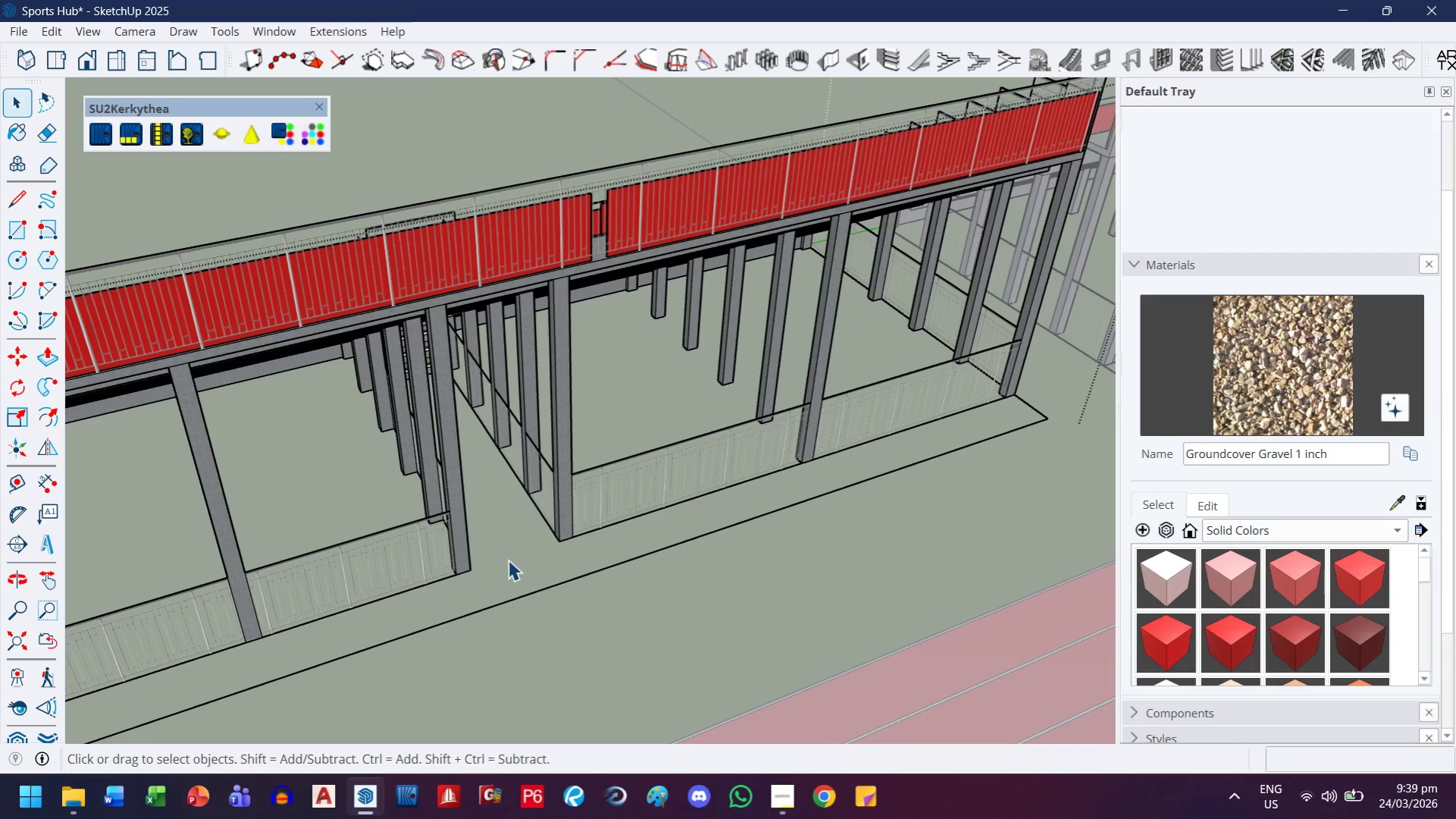 
scroll: coordinate [371, 490], scroll_direction: up, amount: 1.0
 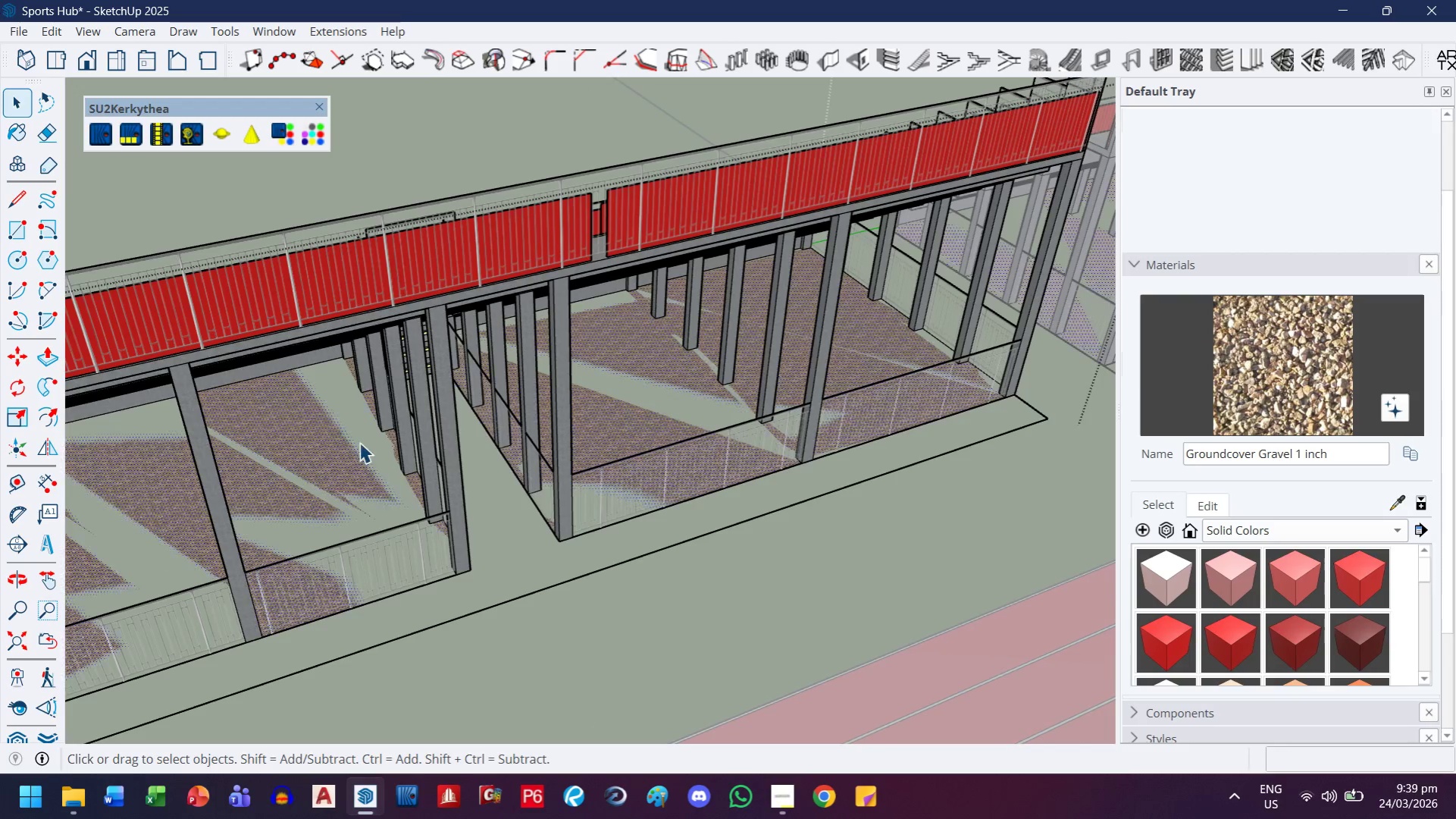 
key(E)
 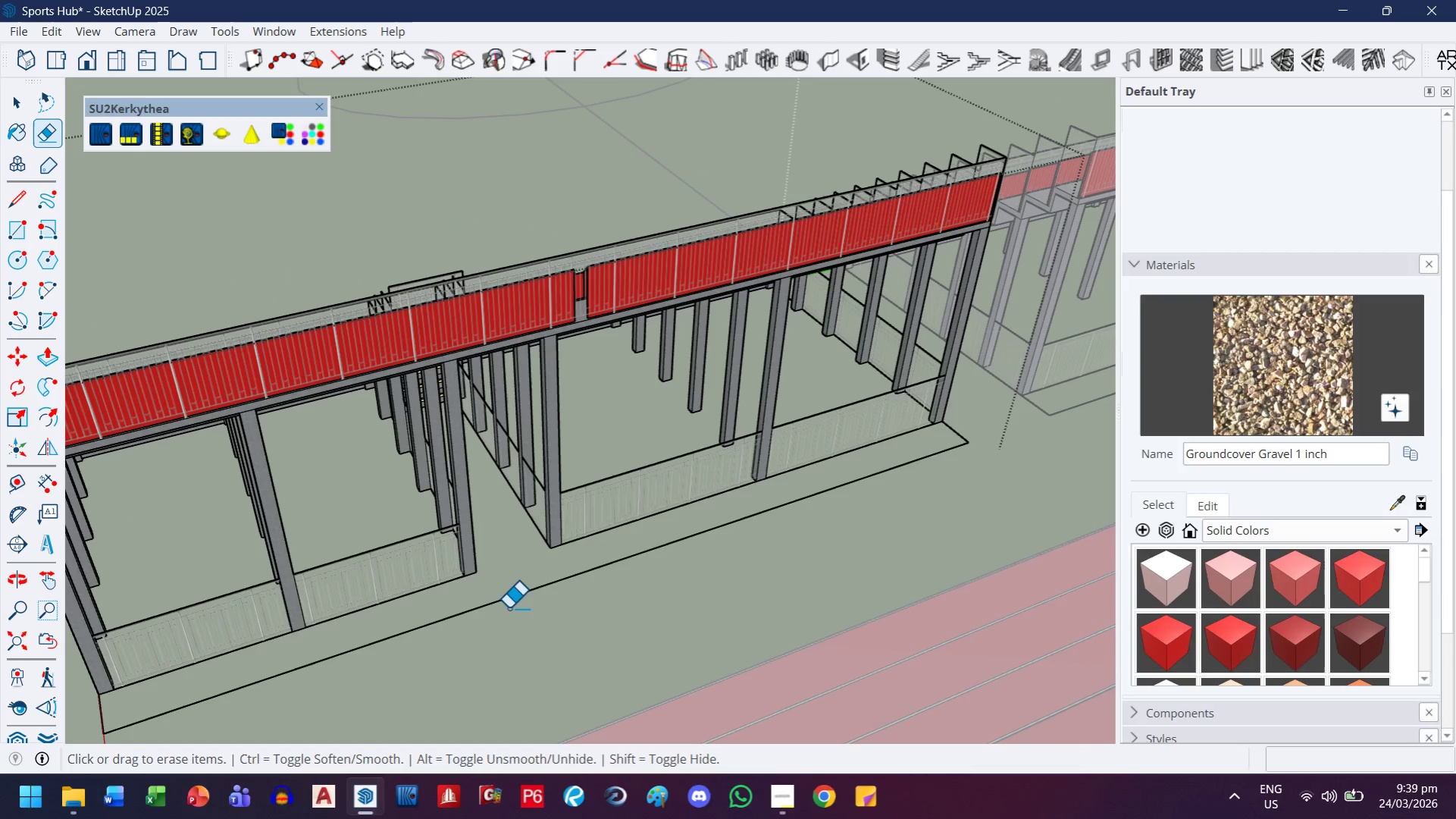 
scroll: coordinate [503, 584], scroll_direction: down, amount: 2.0
 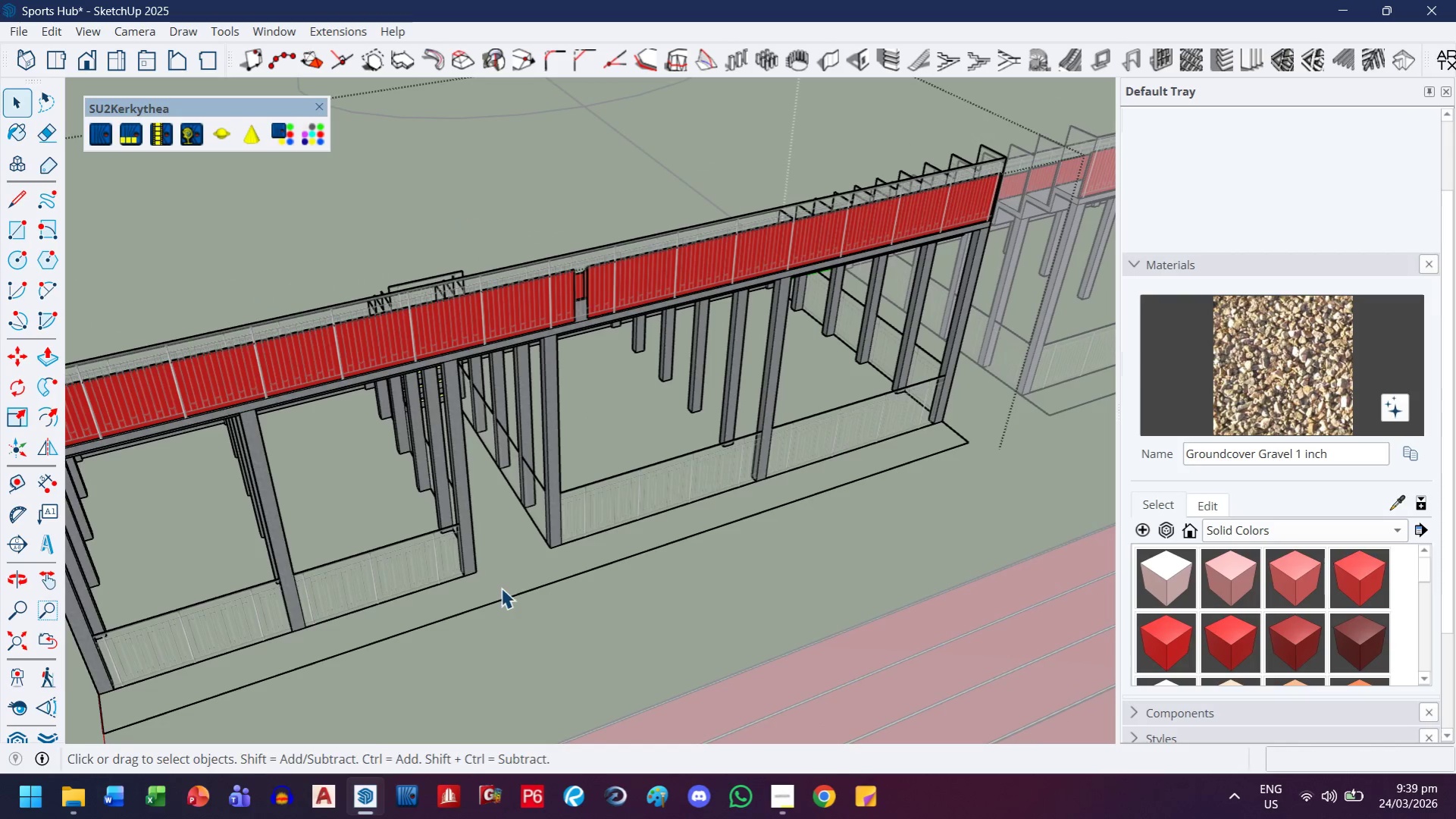 
left_click_drag(start_coordinate=[508, 607], to_coordinate=[517, 583])
 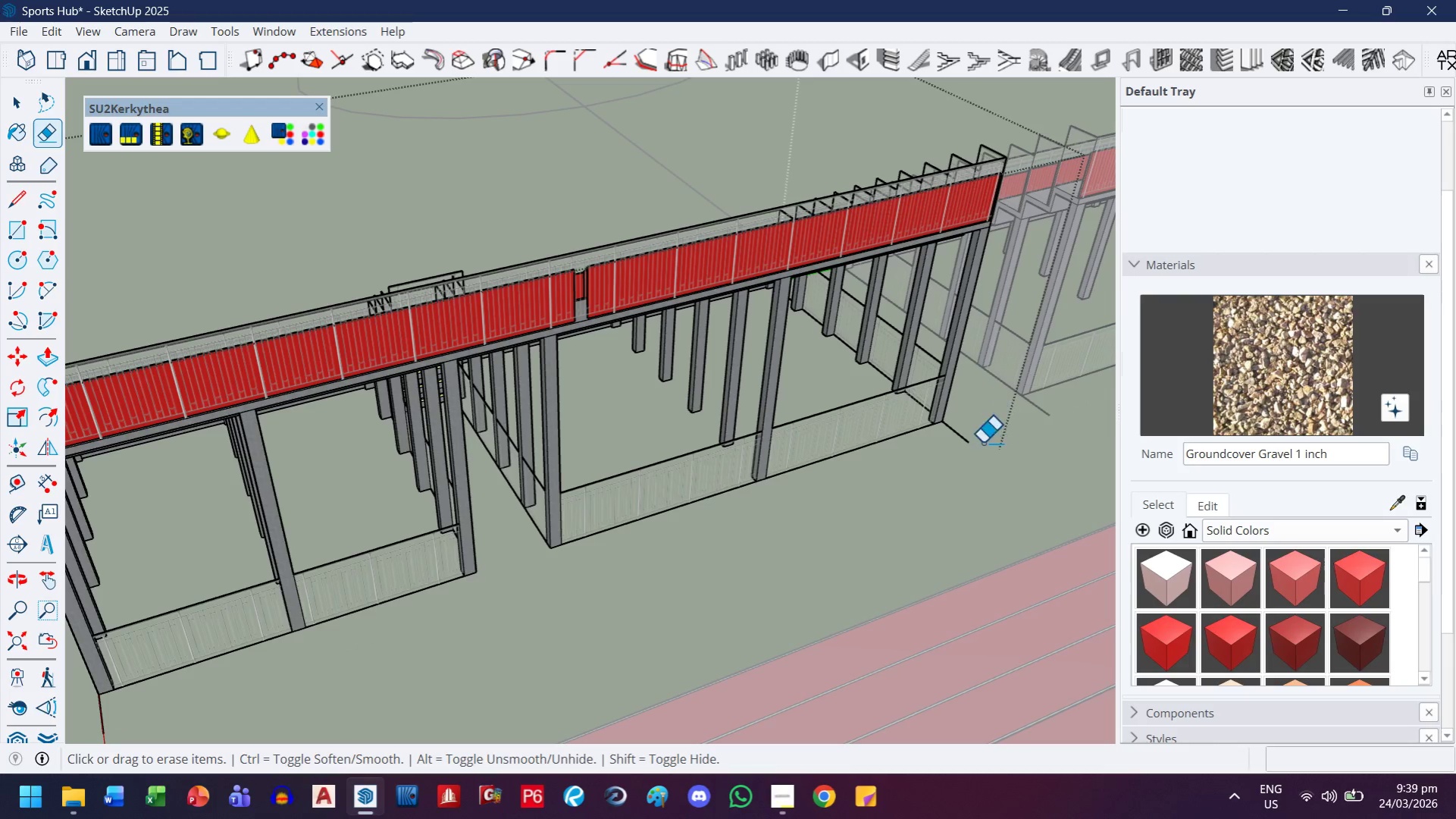 
left_click_drag(start_coordinate=[975, 445], to_coordinate=[956, 454])
 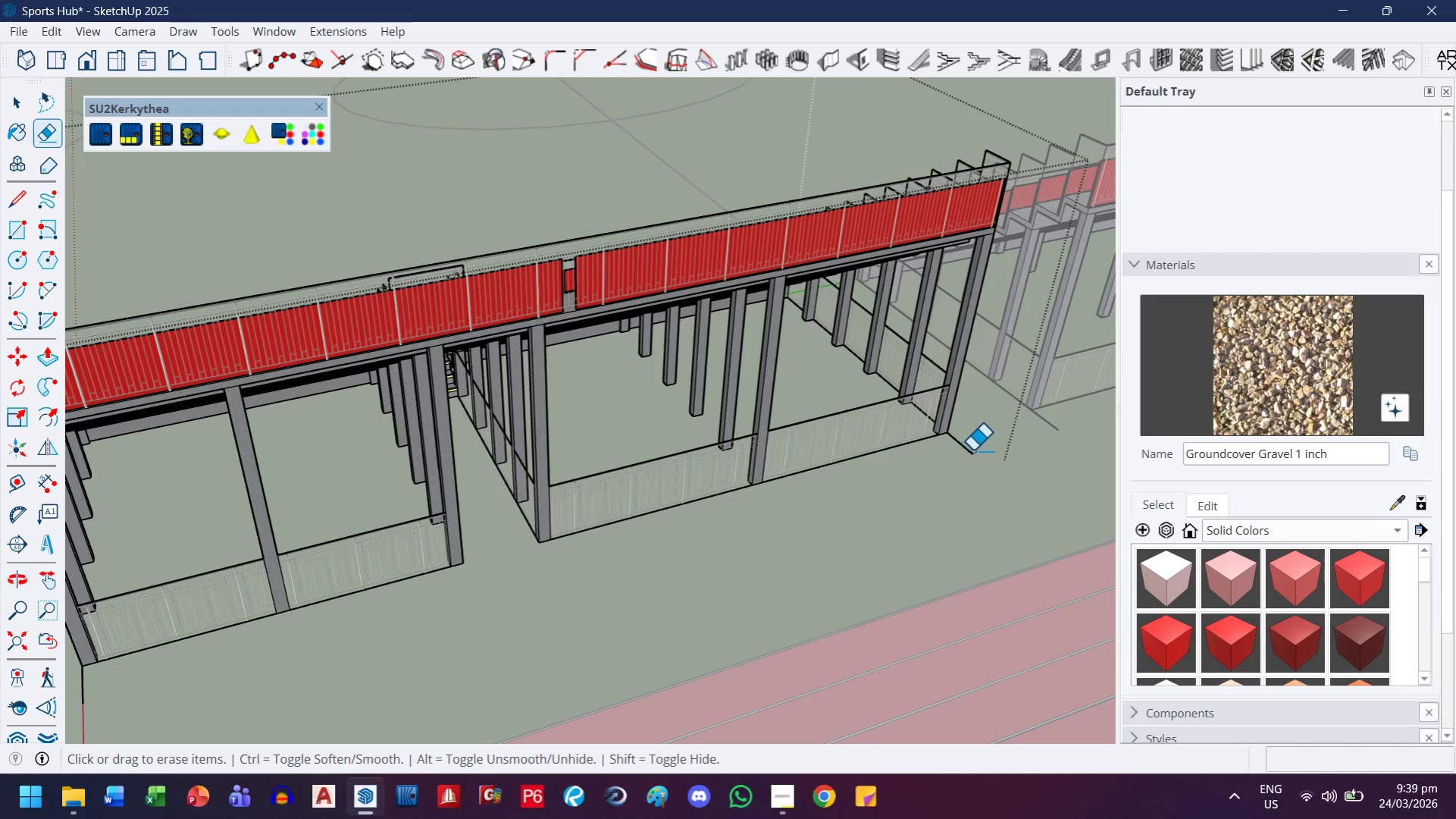 
left_click_drag(start_coordinate=[972, 451], to_coordinate=[944, 471])
 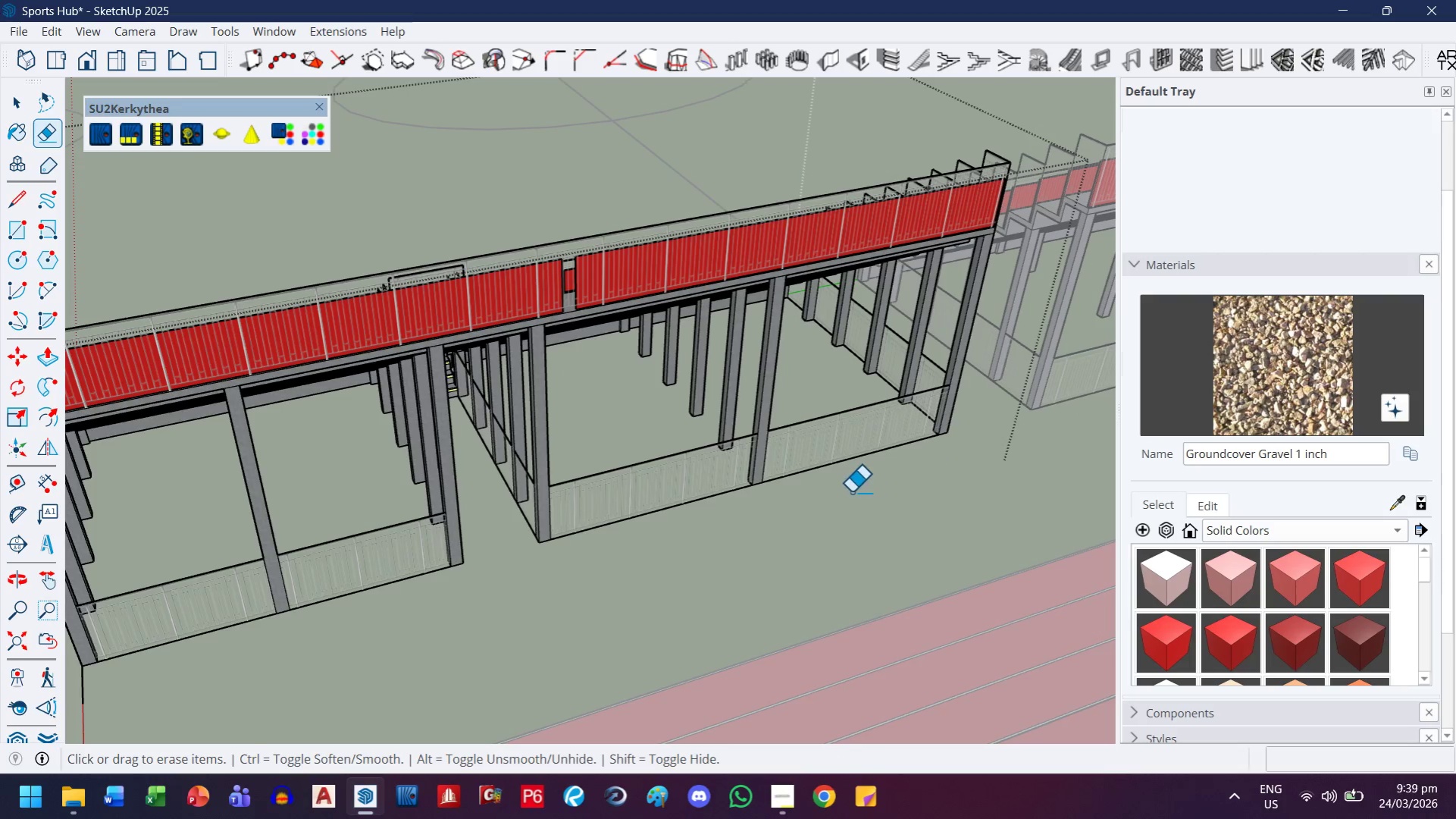 
key(H)
 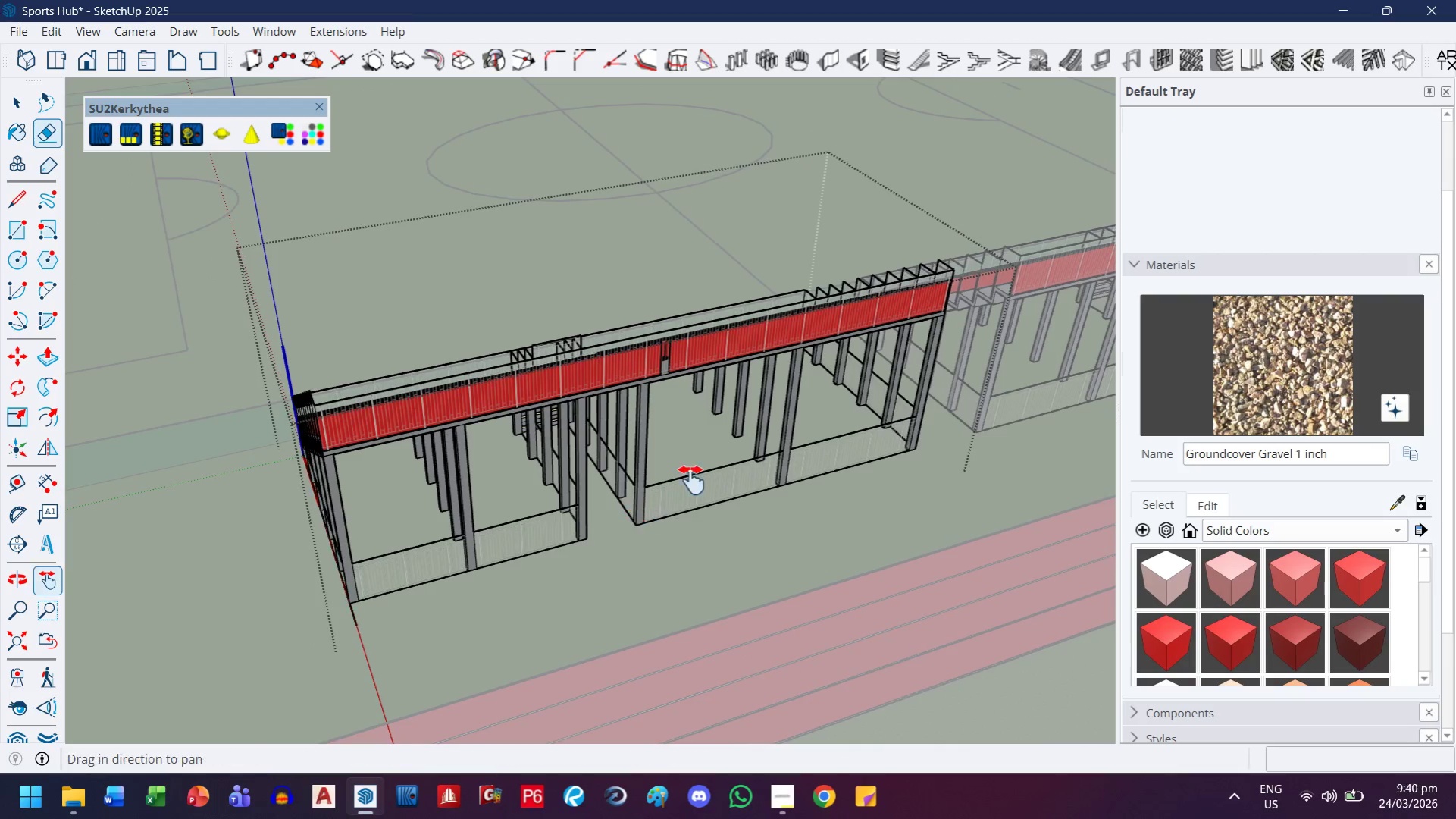 
scroll: coordinate [819, 480], scroll_direction: down, amount: 5.0
 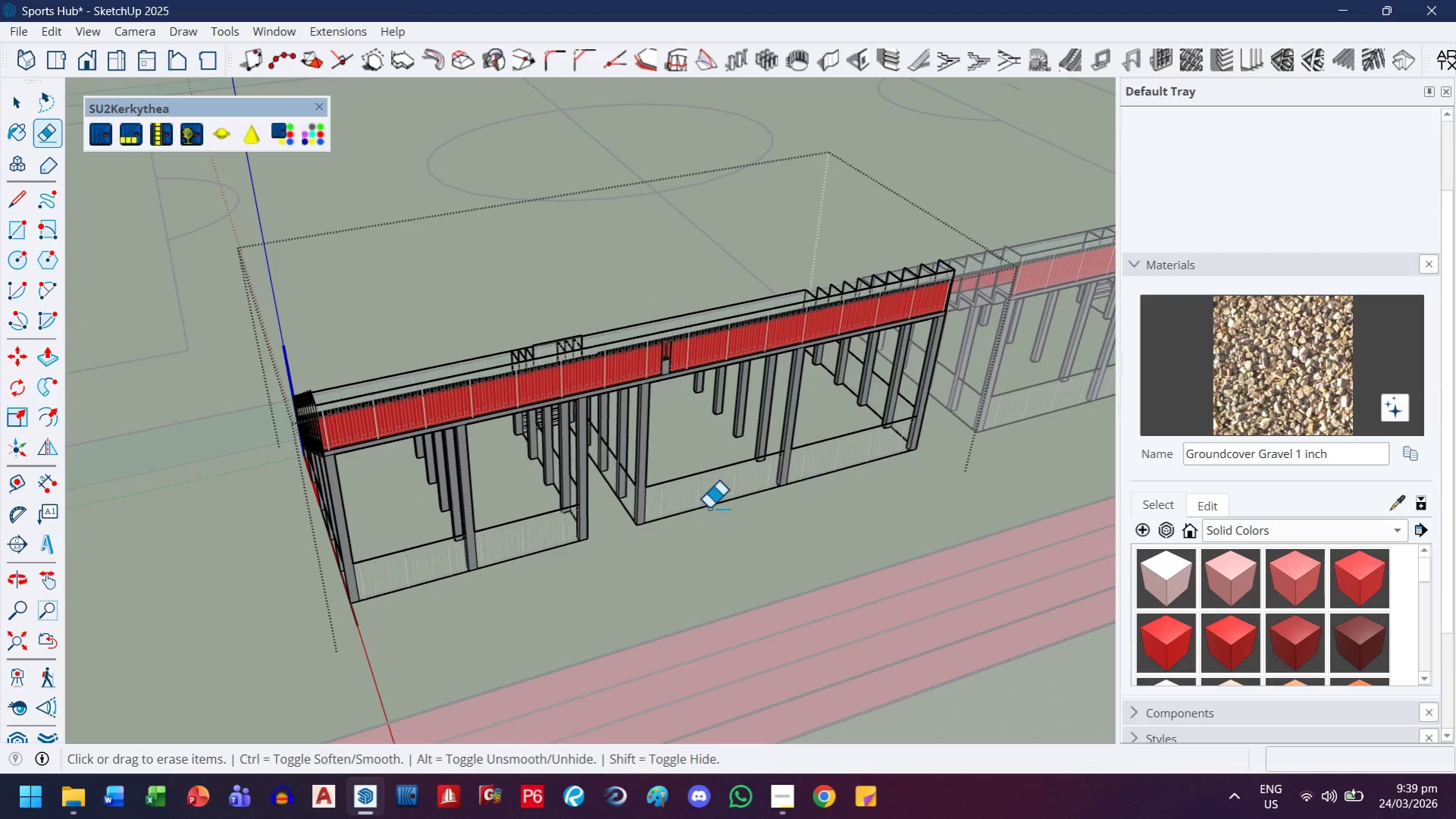 
left_click_drag(start_coordinate=[642, 520], to_coordinate=[780, 439])
 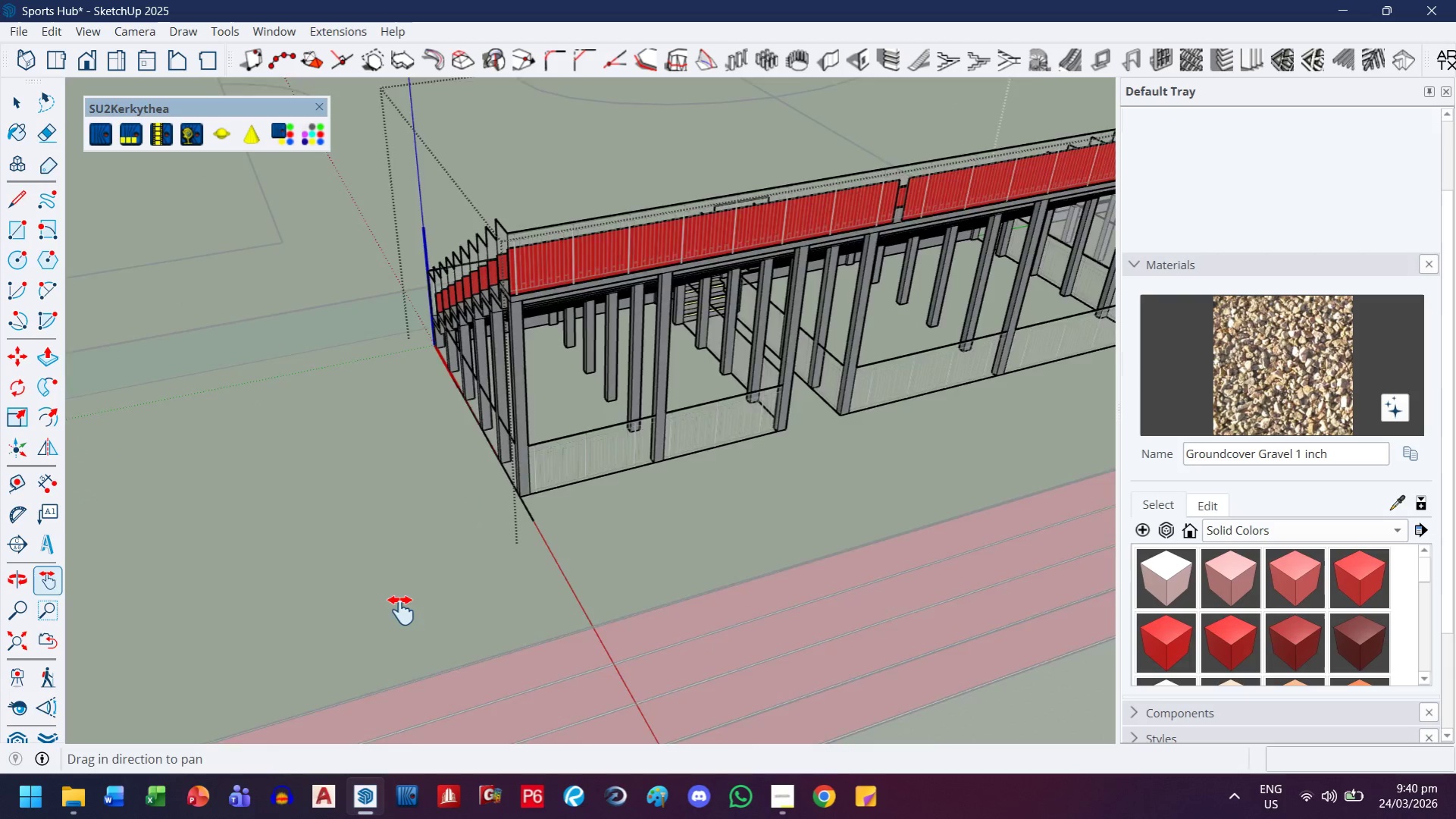 
key(Escape)
 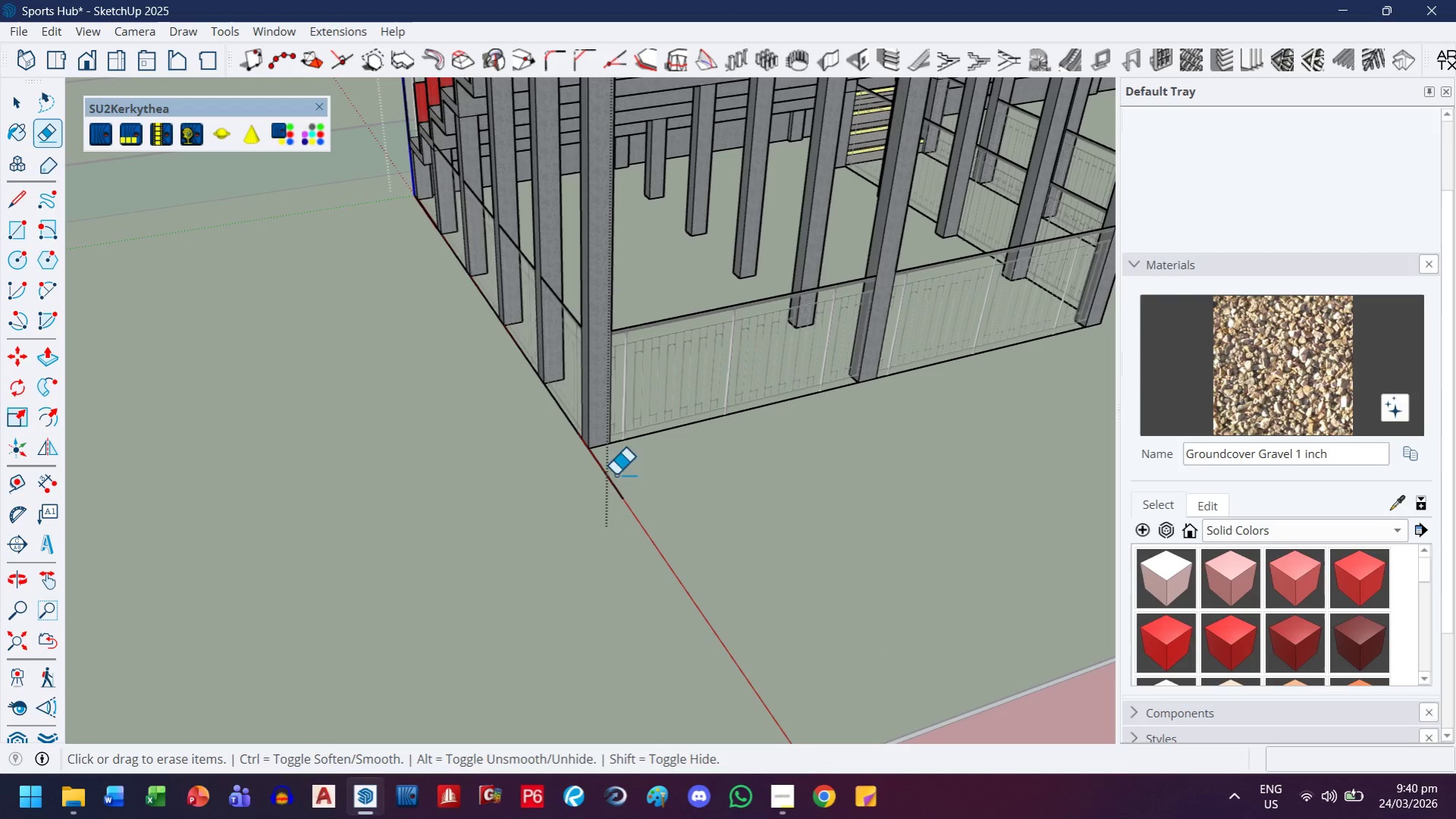 
scroll: coordinate [488, 505], scroll_direction: up, amount: 10.0
 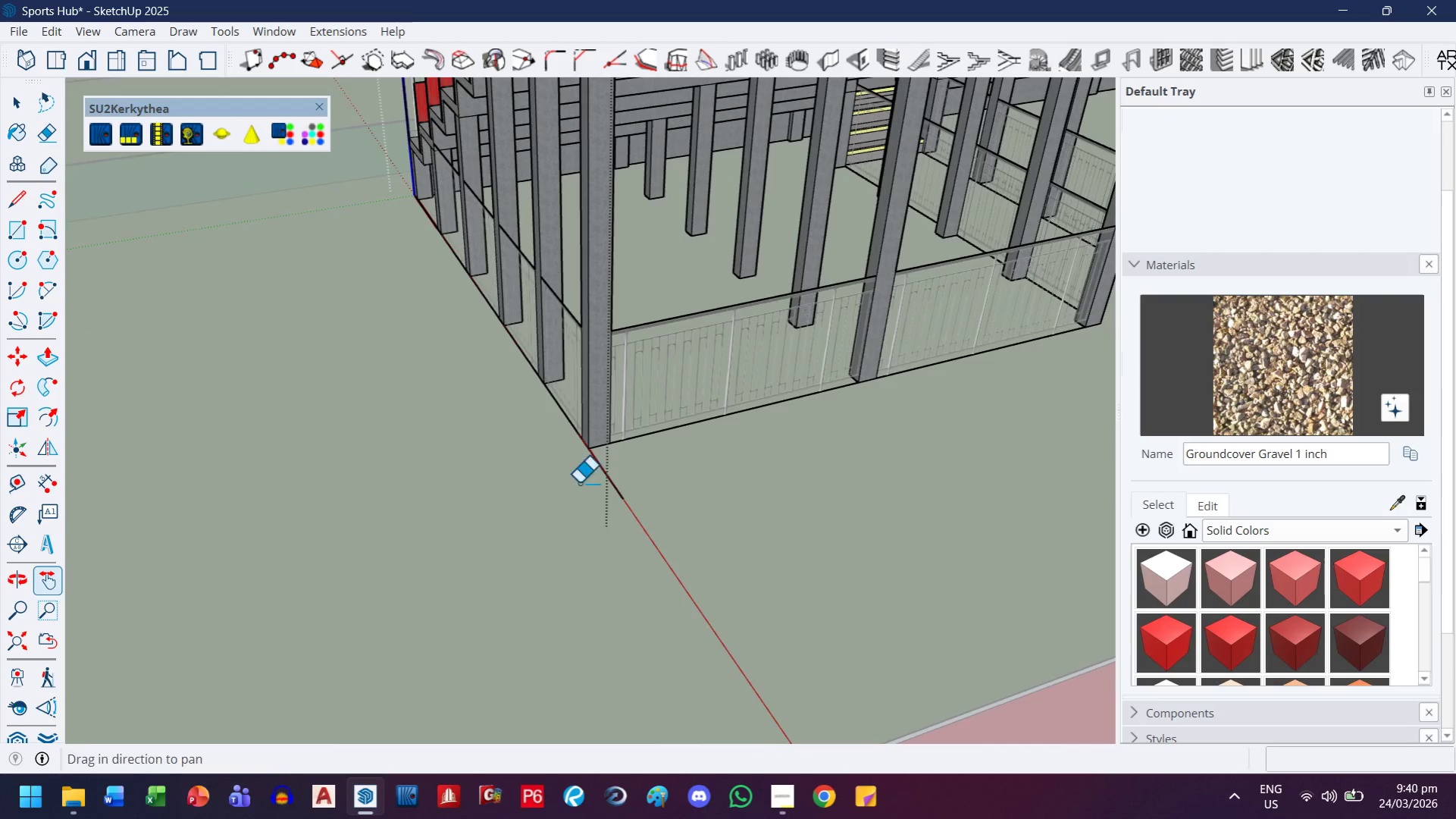 
left_click_drag(start_coordinate=[619, 471], to_coordinate=[591, 494])
 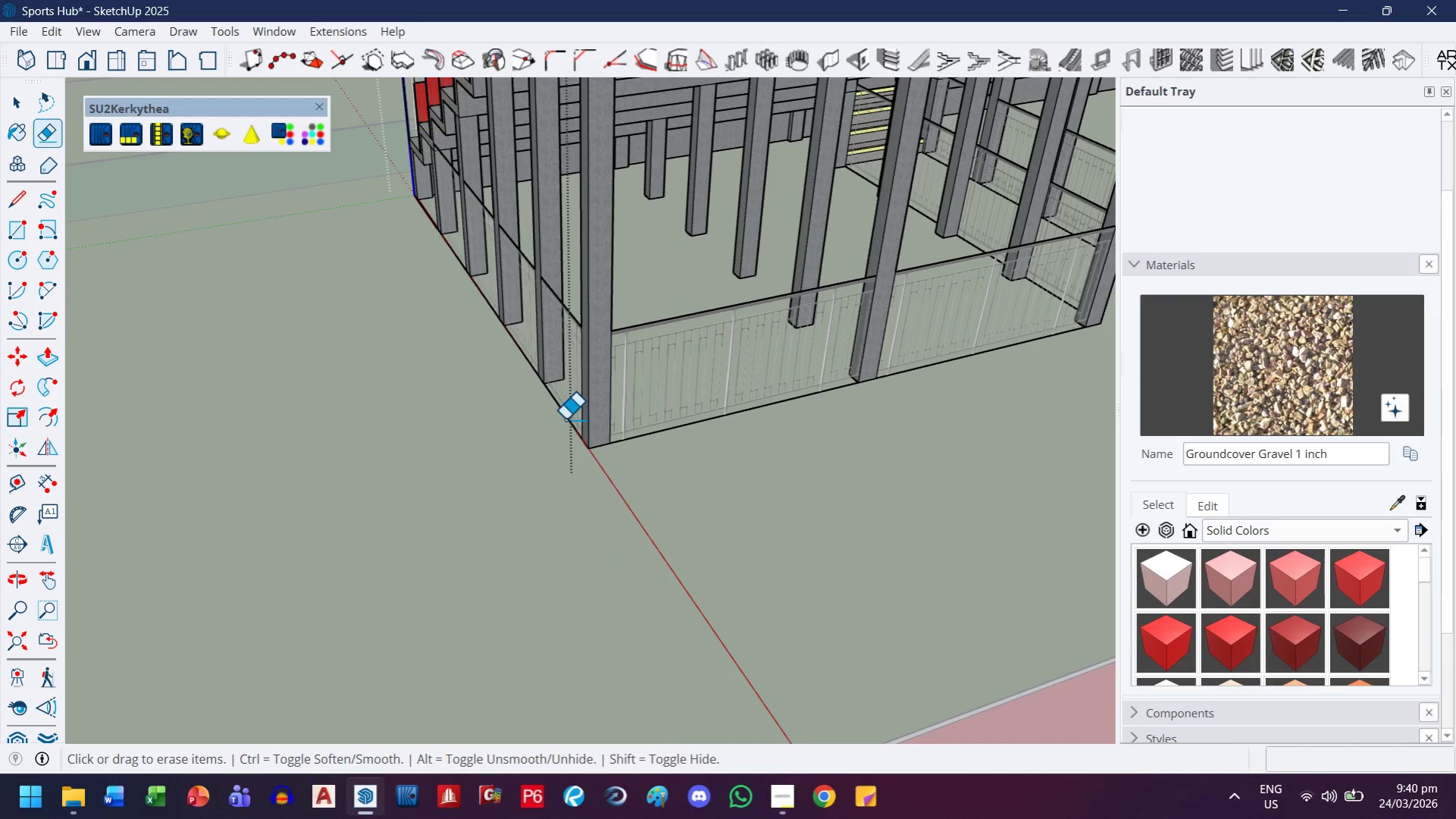 
left_click_drag(start_coordinate=[568, 412], to_coordinate=[536, 431])
 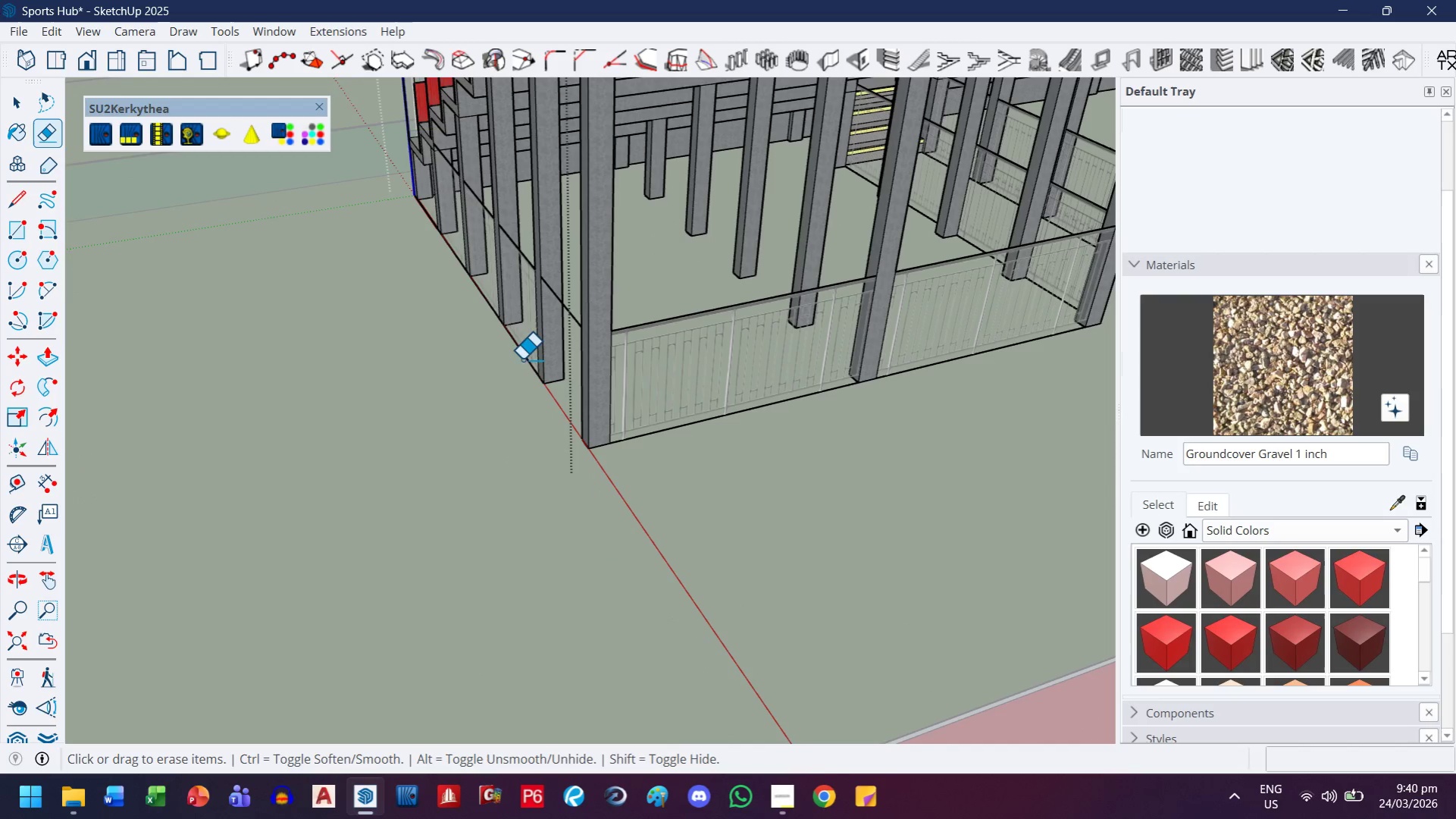 
left_click_drag(start_coordinate=[523, 355], to_coordinate=[490, 355])
 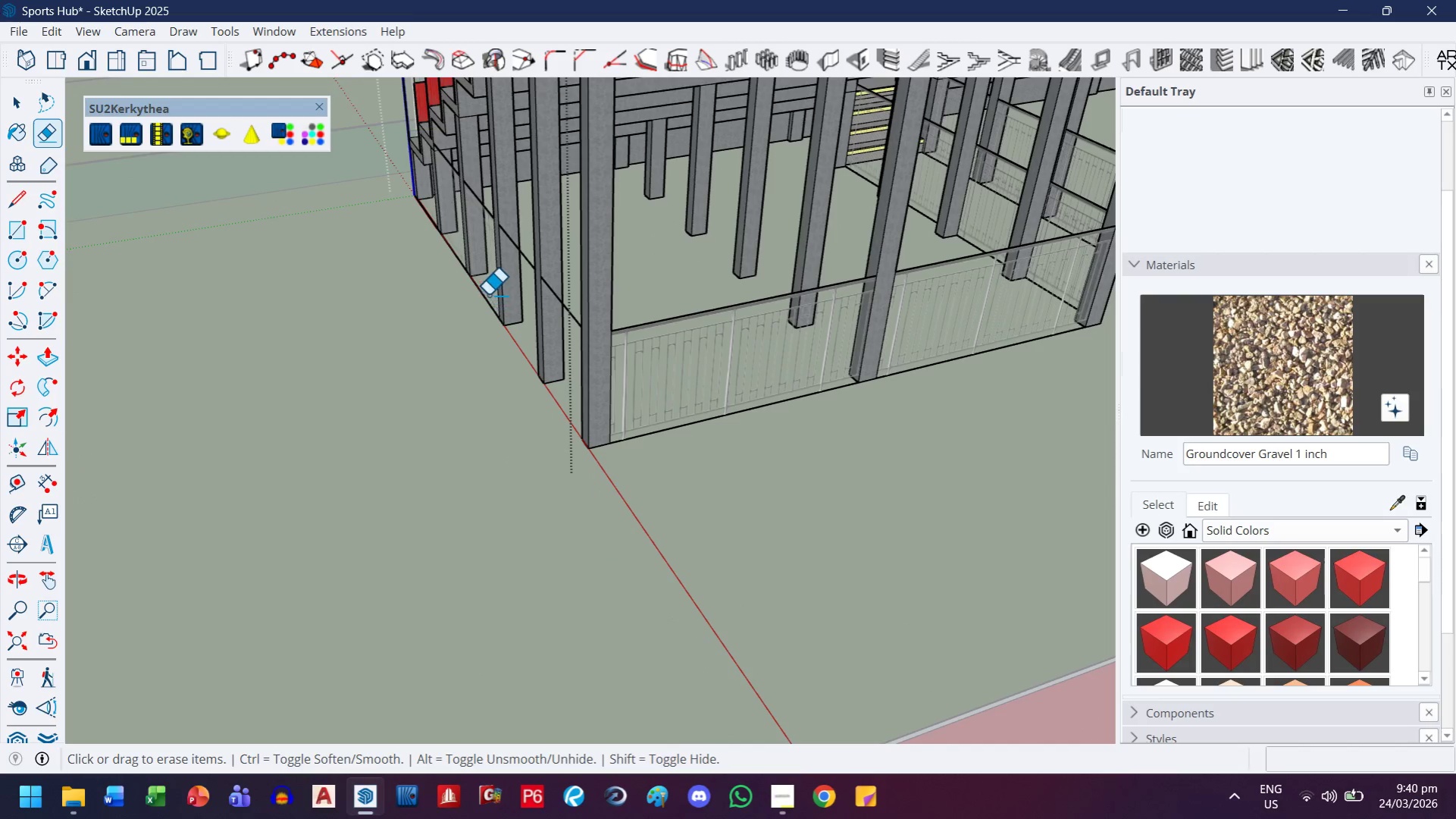 
left_click_drag(start_coordinate=[488, 292], to_coordinate=[465, 308])
 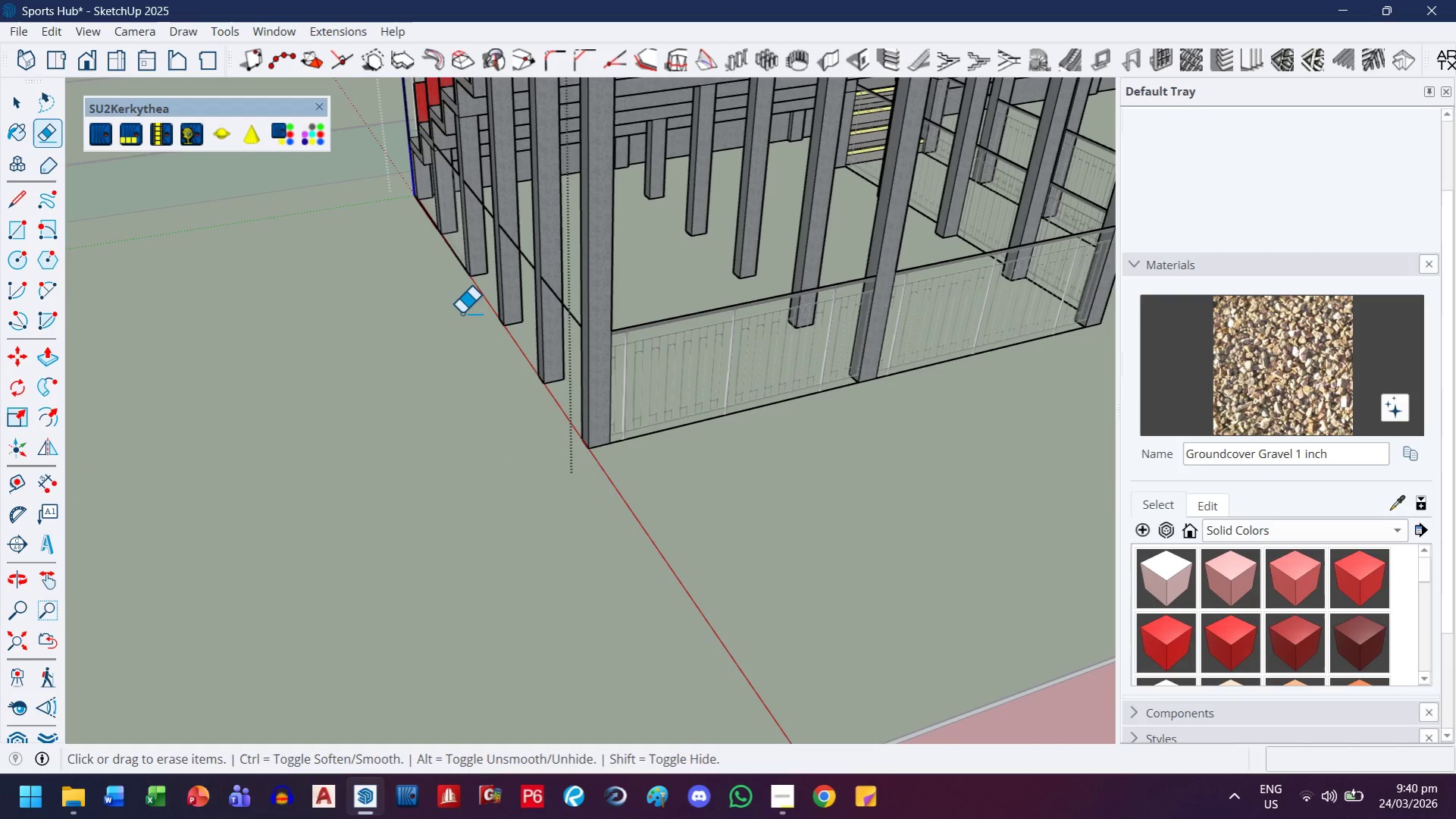 
key(H)
 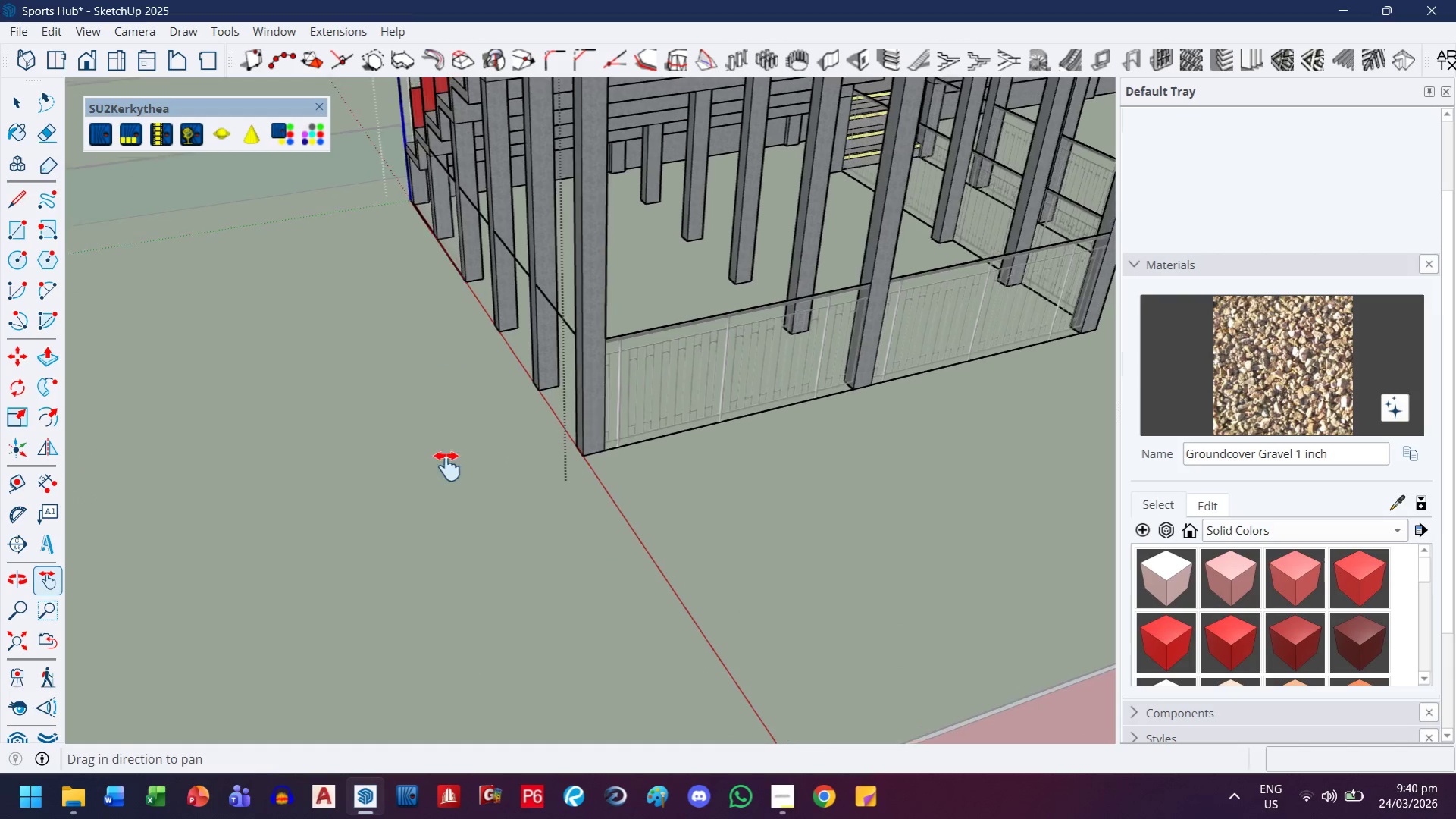 
left_click_drag(start_coordinate=[462, 312], to_coordinate=[447, 517])
 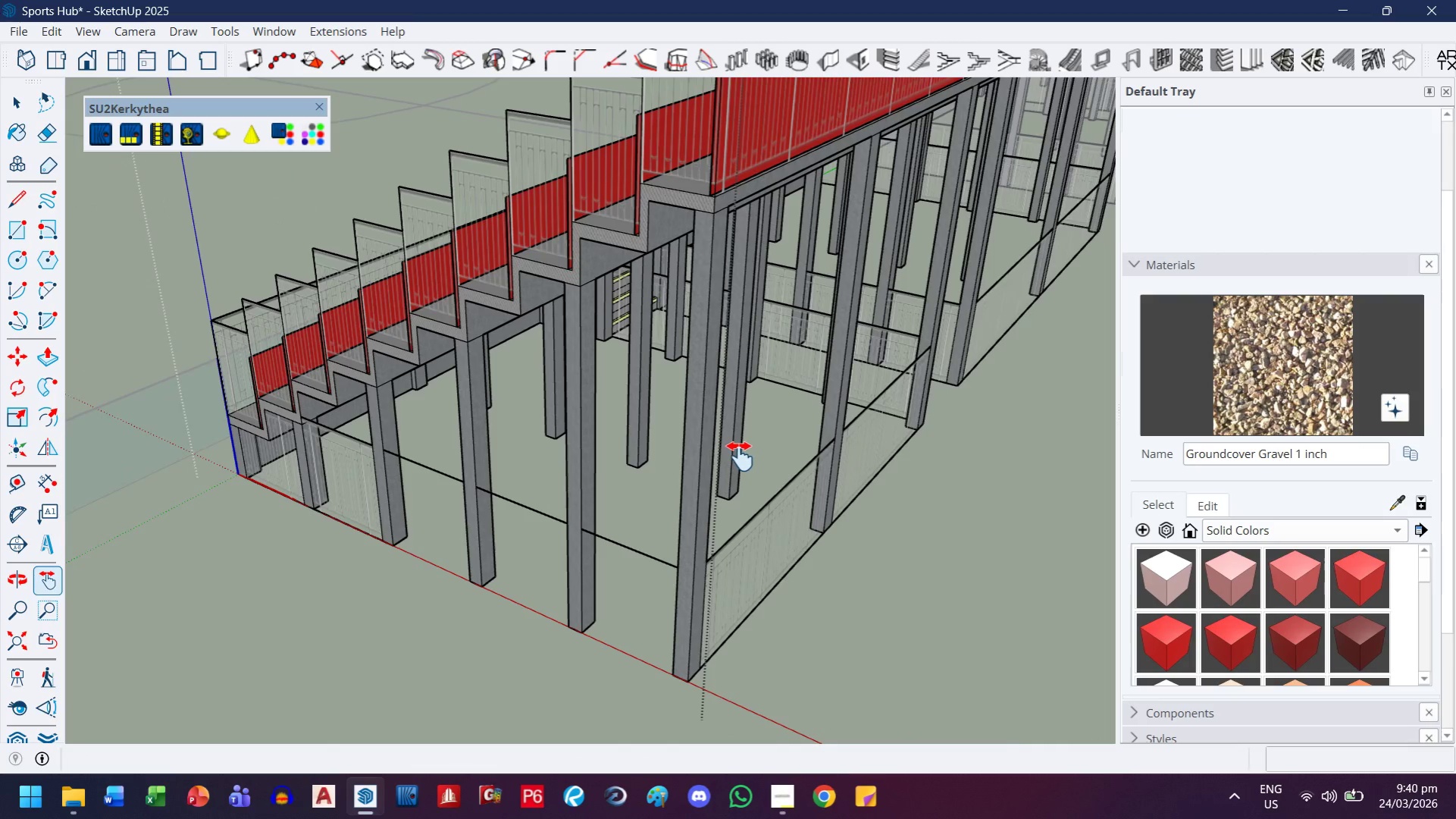 
key(Control+Z)
 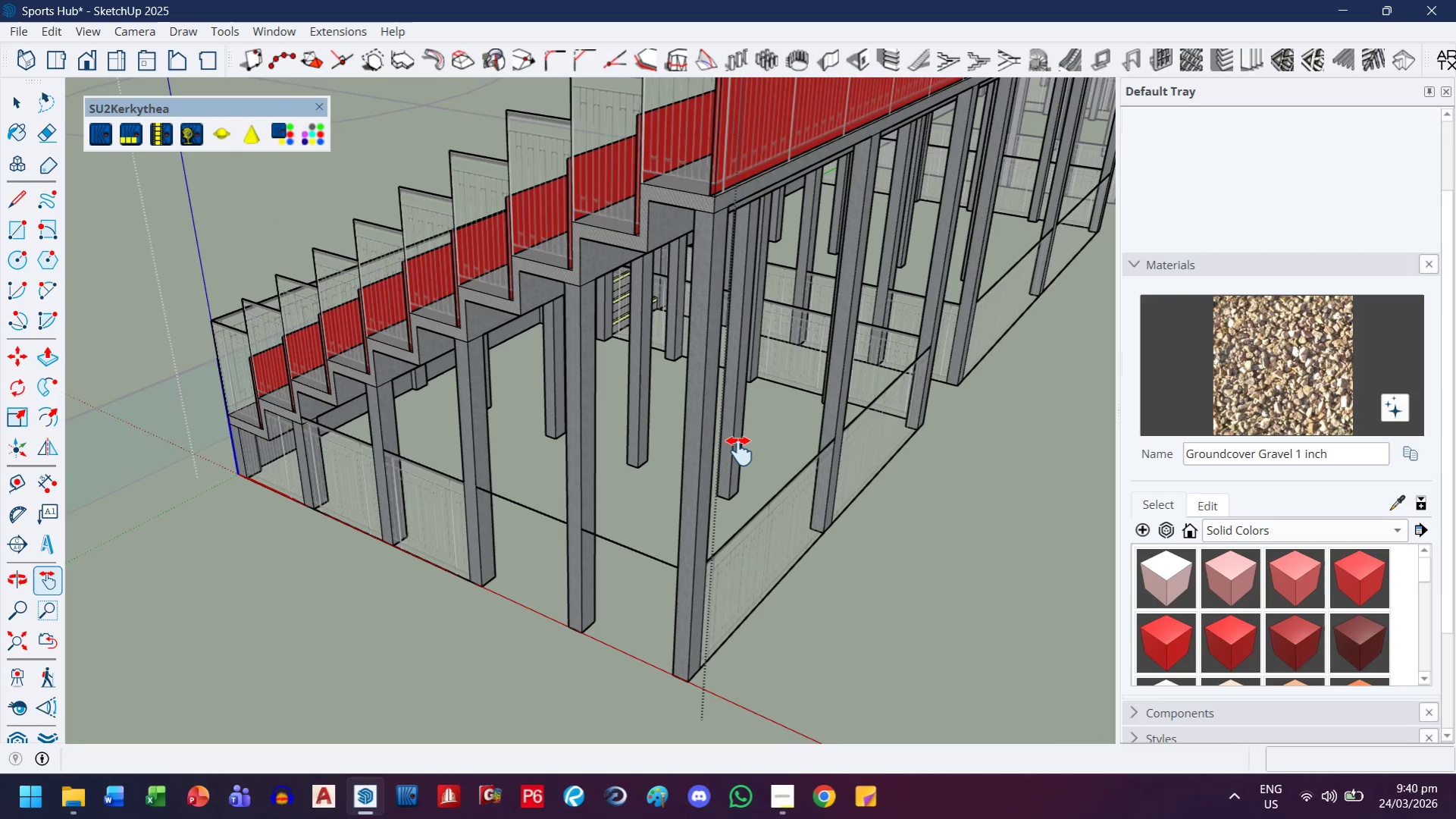 
key(Control+Z)
 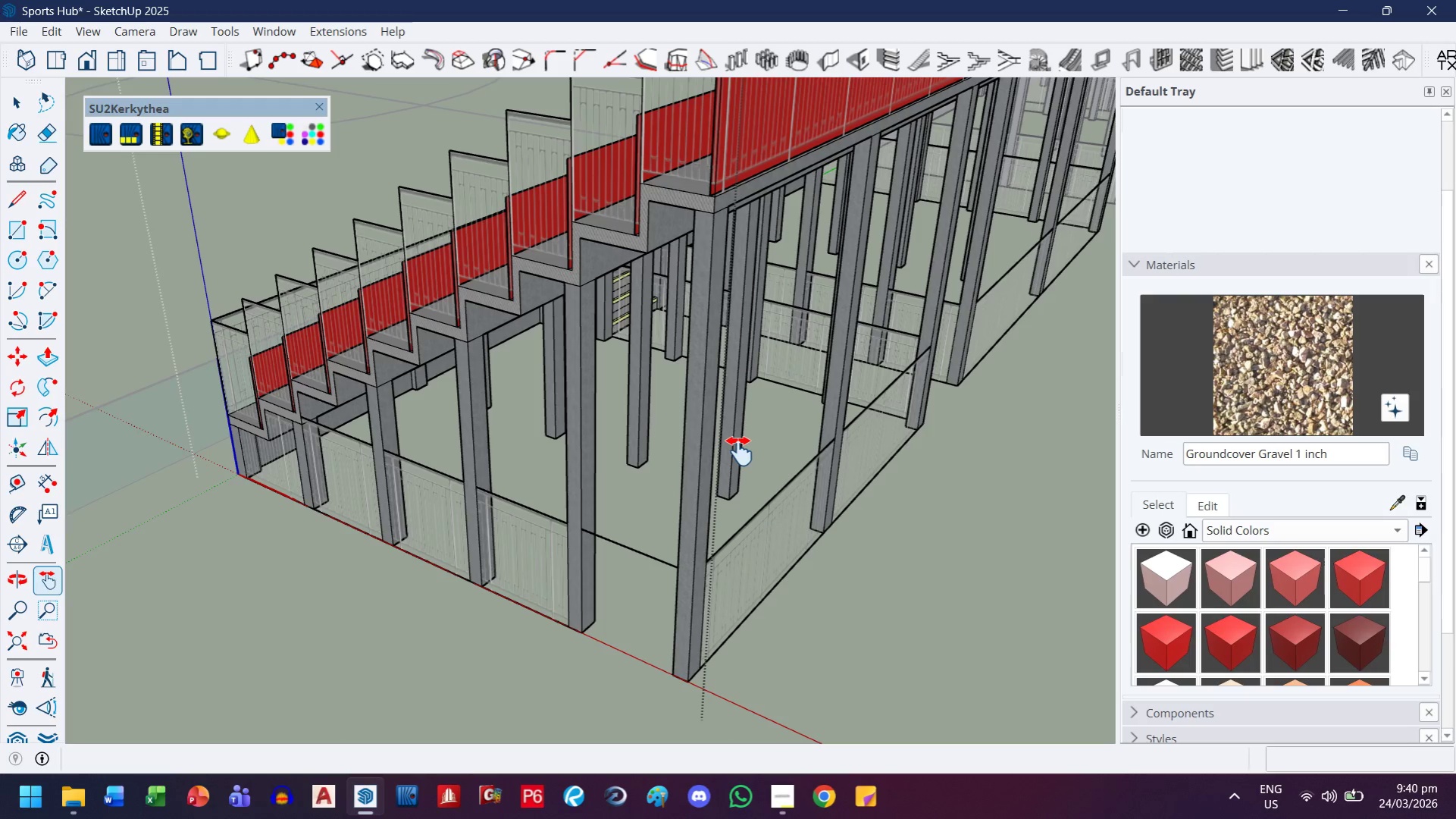 
key(Control+Z)
 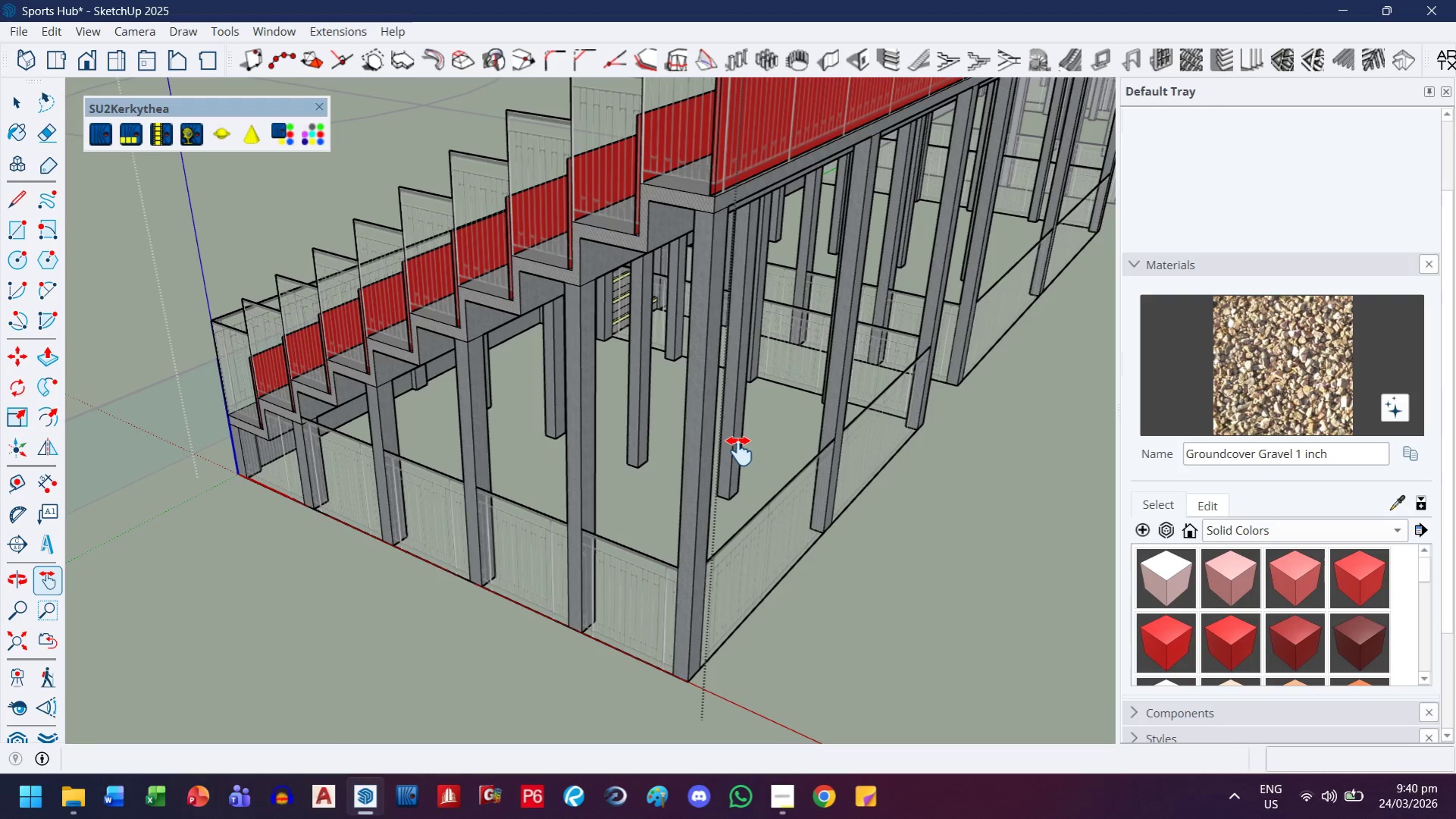 
key(Control+Z)
 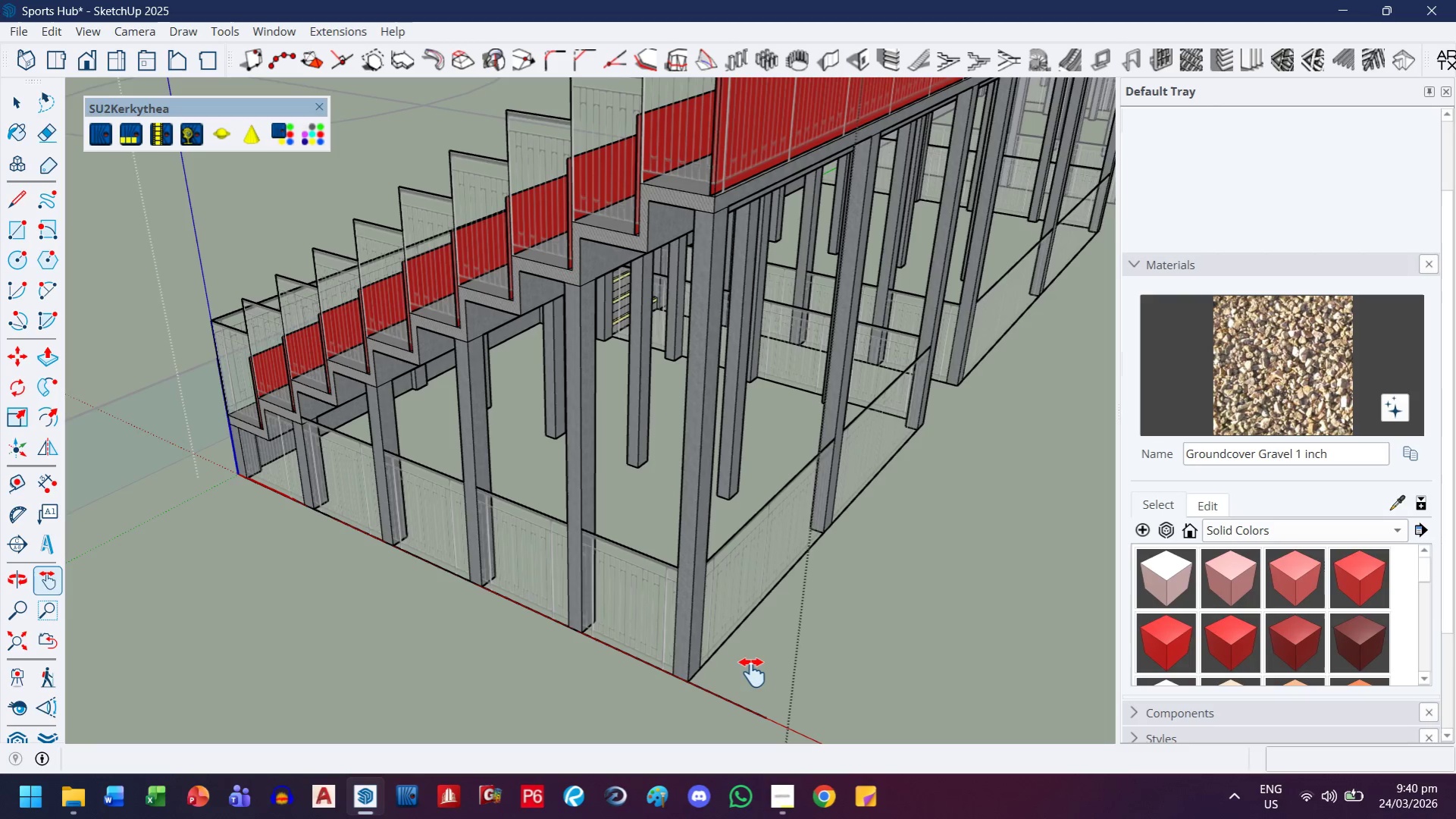 
key(Escape)
 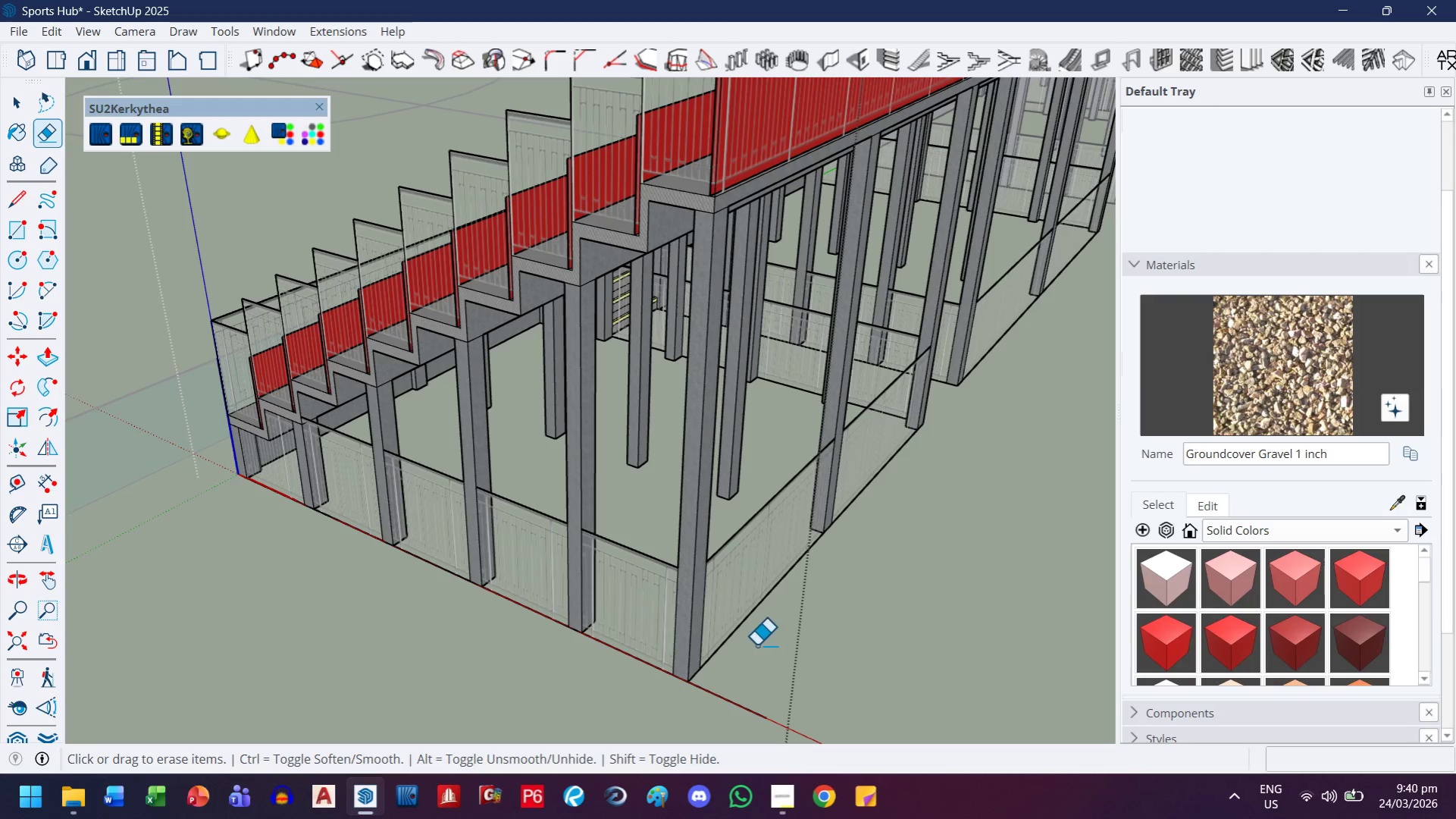 
left_click_drag(start_coordinate=[727, 698], to_coordinate=[711, 728])
 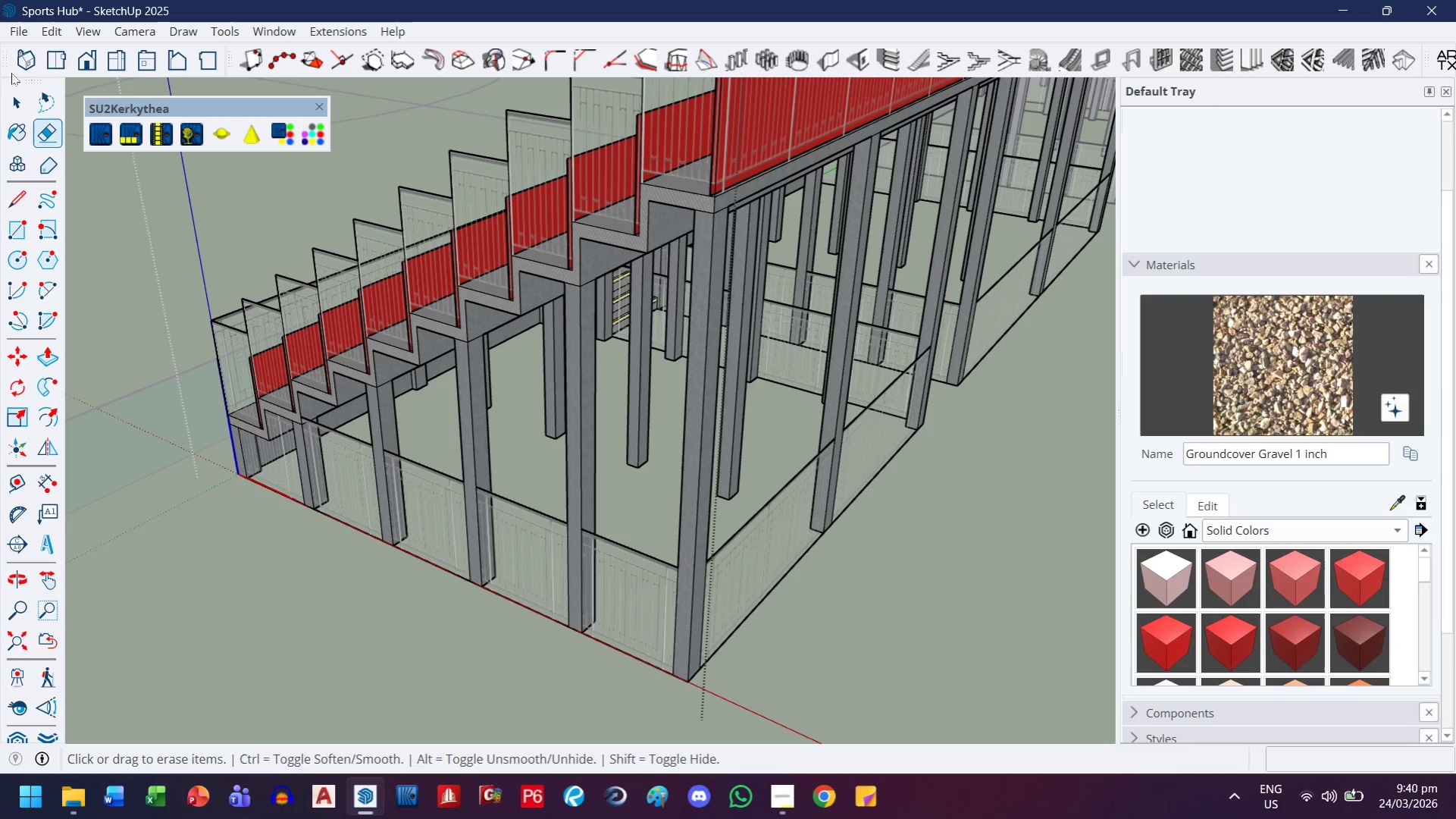 
left_click([11, 93])
 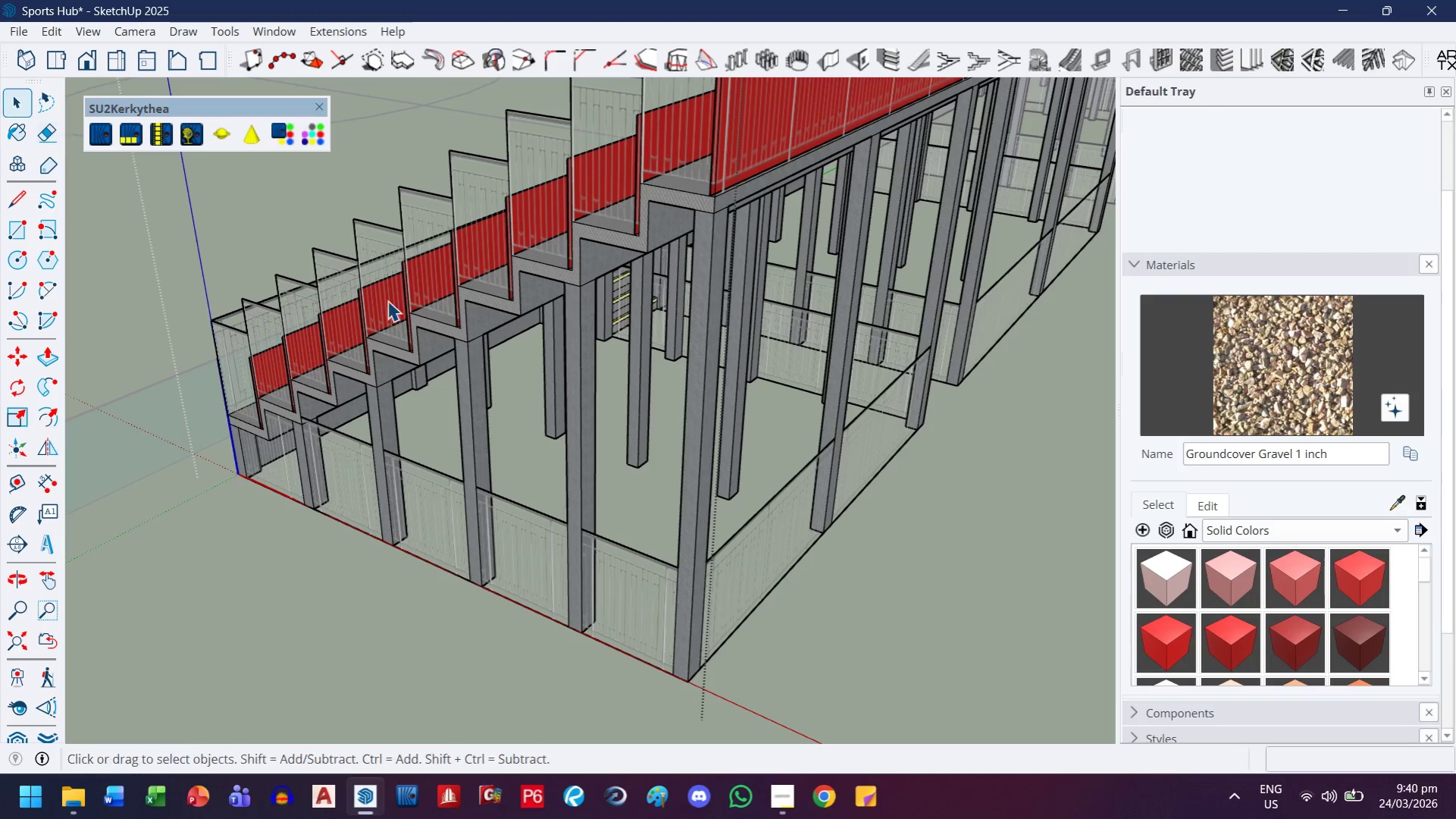 
key(Escape)
 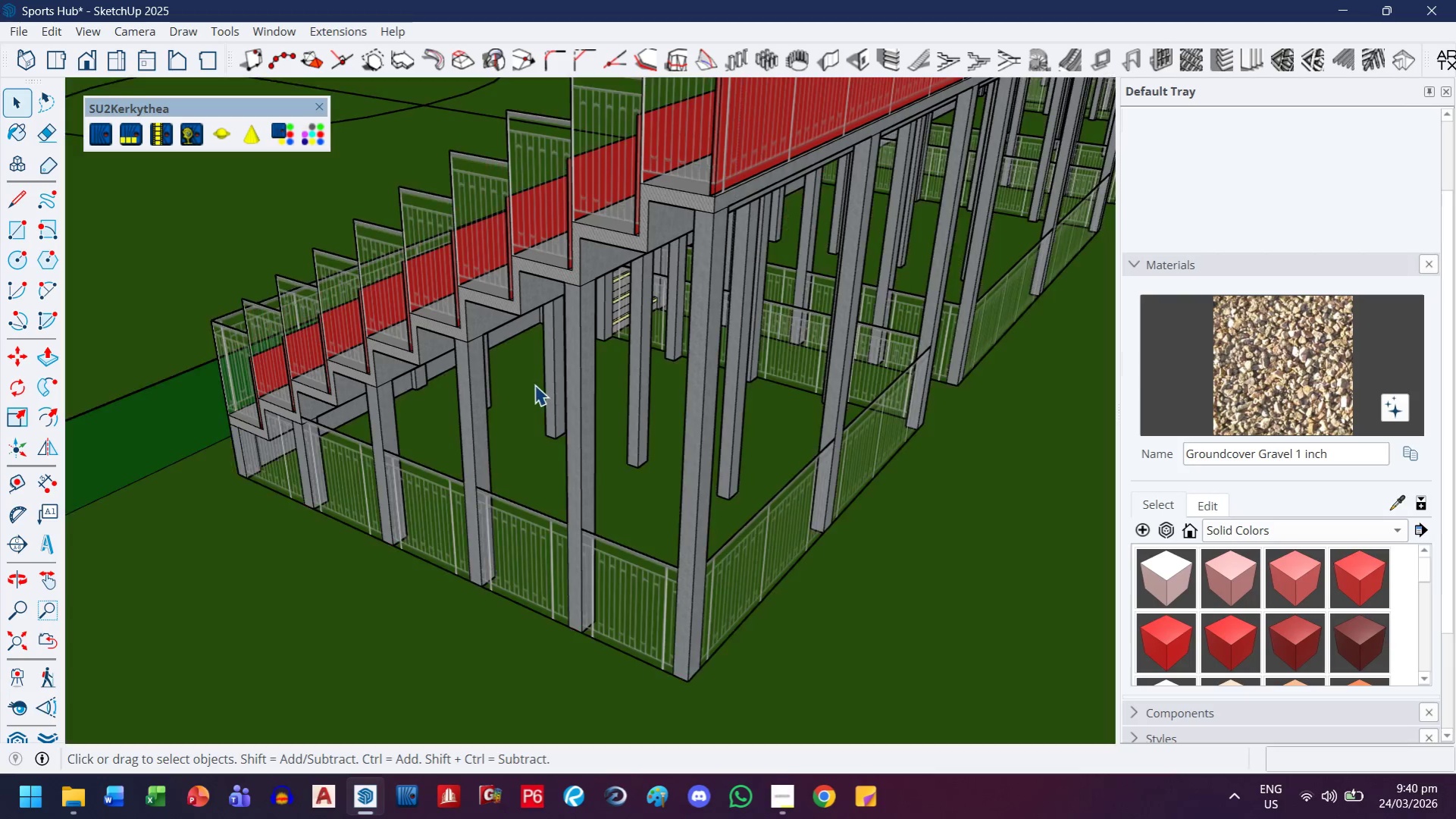 
key(Escape)
 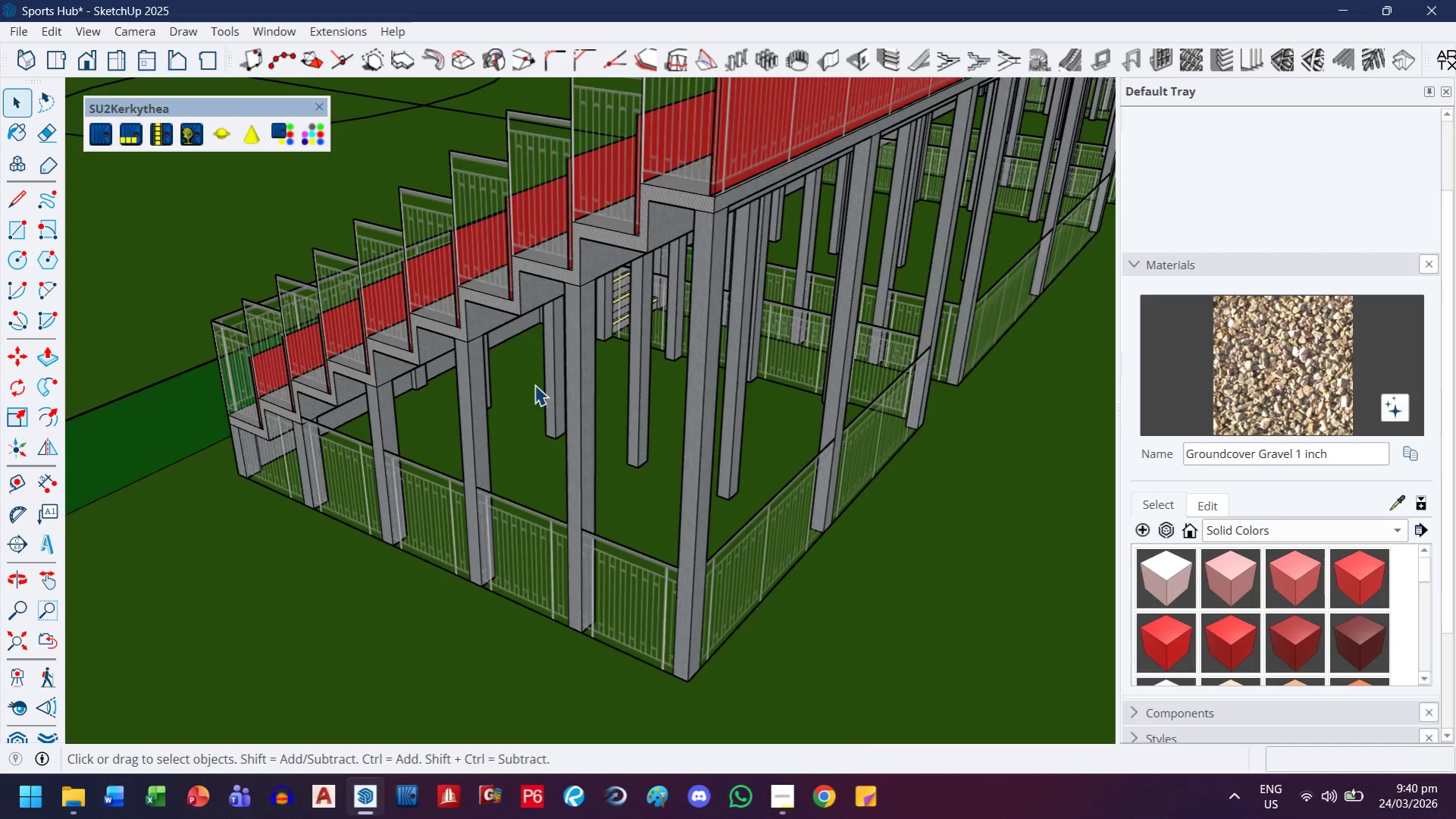 
scroll: coordinate [534, 384], scroll_direction: down, amount: 4.0
 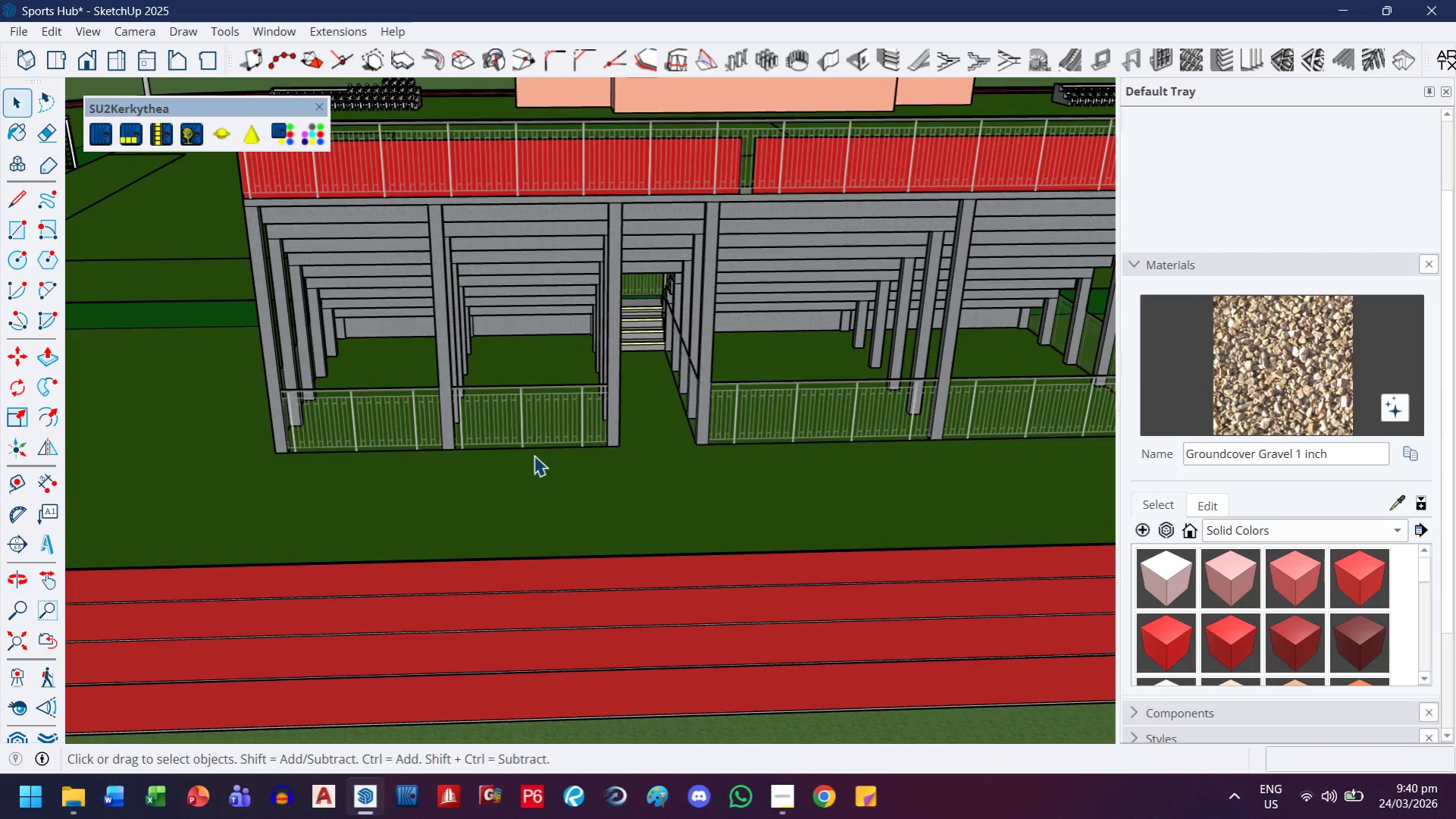 
scroll: coordinate [538, 457], scroll_direction: up, amount: 5.0
 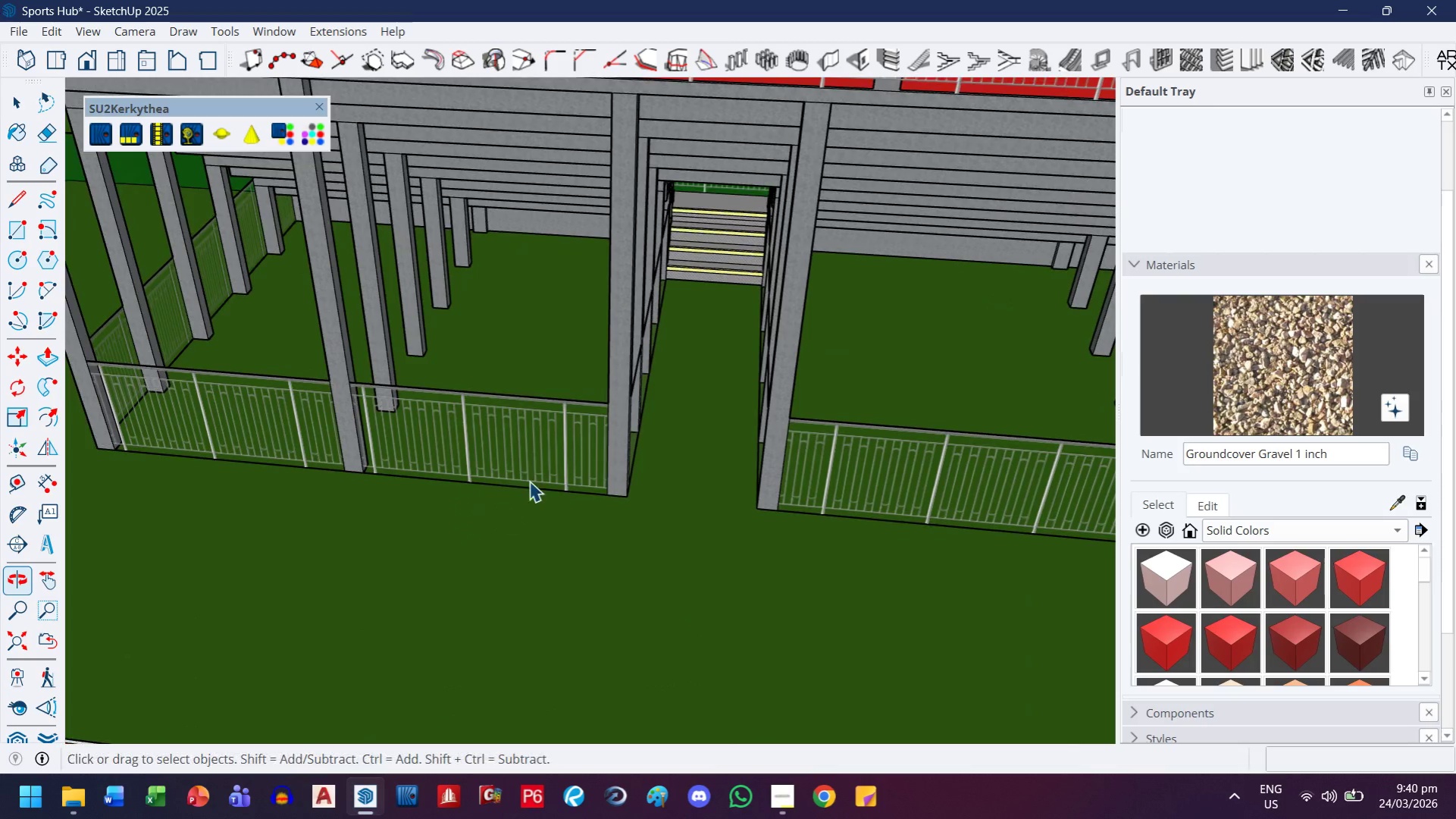 
scroll: coordinate [631, 444], scroll_direction: down, amount: 5.0
 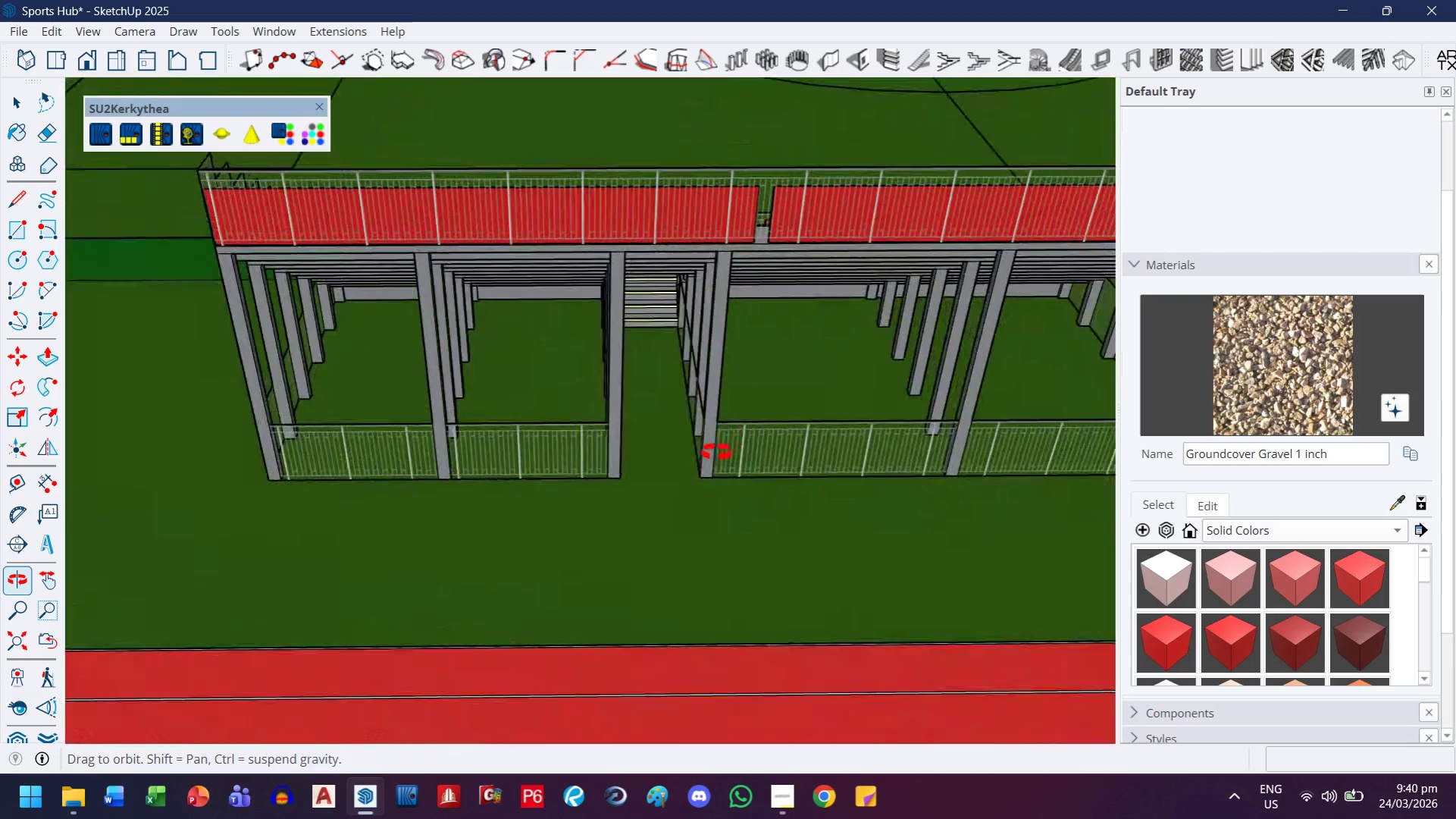 
key(H)
 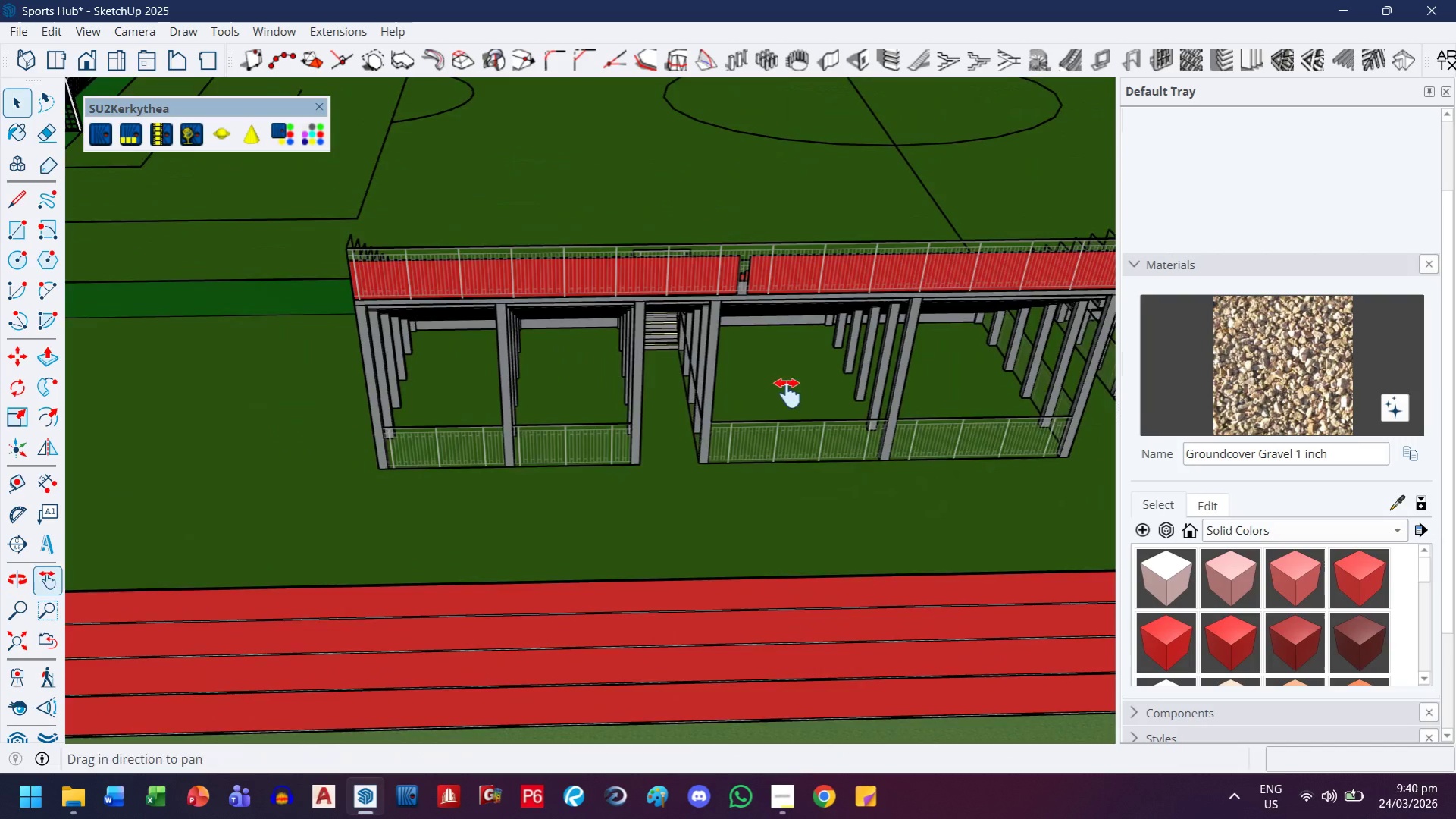 
left_click_drag(start_coordinate=[791, 397], to_coordinate=[255, 309])
 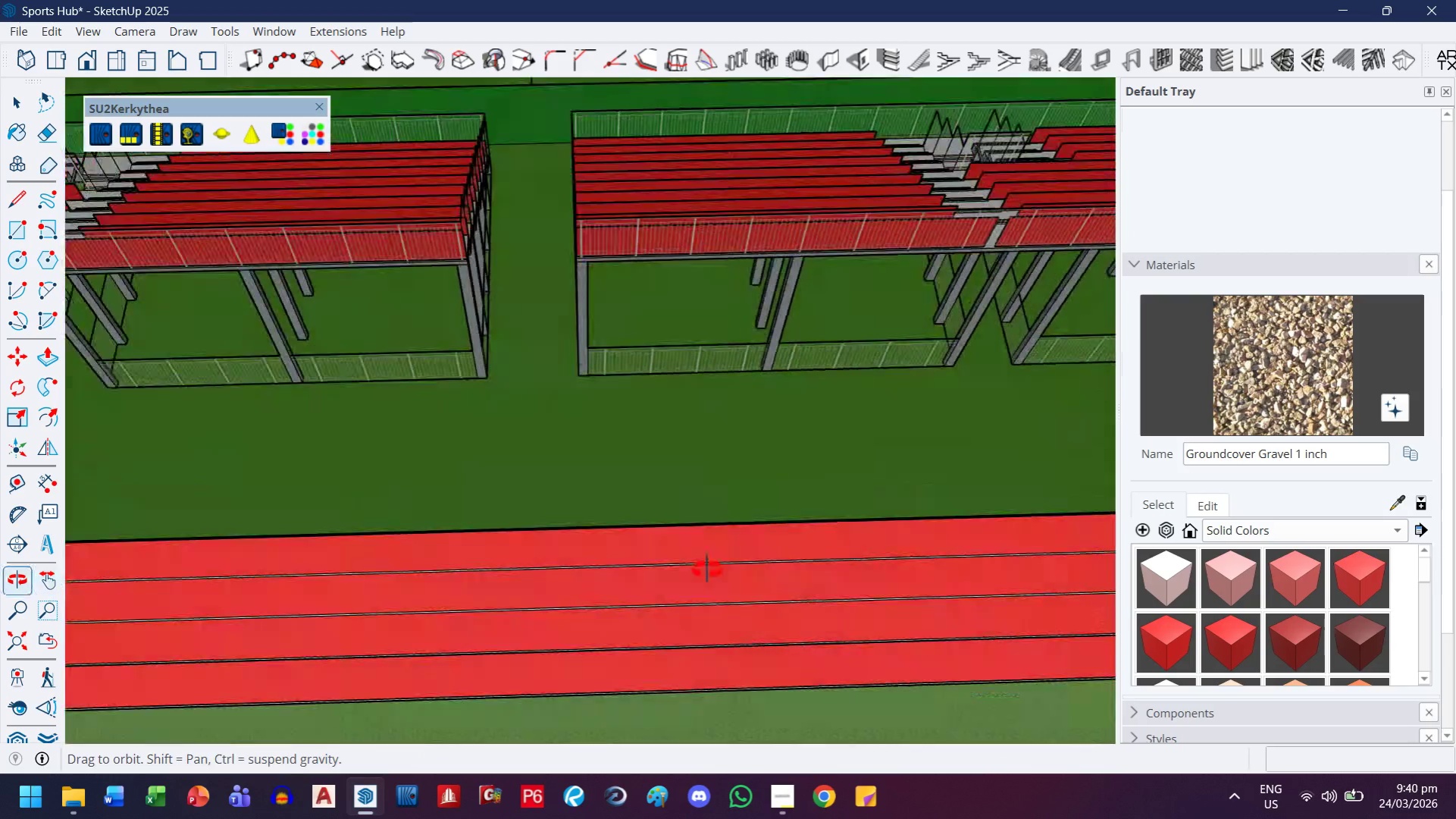 
scroll: coordinate [663, 415], scroll_direction: down, amount: 10.0
 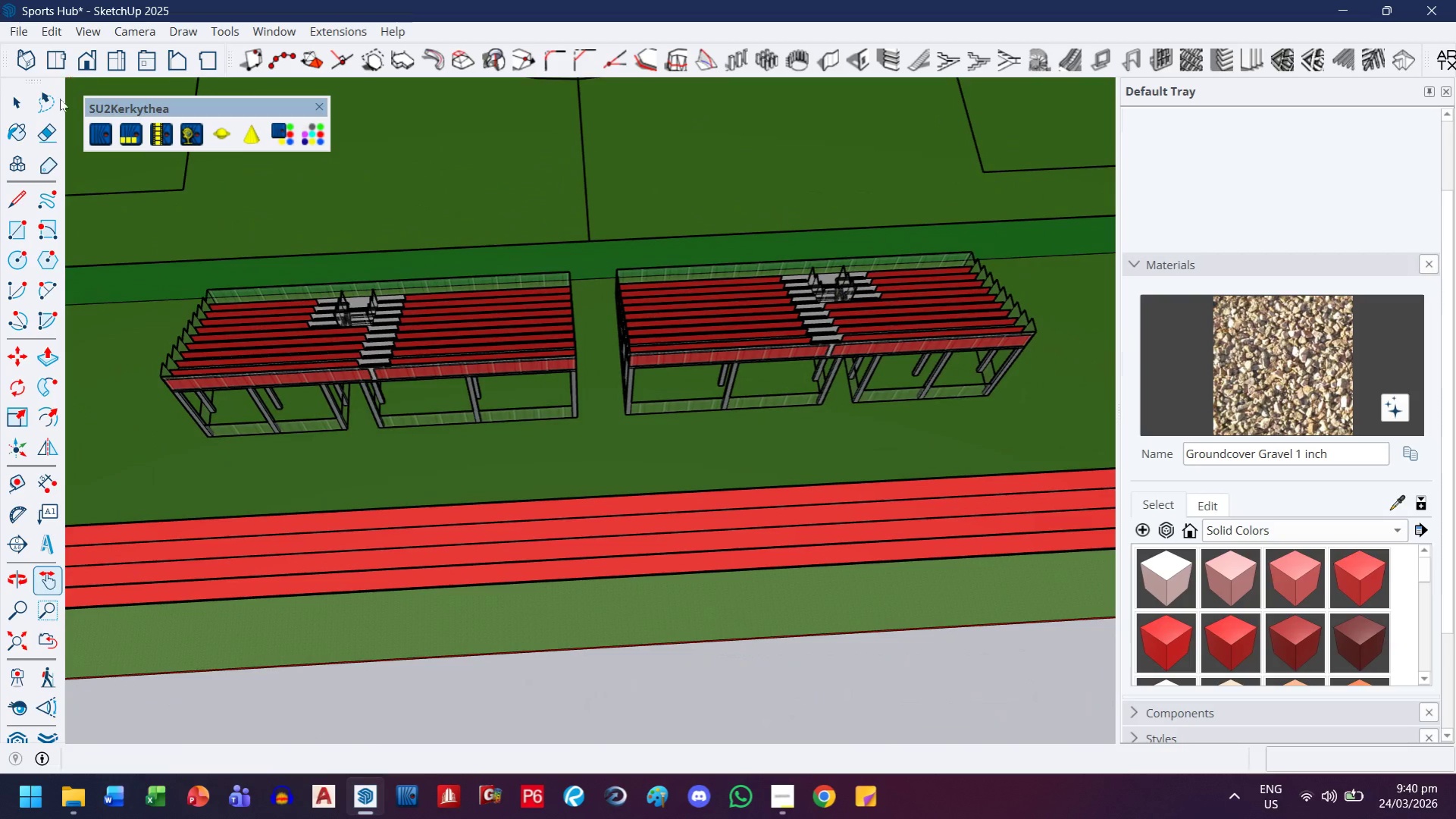 
left_click([57, 102])
 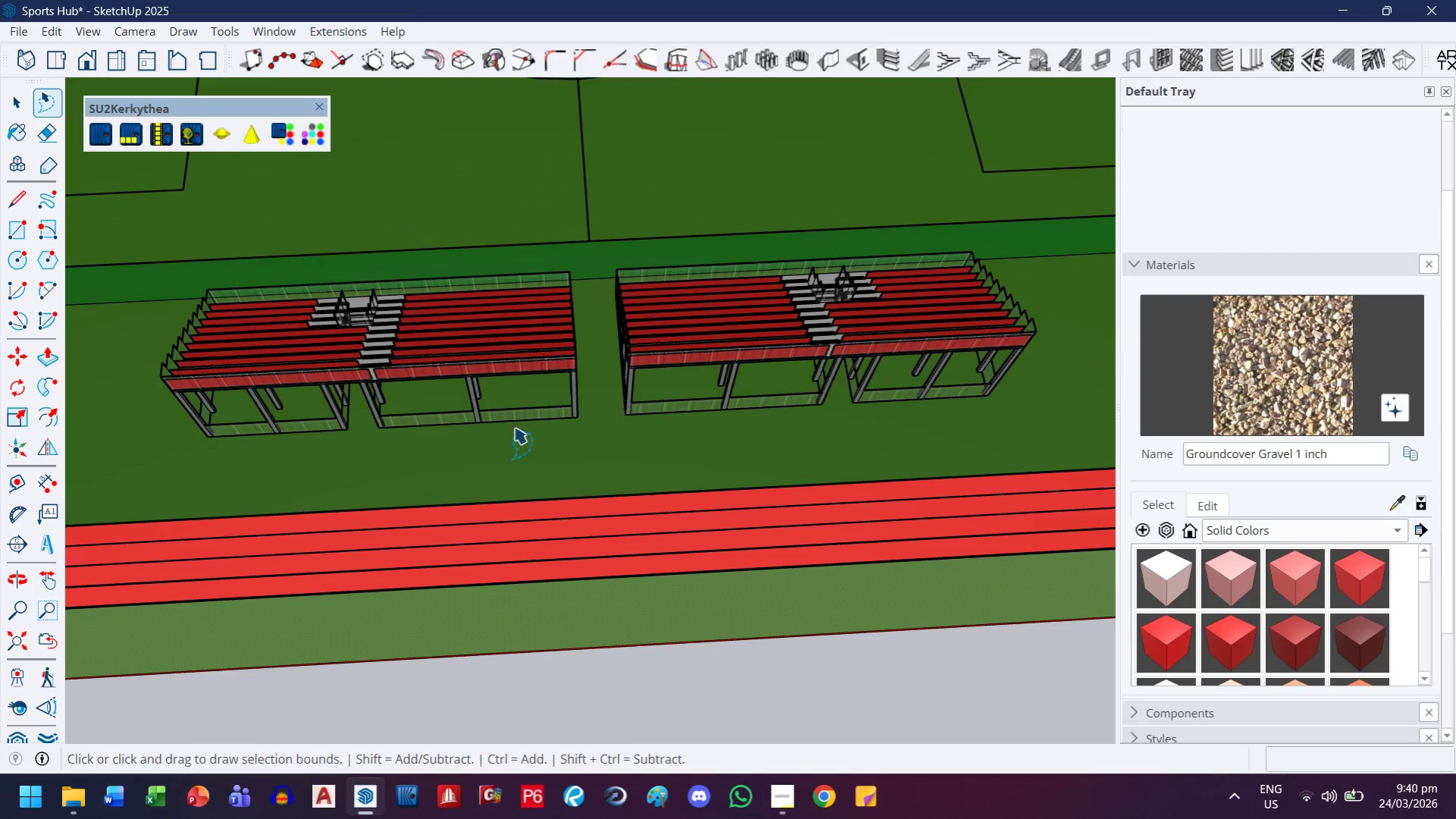 
scroll: coordinate [532, 453], scroll_direction: down, amount: 4.0
 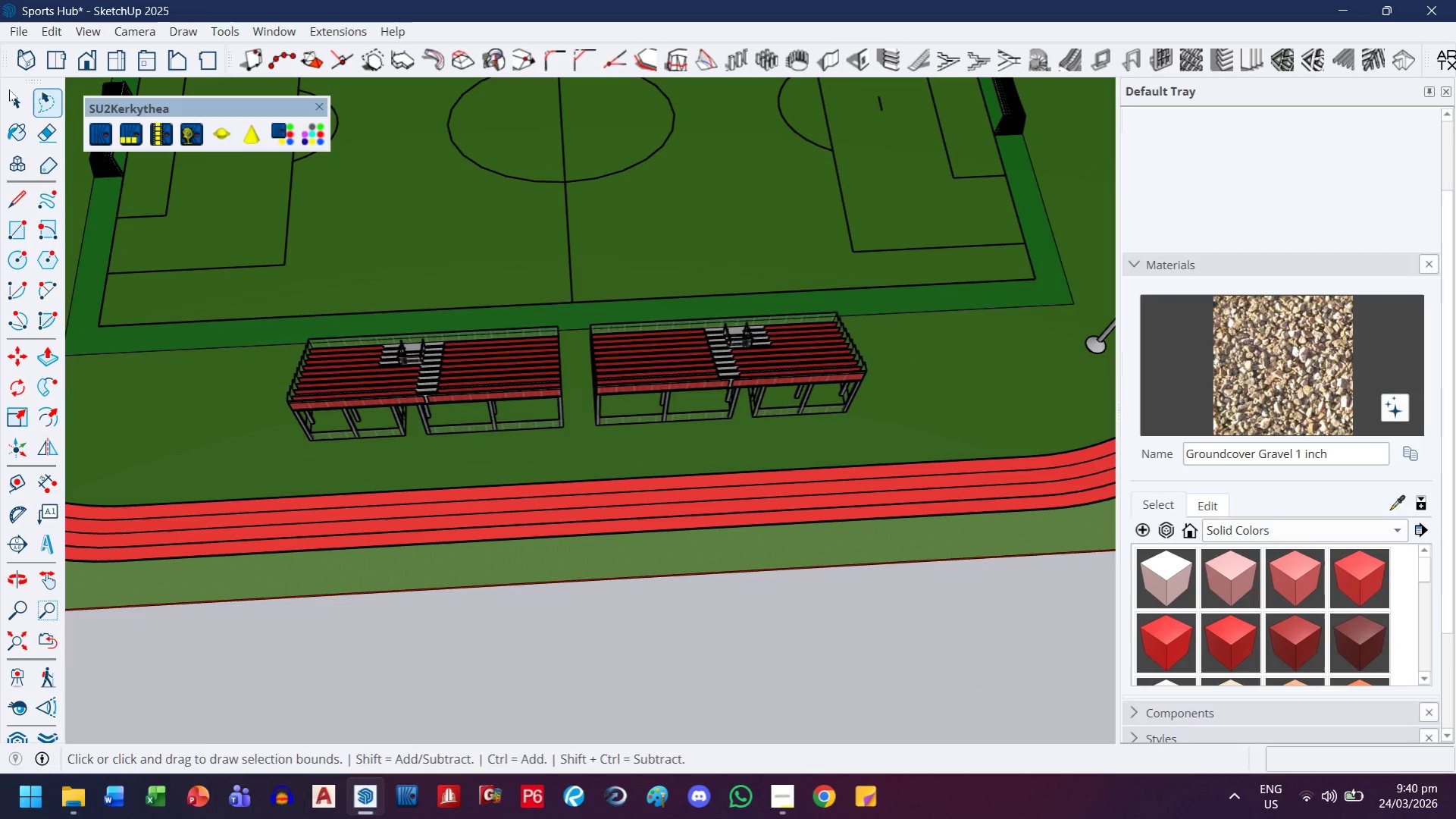 
left_click_drag(start_coordinate=[8, 108], to_coordinate=[8, 112])
 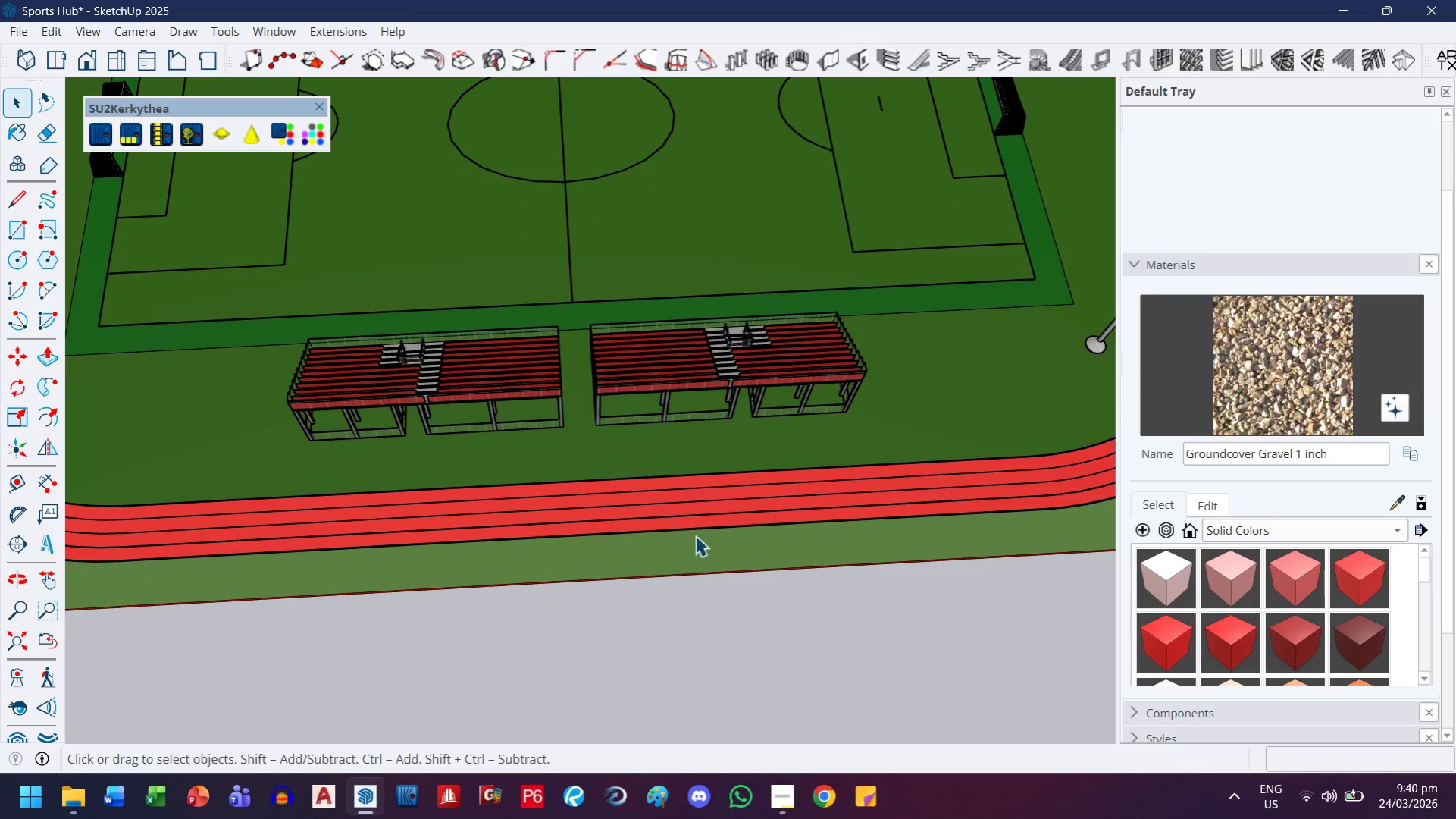 
scroll: coordinate [695, 535], scroll_direction: down, amount: 1.0
 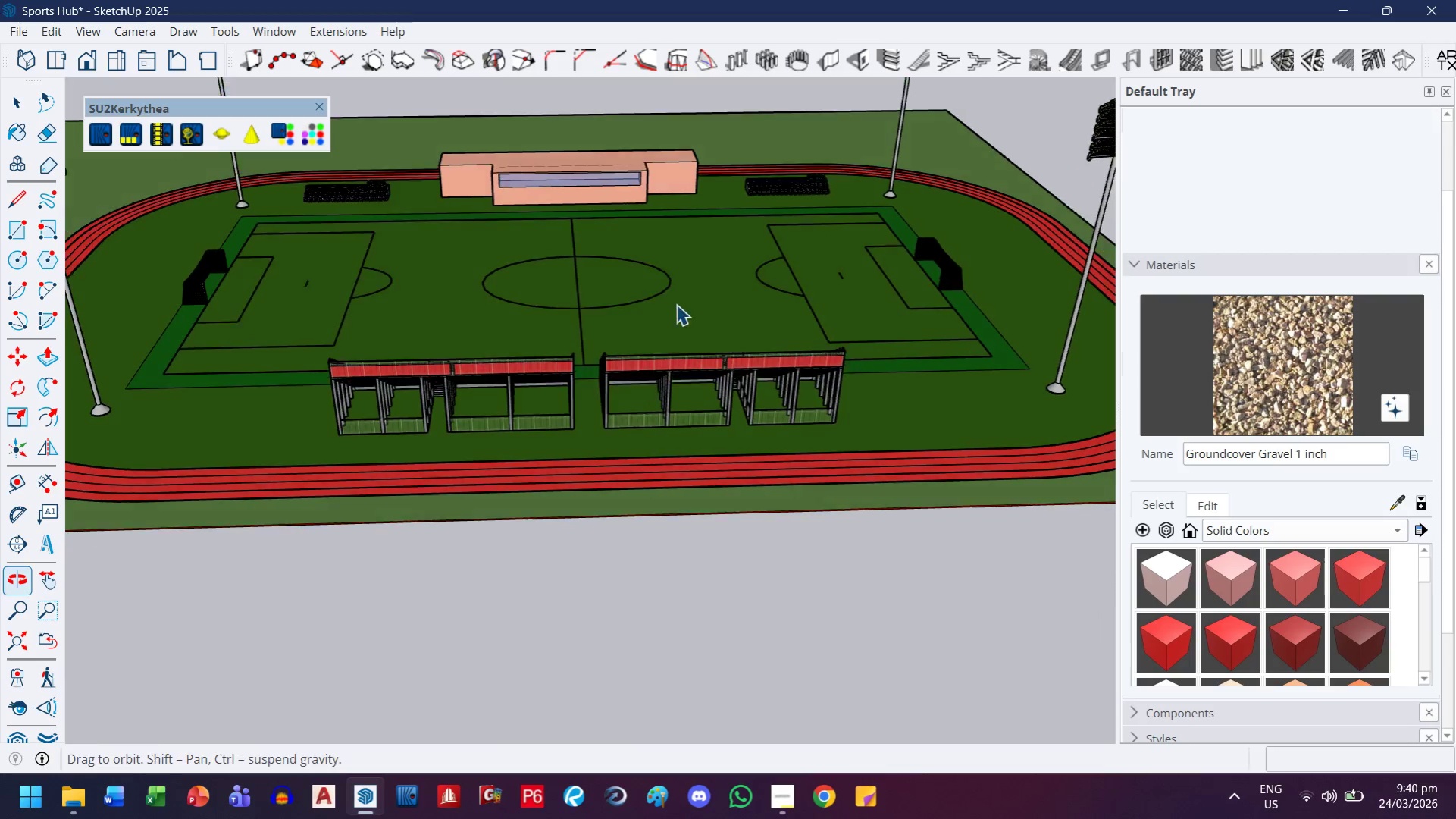 
key(Escape)
 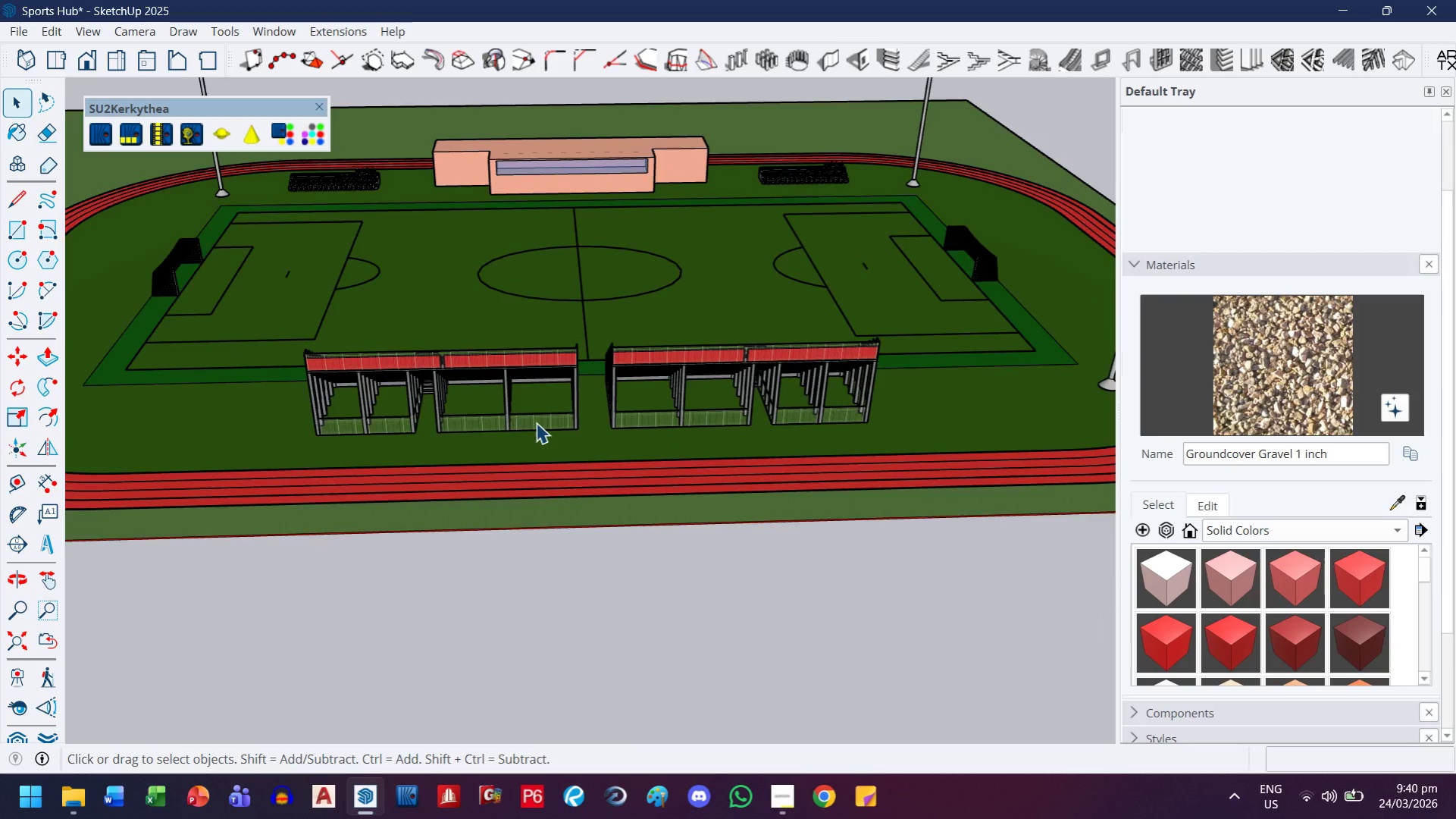 
scroll: coordinate [528, 410], scroll_direction: up, amount: 10.0
 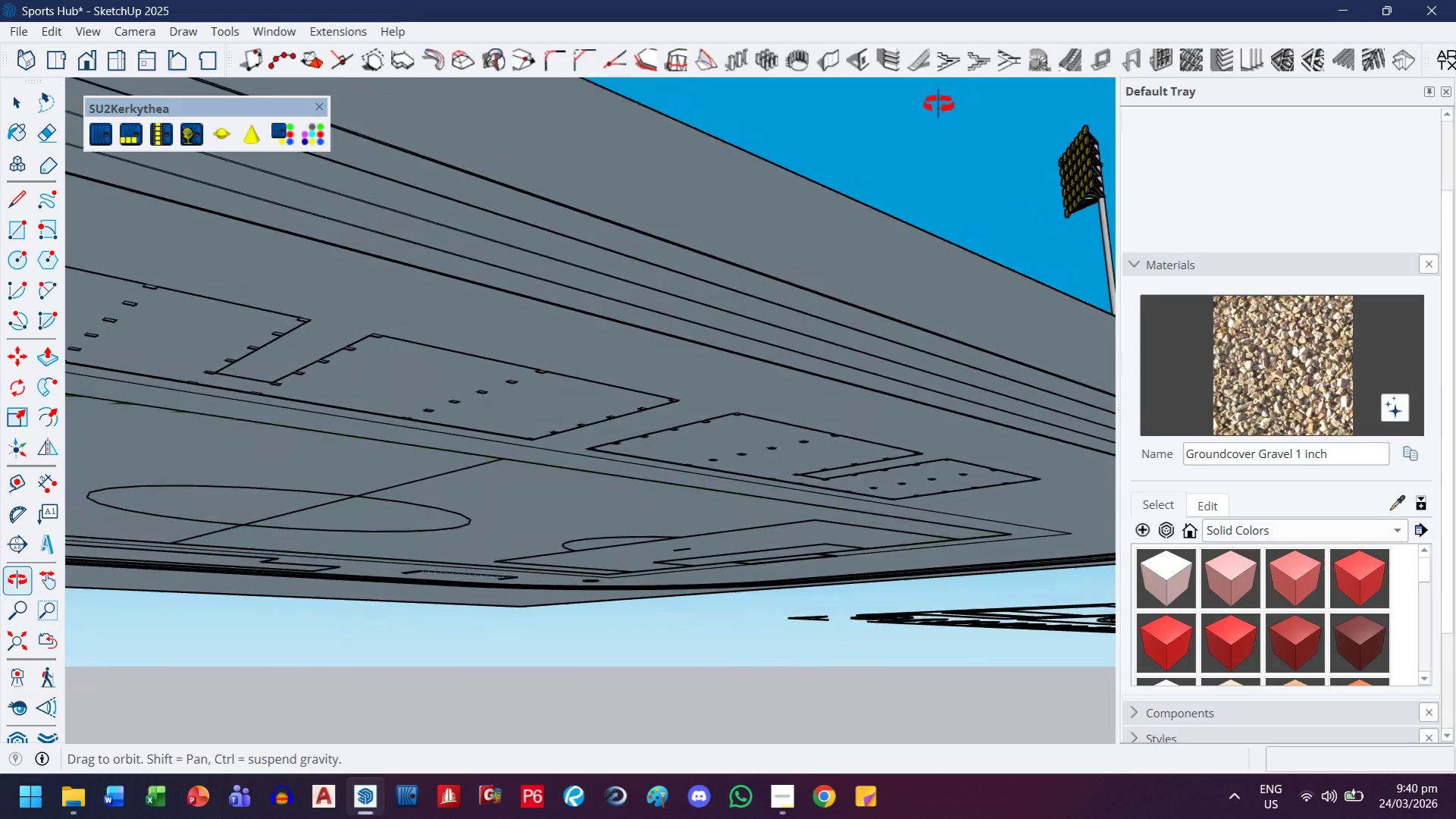 
scroll: coordinate [610, 500], scroll_direction: down, amount: 9.0
 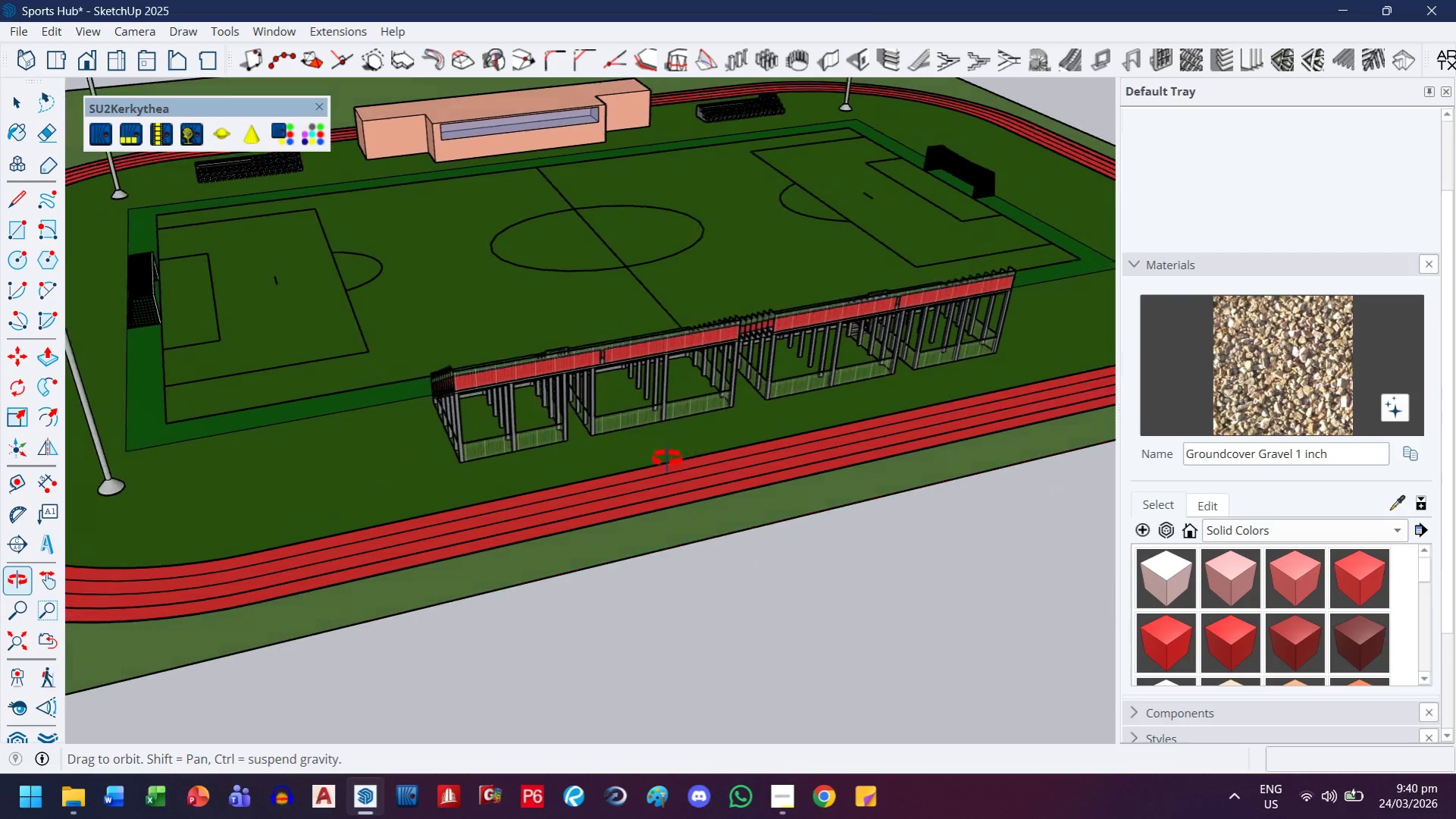 
scroll: coordinate [550, 471], scroll_direction: up, amount: 4.0
 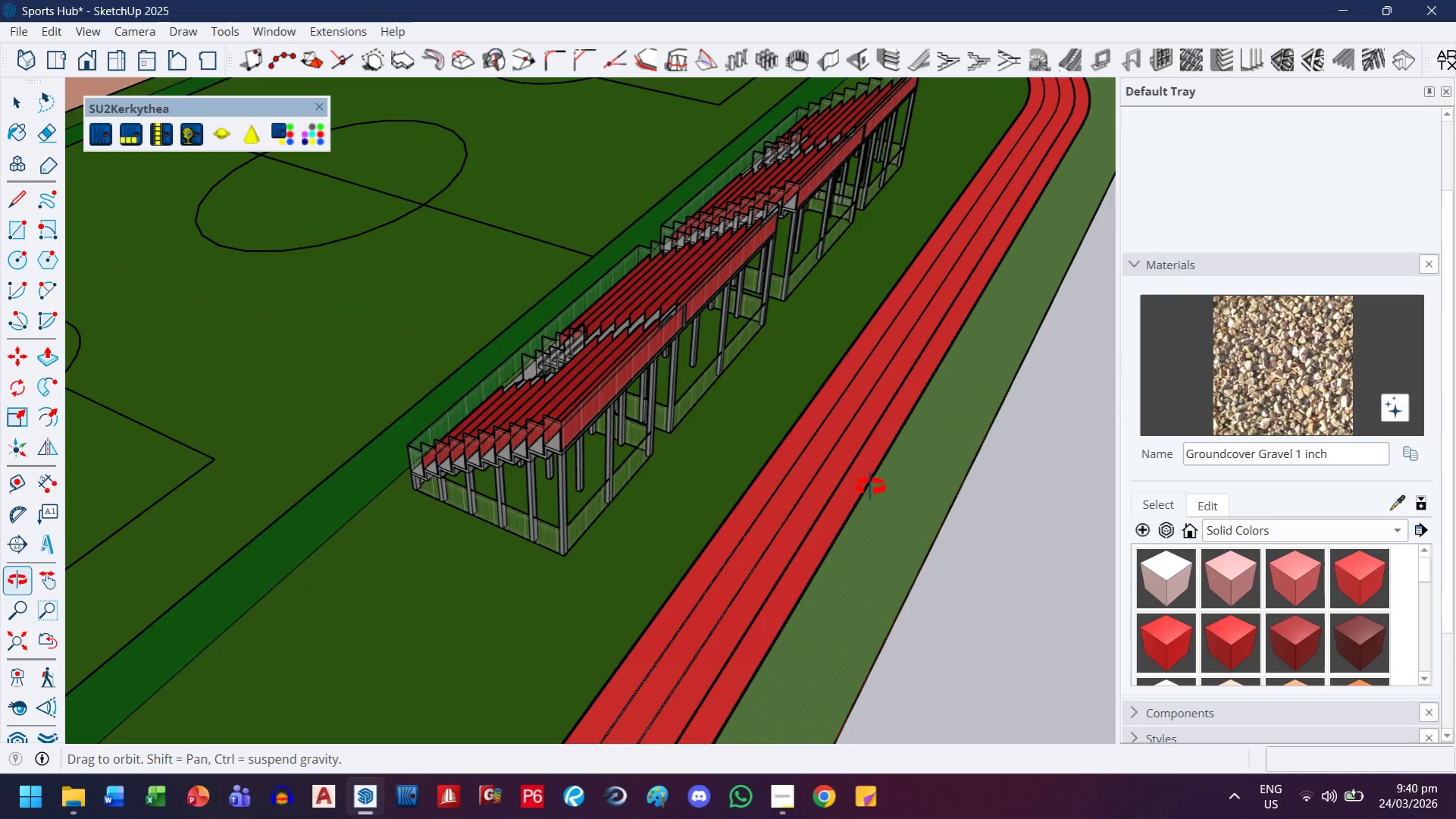 
scroll: coordinate [580, 498], scroll_direction: down, amount: 7.0
 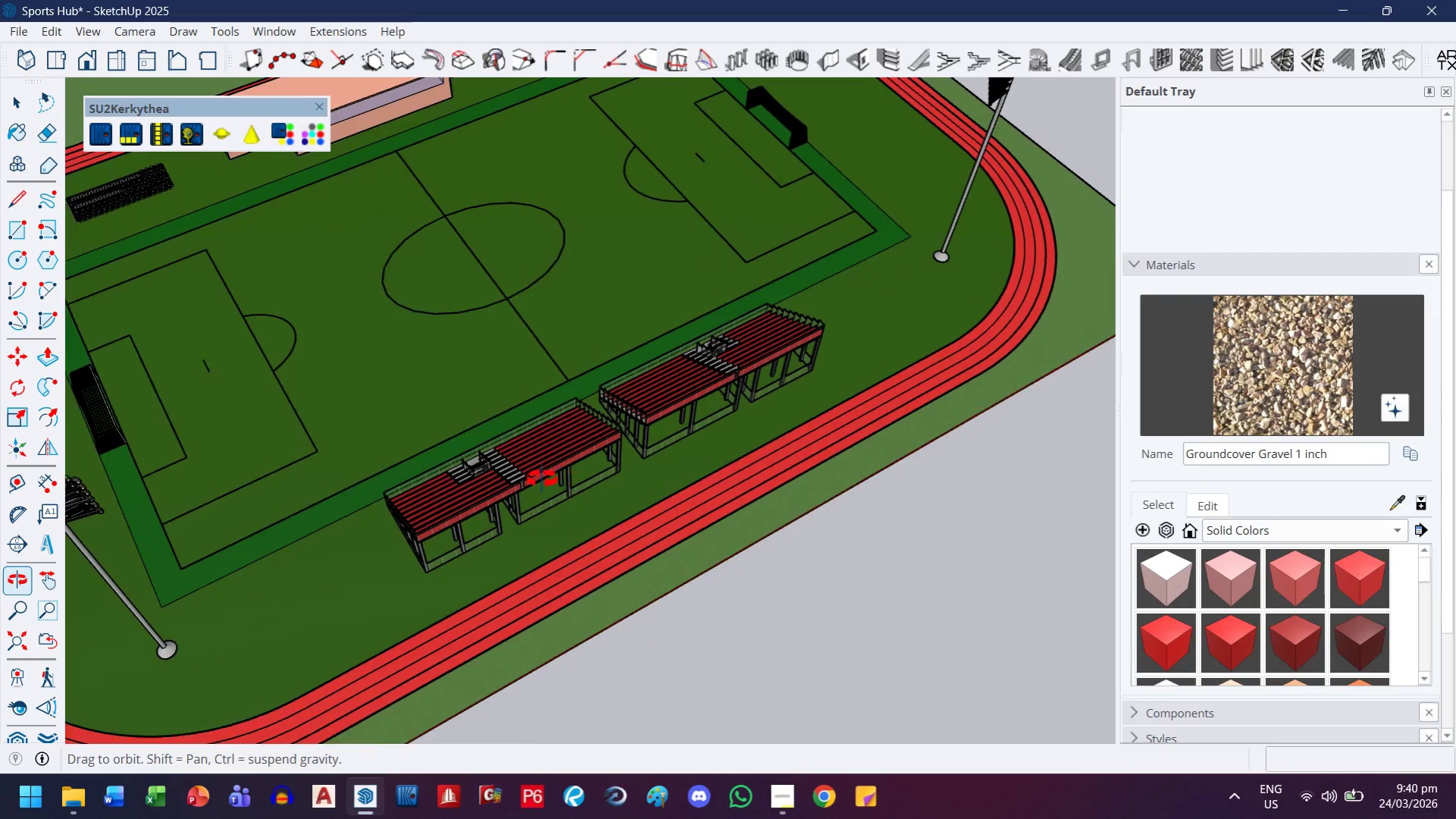 
key(H)
 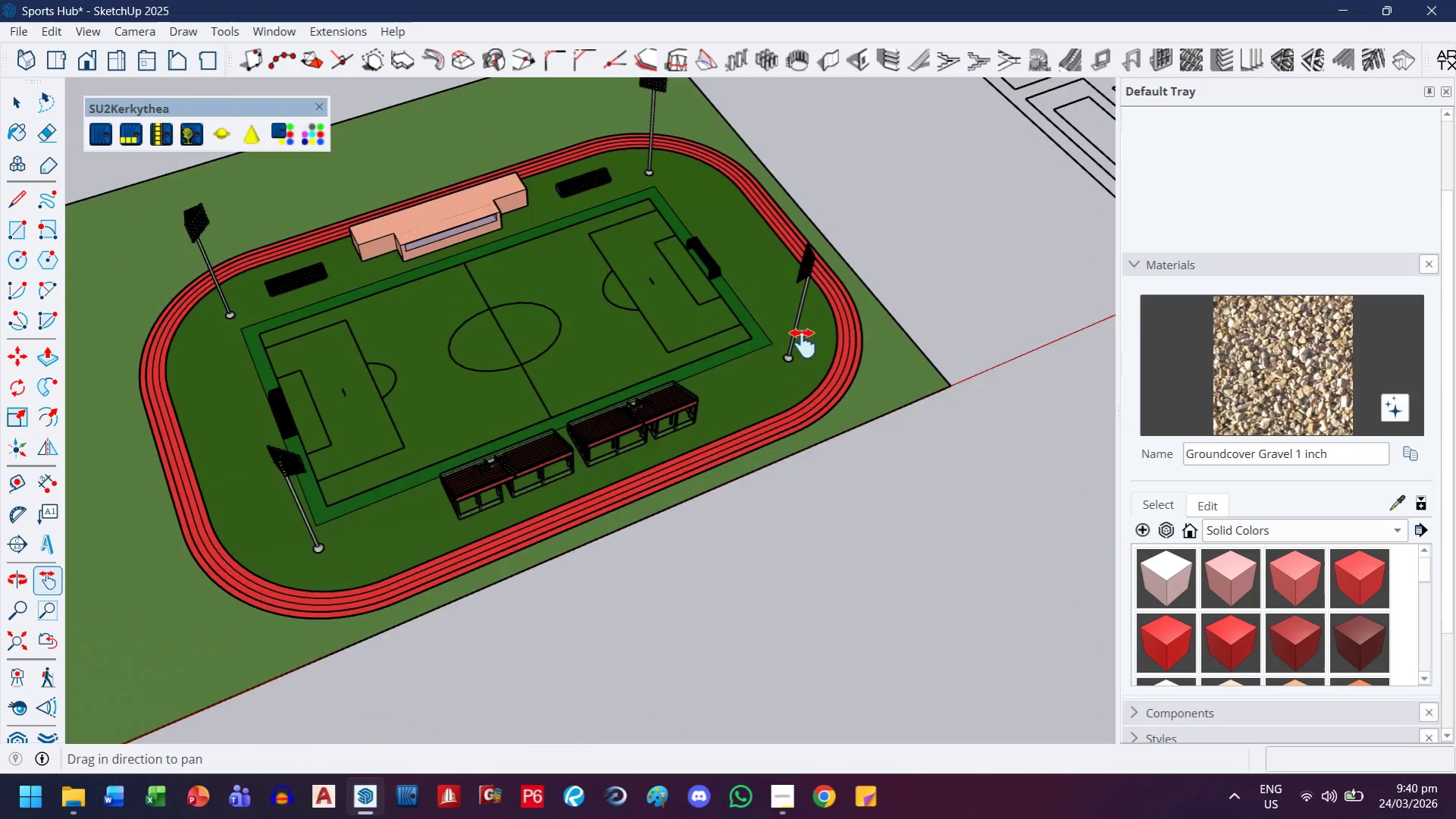 
left_click_drag(start_coordinate=[878, 431], to_coordinate=[537, 401])
 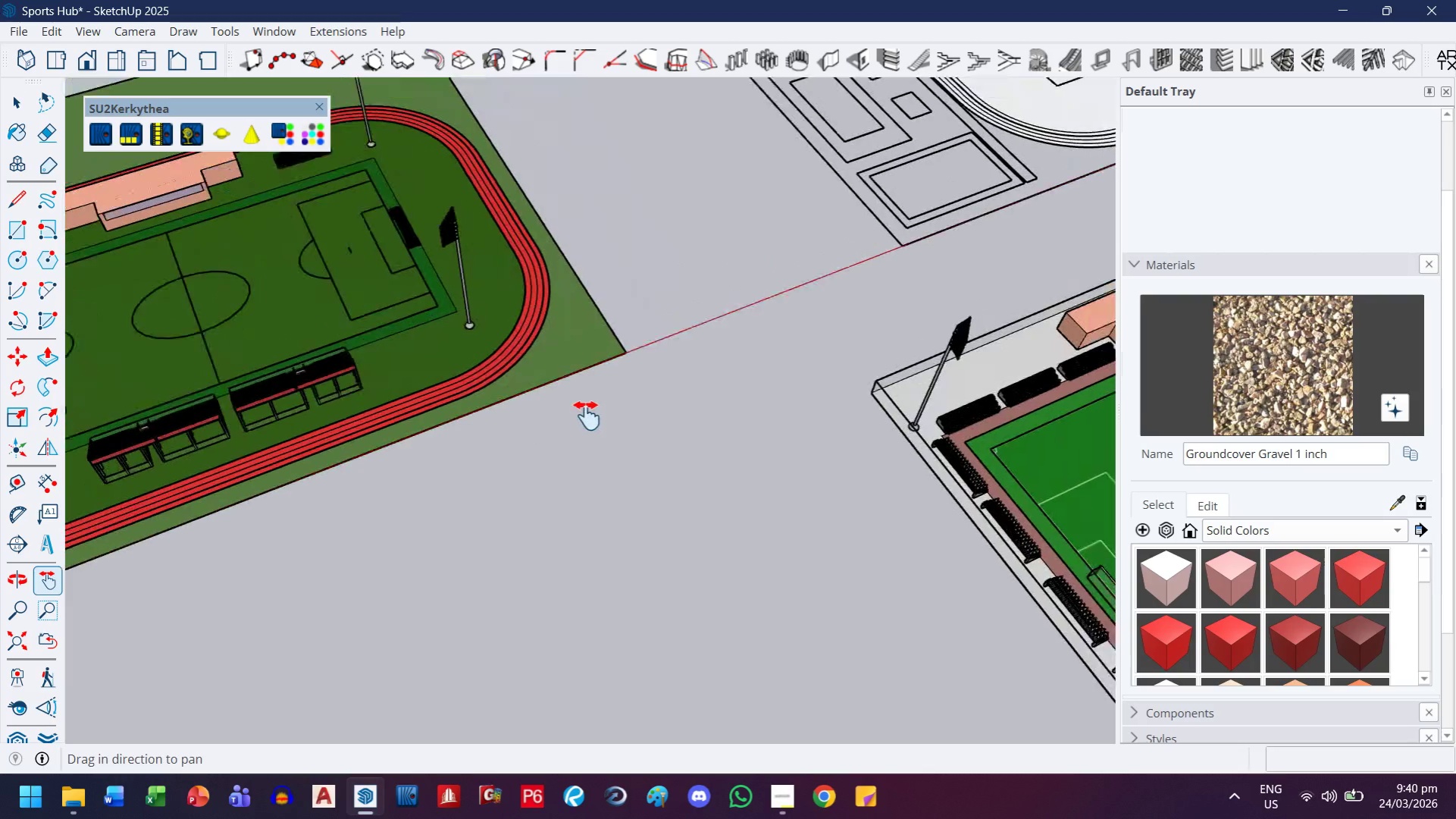 
scroll: coordinate [588, 417], scroll_direction: down, amount: 10.0
 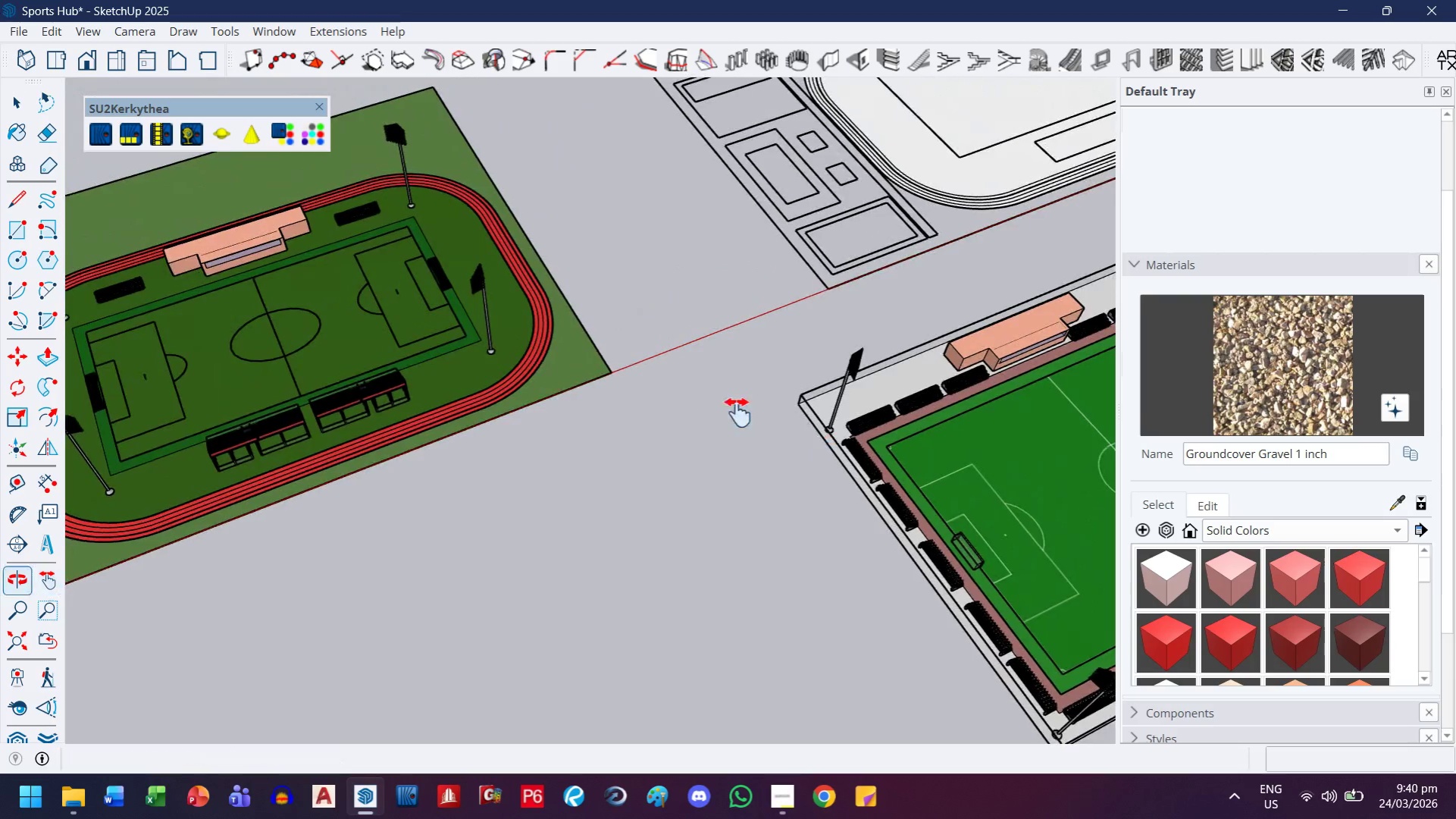 
left_click_drag(start_coordinate=[775, 428], to_coordinate=[500, 359])
 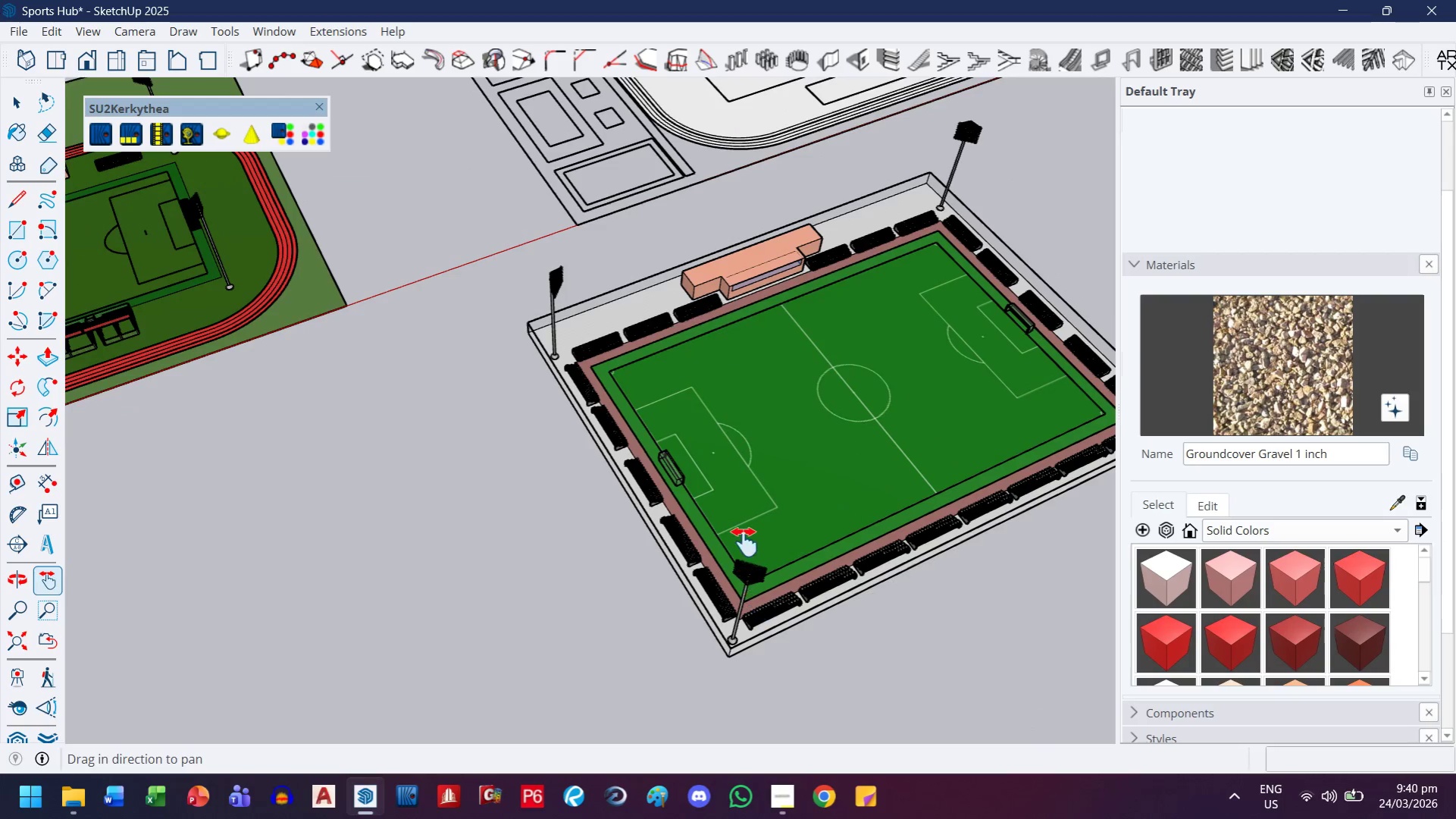 
scroll: coordinate [715, 692], scroll_direction: up, amount: 14.0
 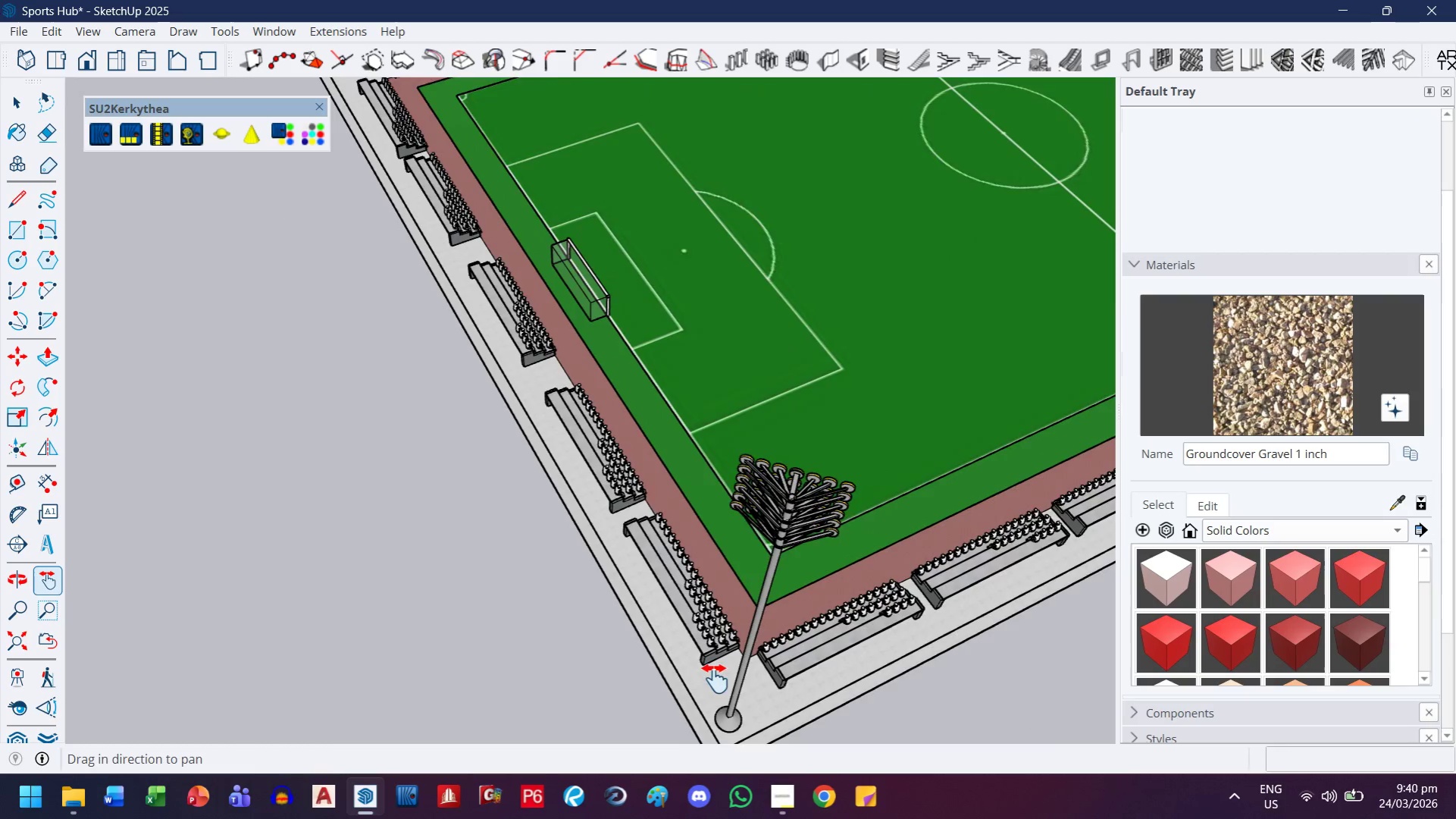 
left_click_drag(start_coordinate=[734, 545], to_coordinate=[726, 470])
 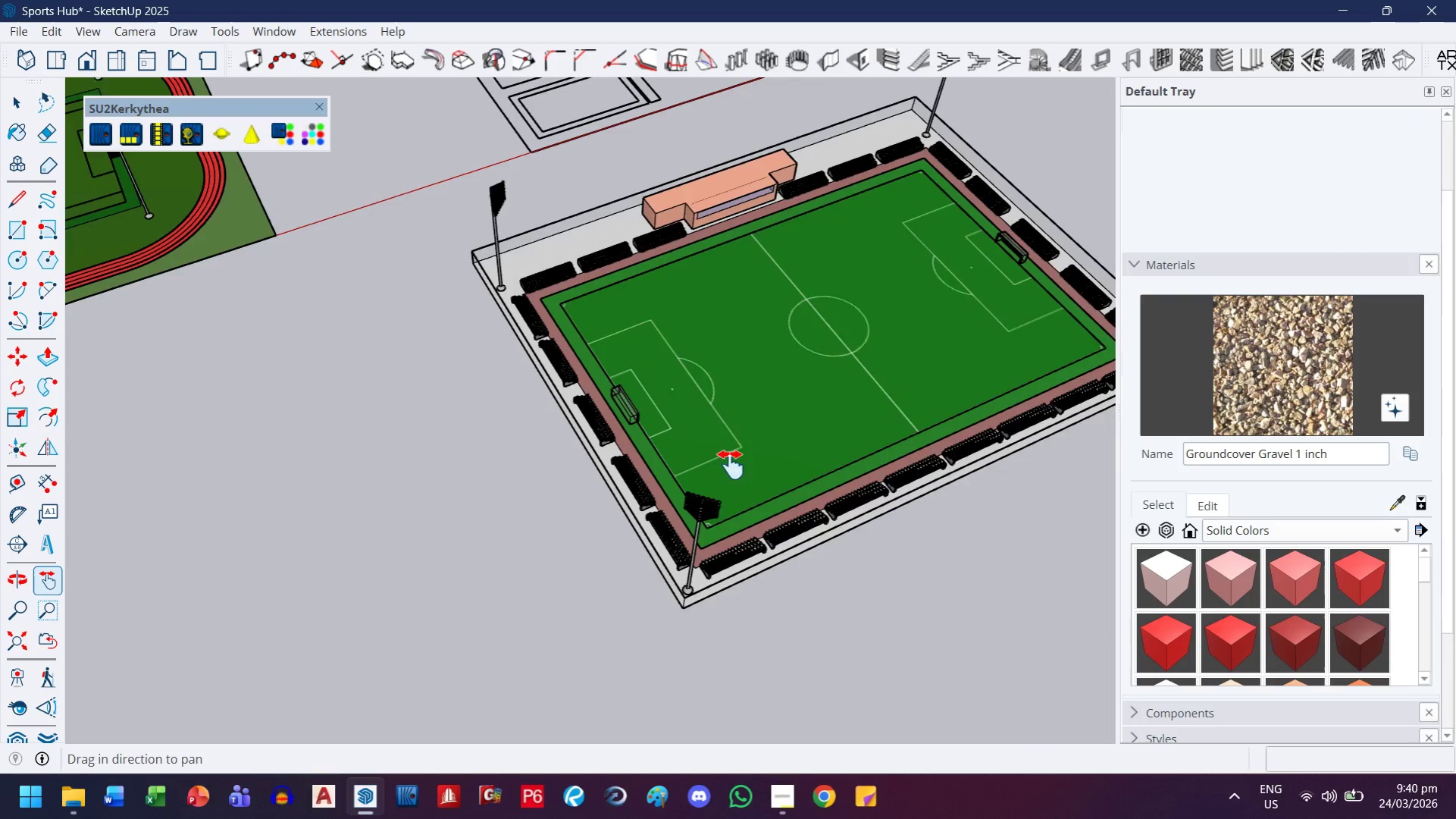 
scroll: coordinate [690, 601], scroll_direction: down, amount: 11.0
 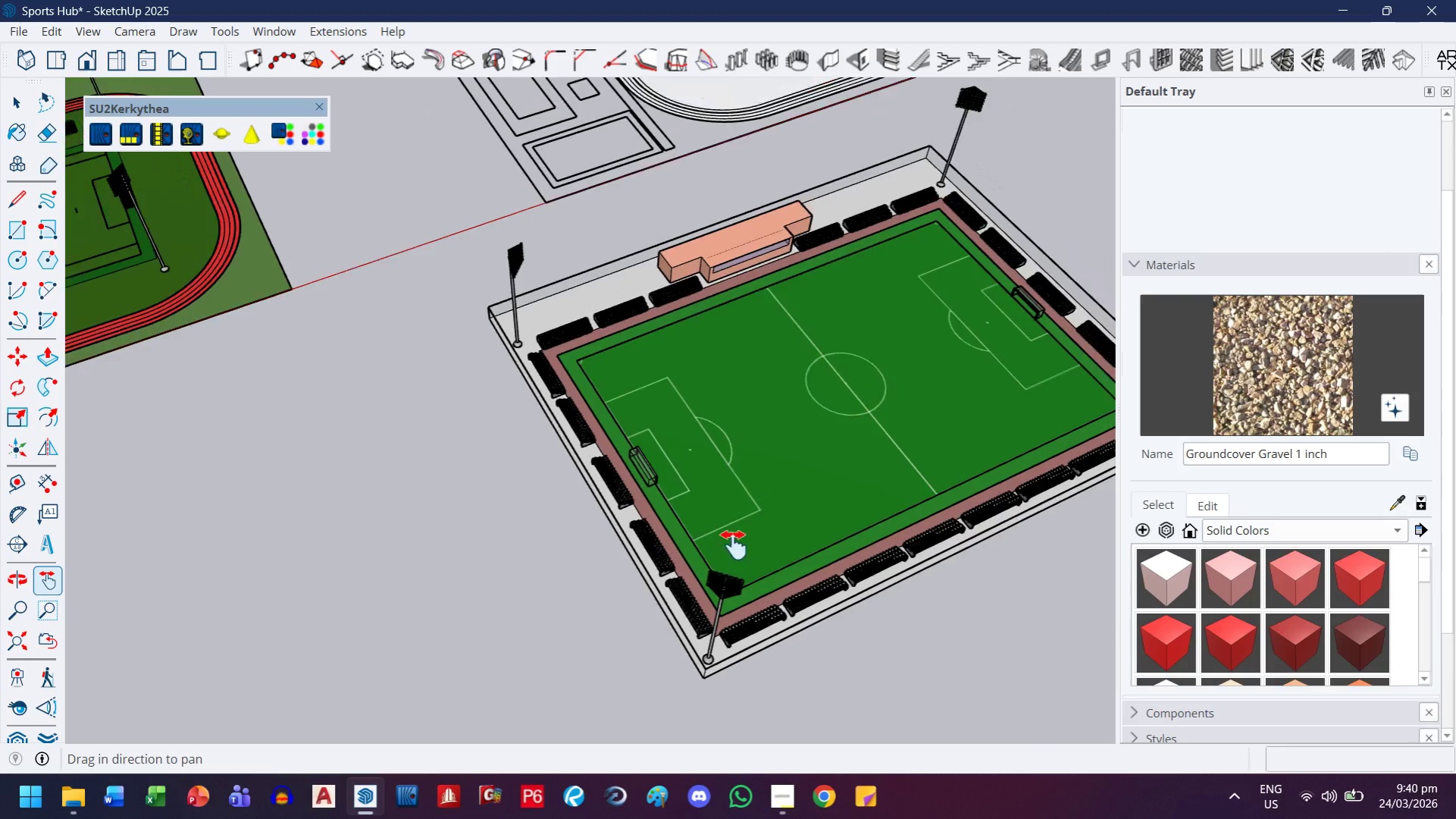 
left_click_drag(start_coordinate=[415, 593], to_coordinate=[668, 284])
 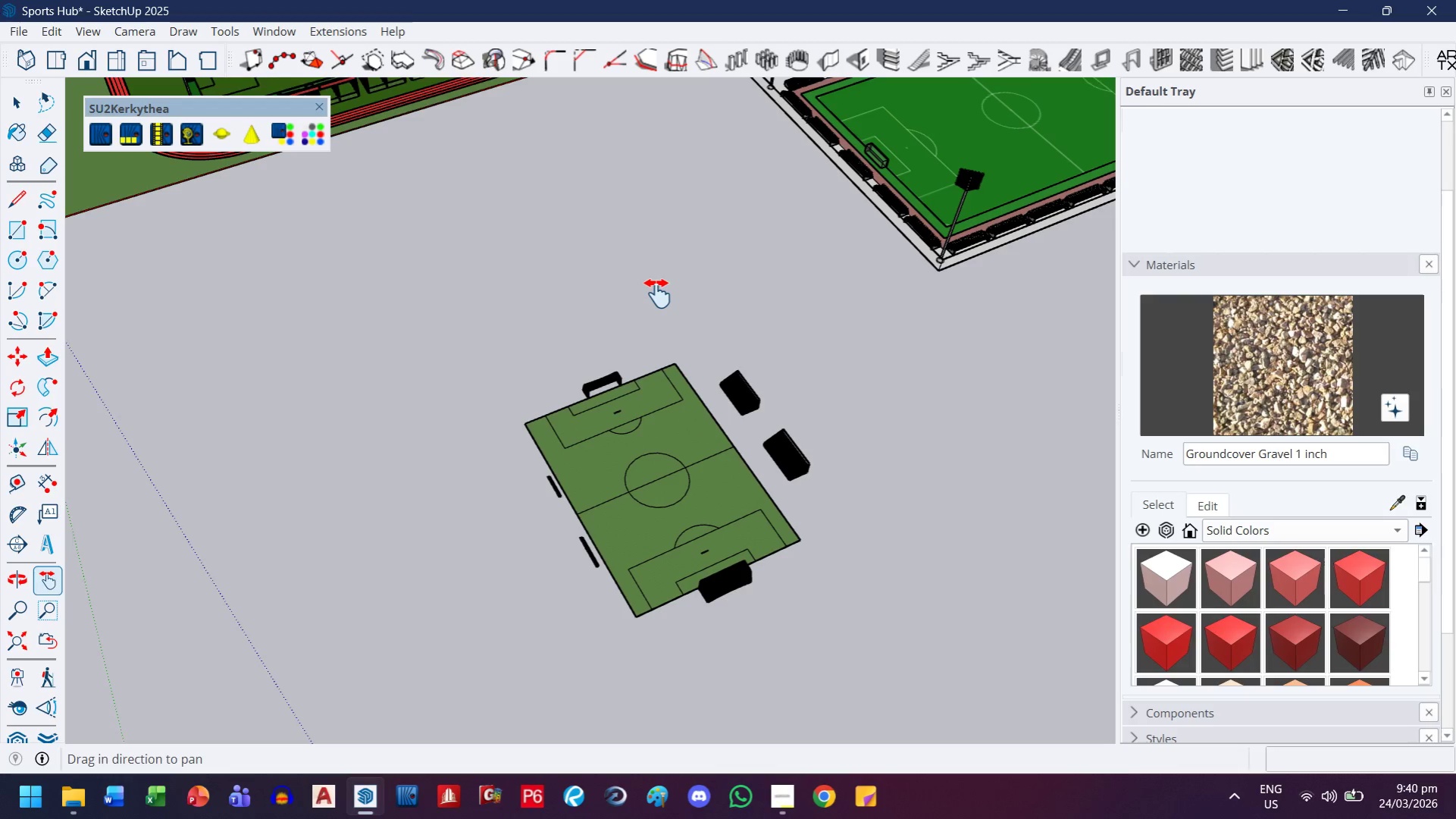 
scroll: coordinate [709, 488], scroll_direction: down, amount: 8.0
 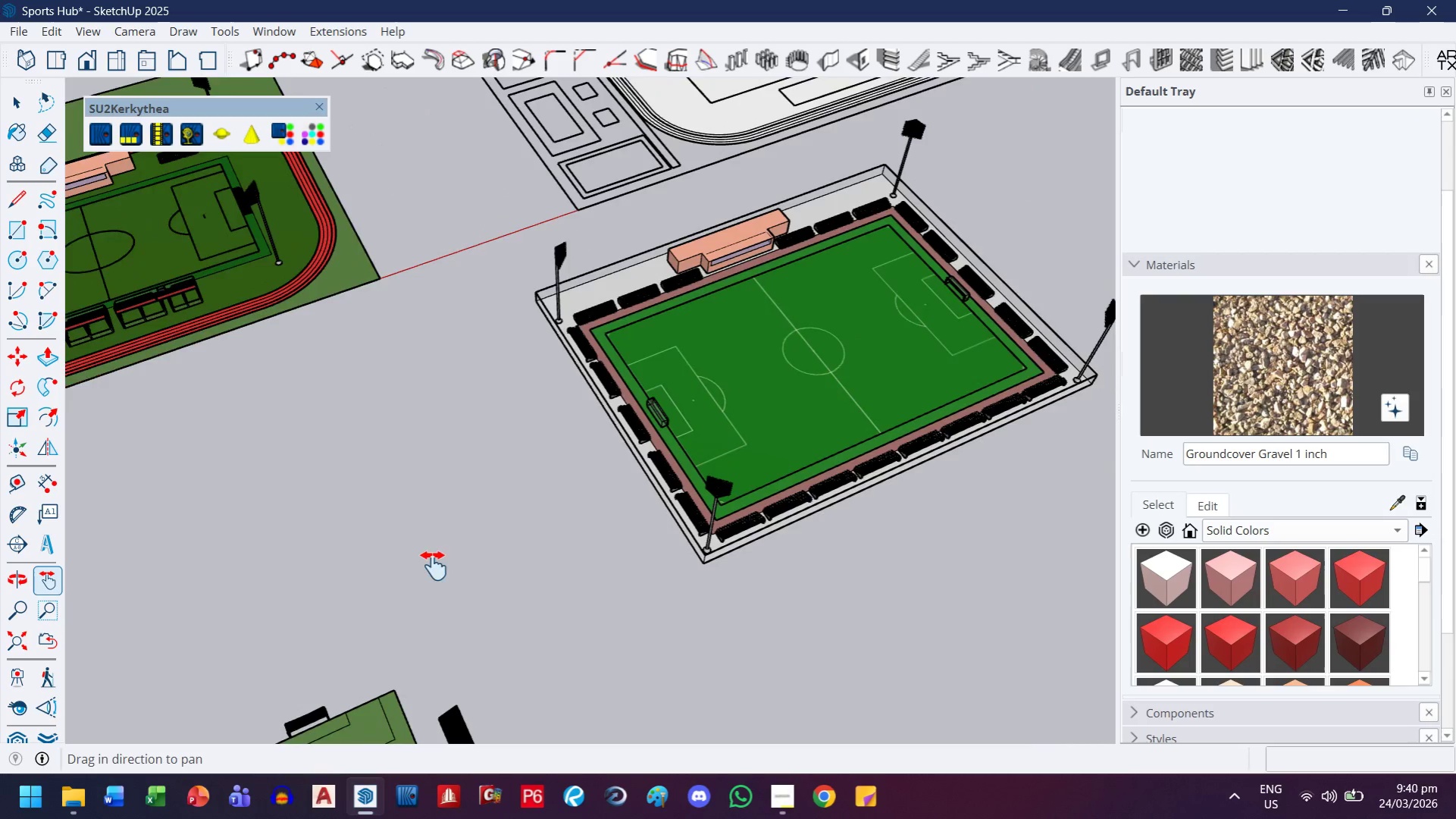 
wait(11.8)
 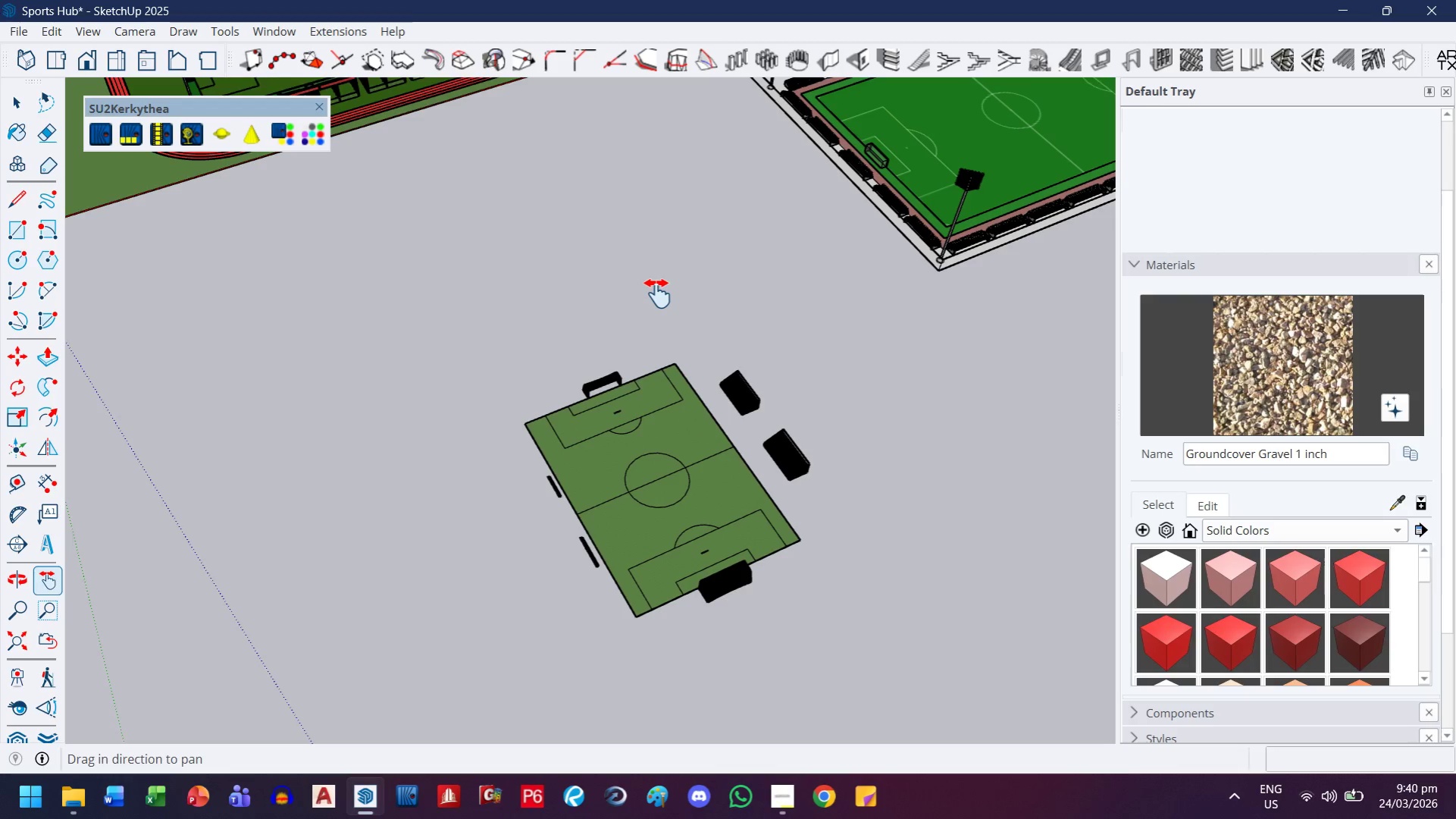 
left_click_drag(start_coordinate=[521, 345], to_coordinate=[795, 533])
 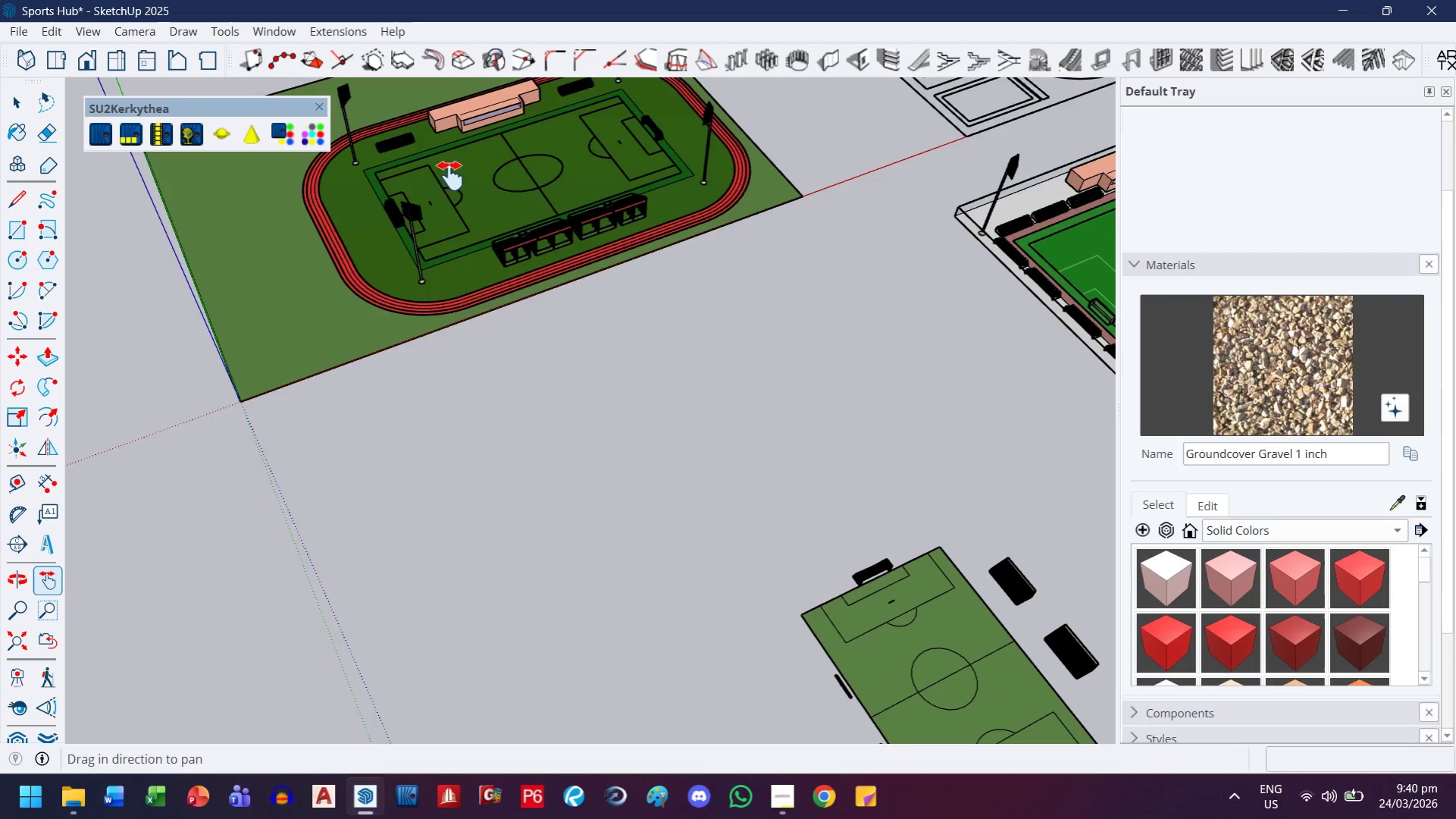 
scroll: coordinate [367, 482], scroll_direction: up, amount: 27.0
 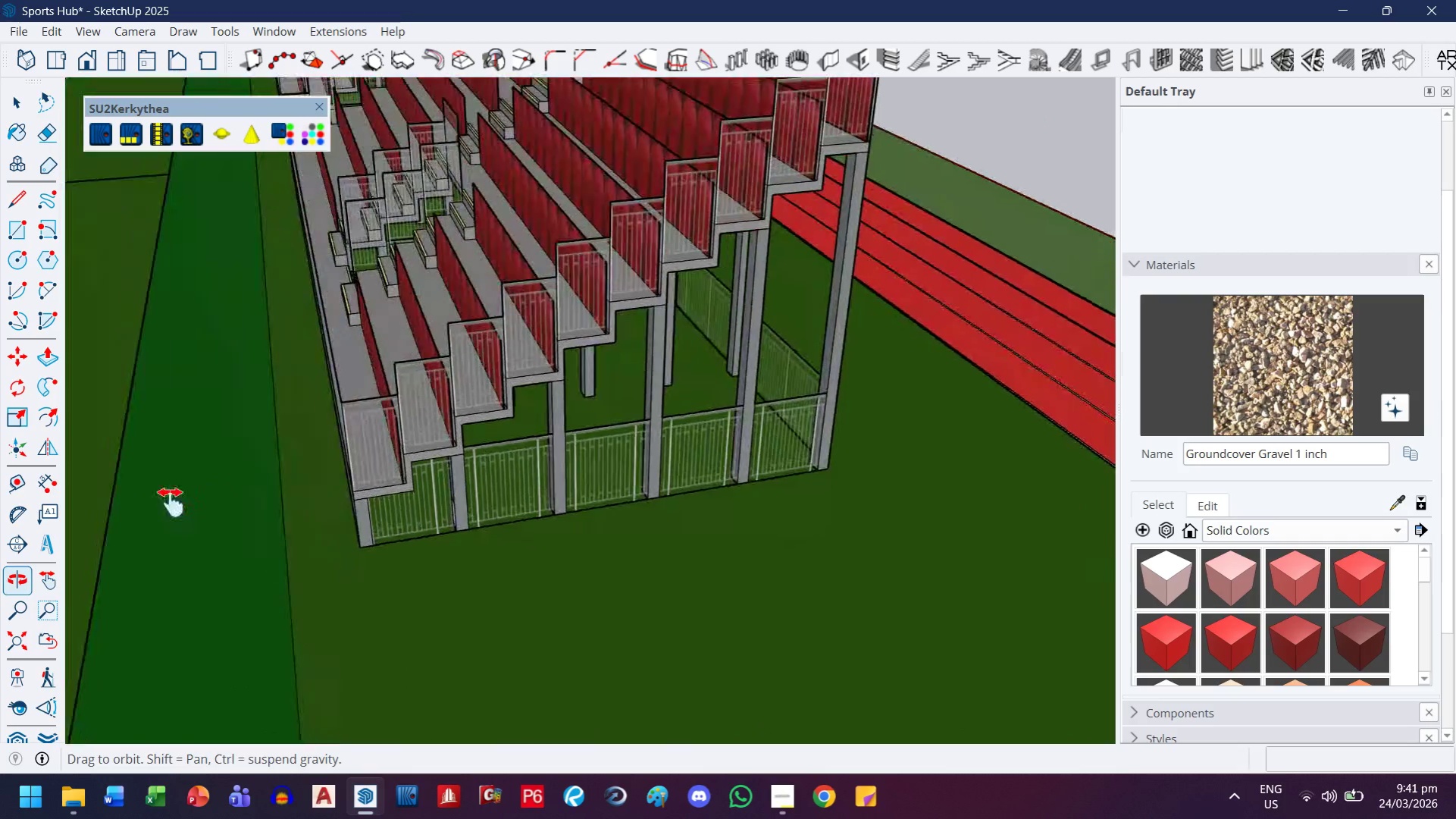 
scroll: coordinate [413, 488], scroll_direction: down, amount: 5.0
 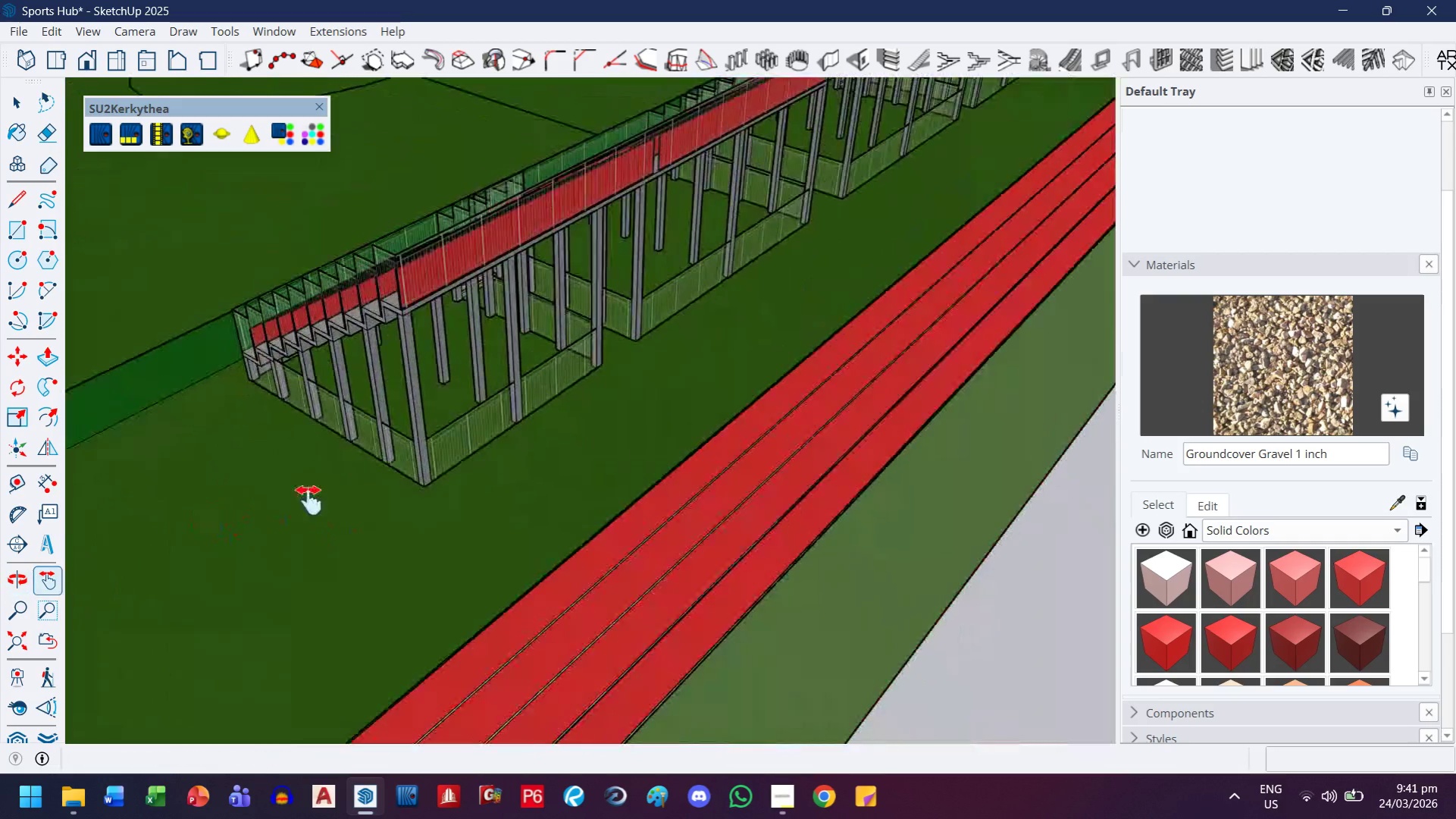 
scroll: coordinate [373, 465], scroll_direction: up, amount: 7.0
 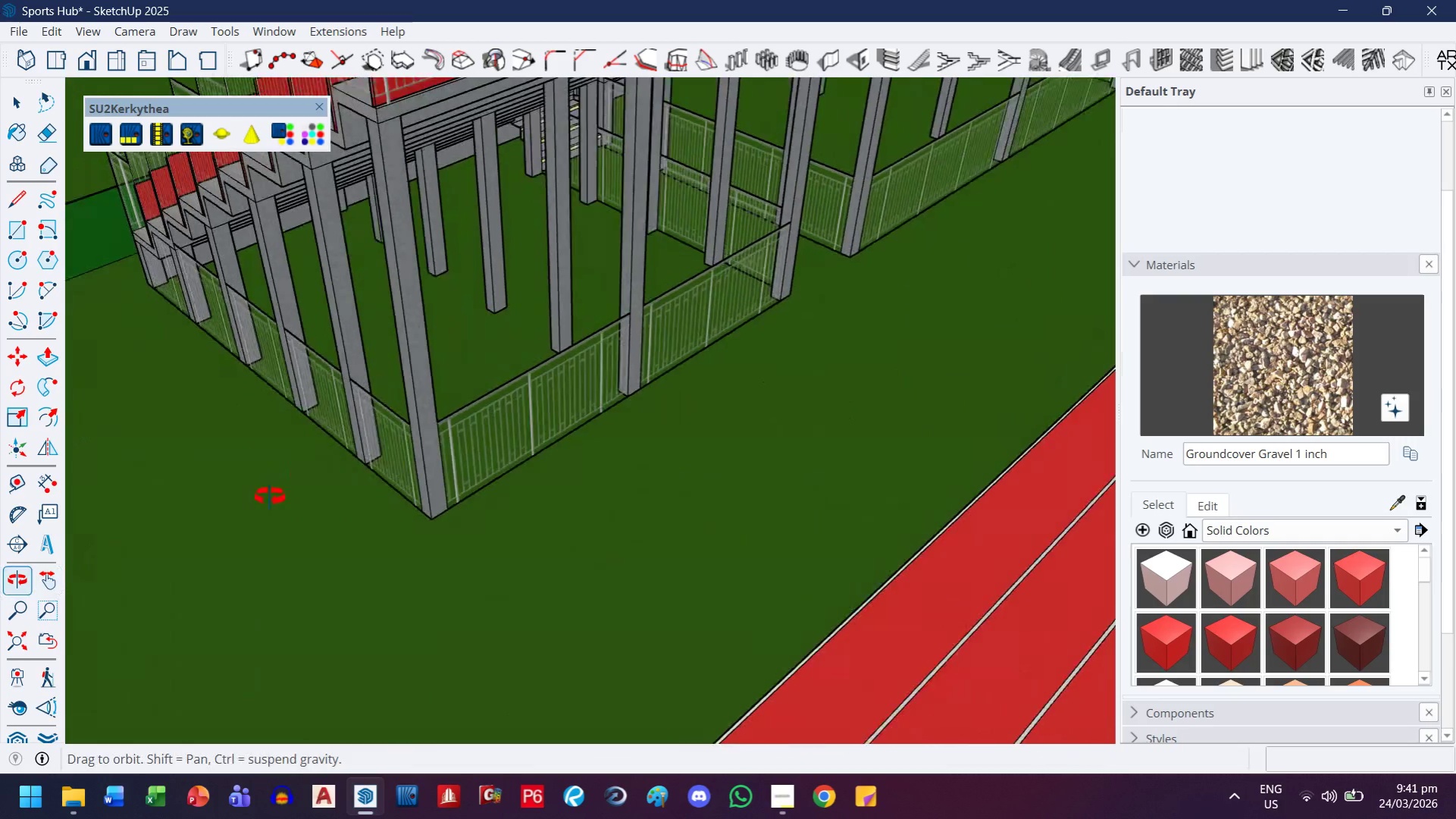 
key(H)
 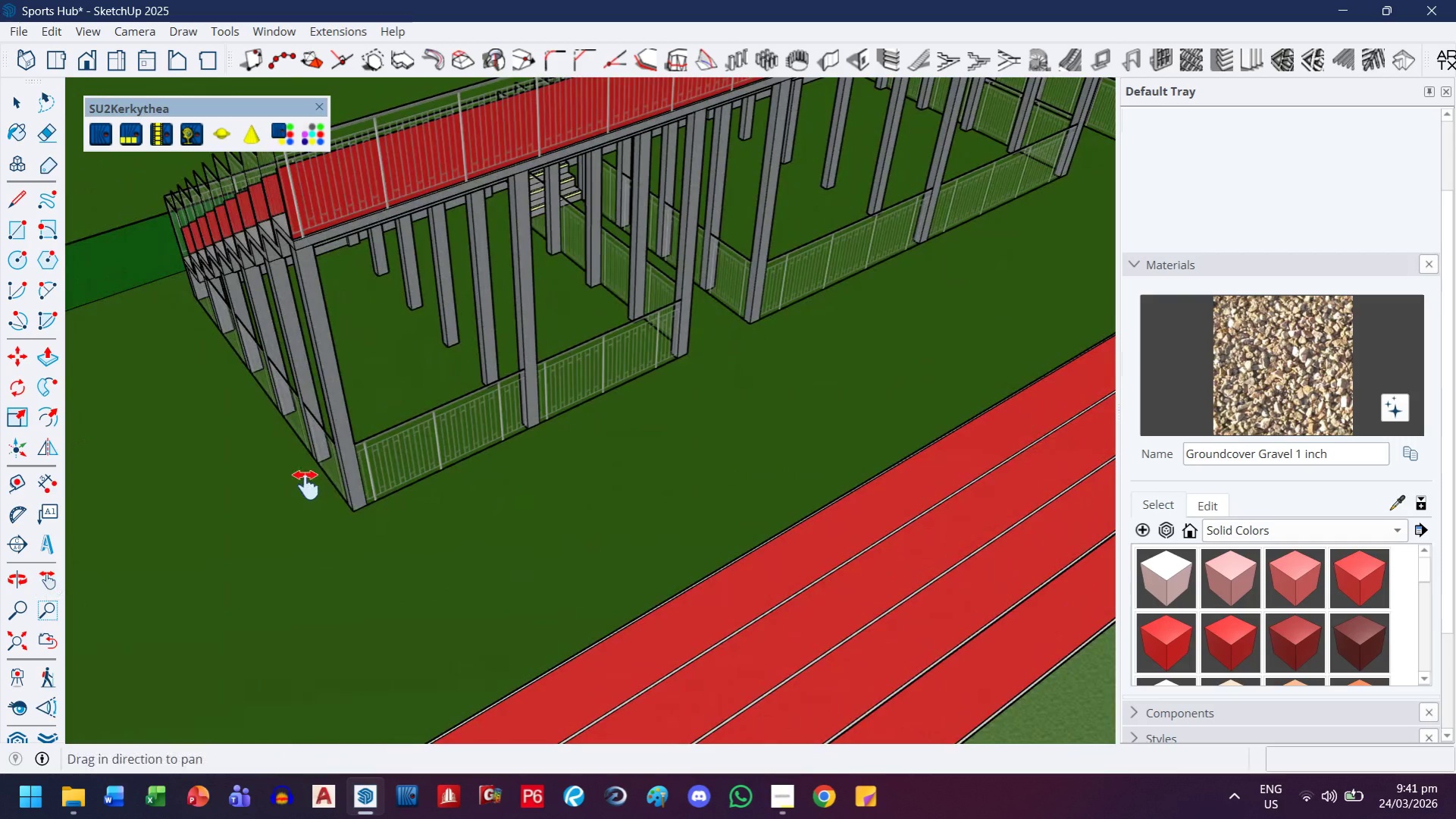 
left_click_drag(start_coordinate=[306, 485], to_coordinate=[619, 450])
 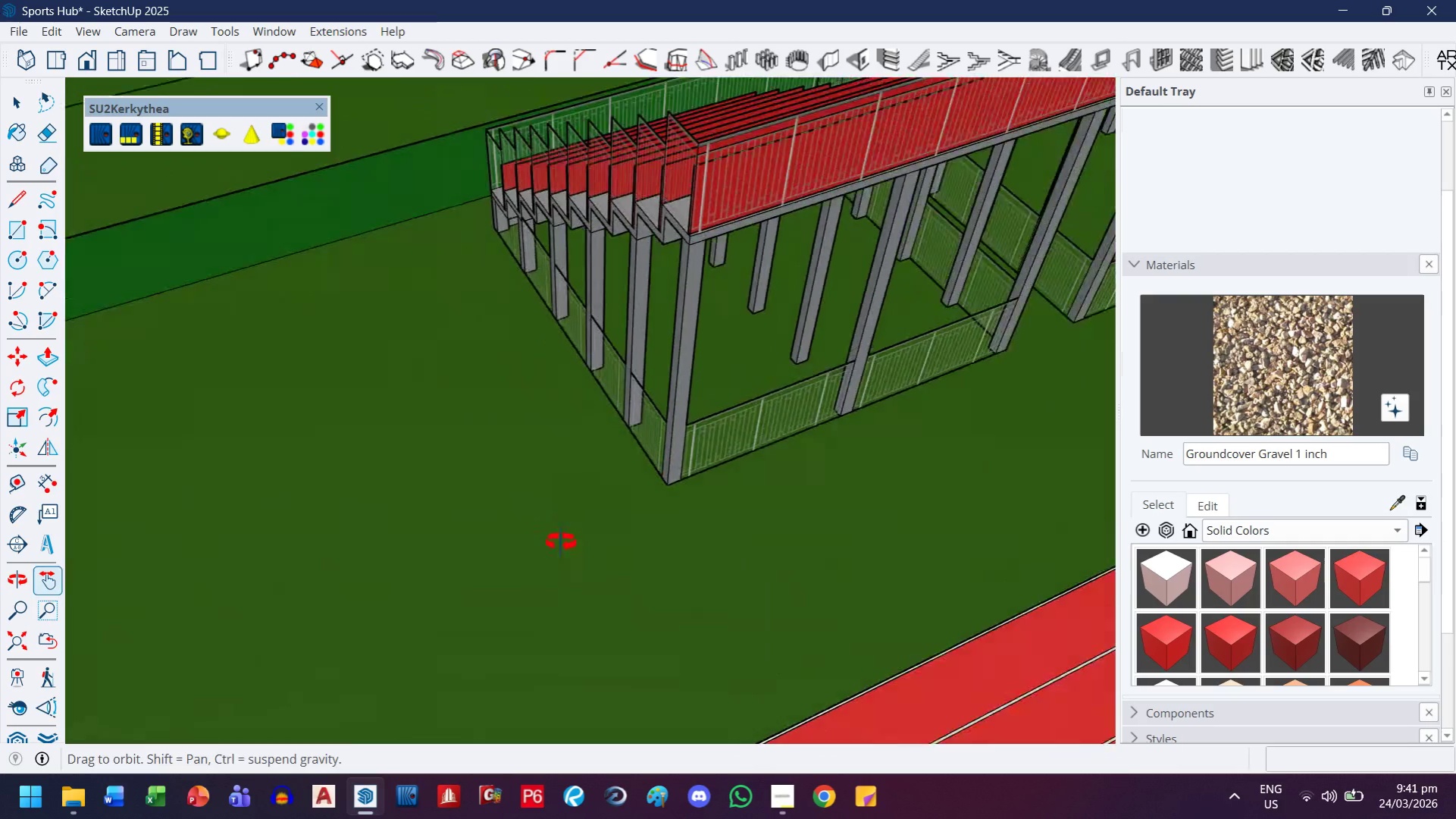 
scroll: coordinate [269, 497], scroll_direction: down, amount: 3.0
 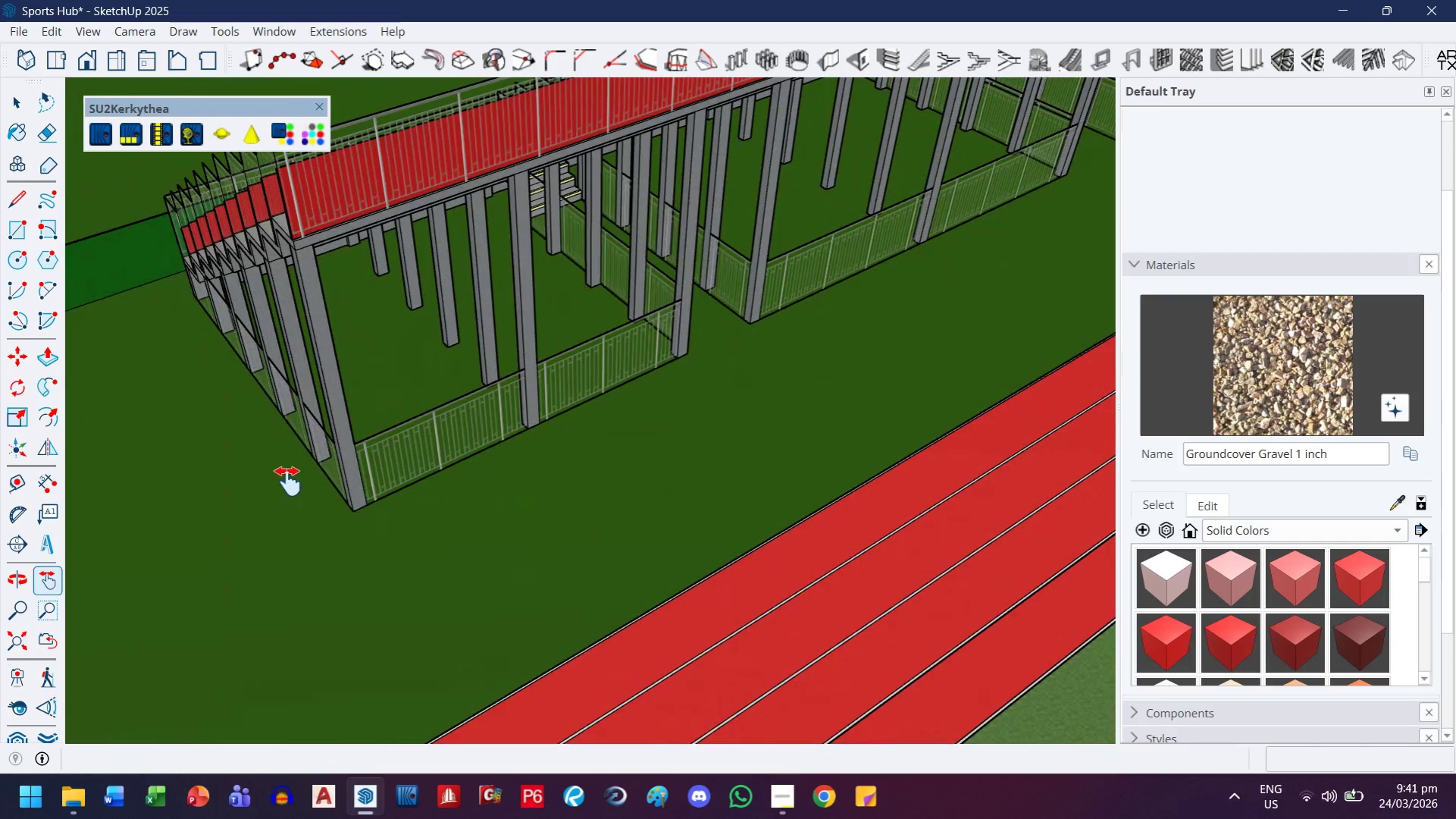 
key(Escape)
 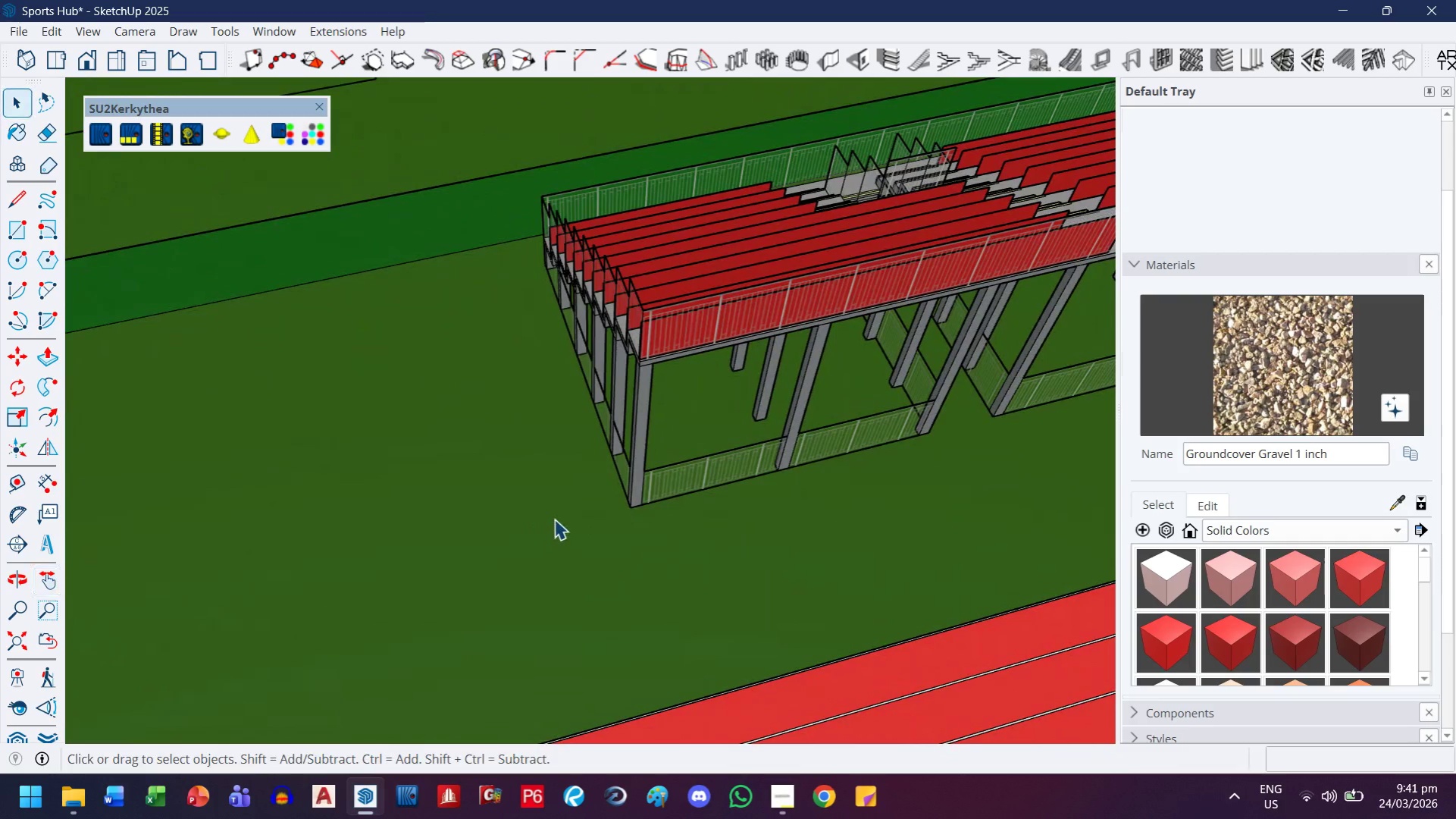 
scroll: coordinate [550, 547], scroll_direction: down, amount: 3.0
 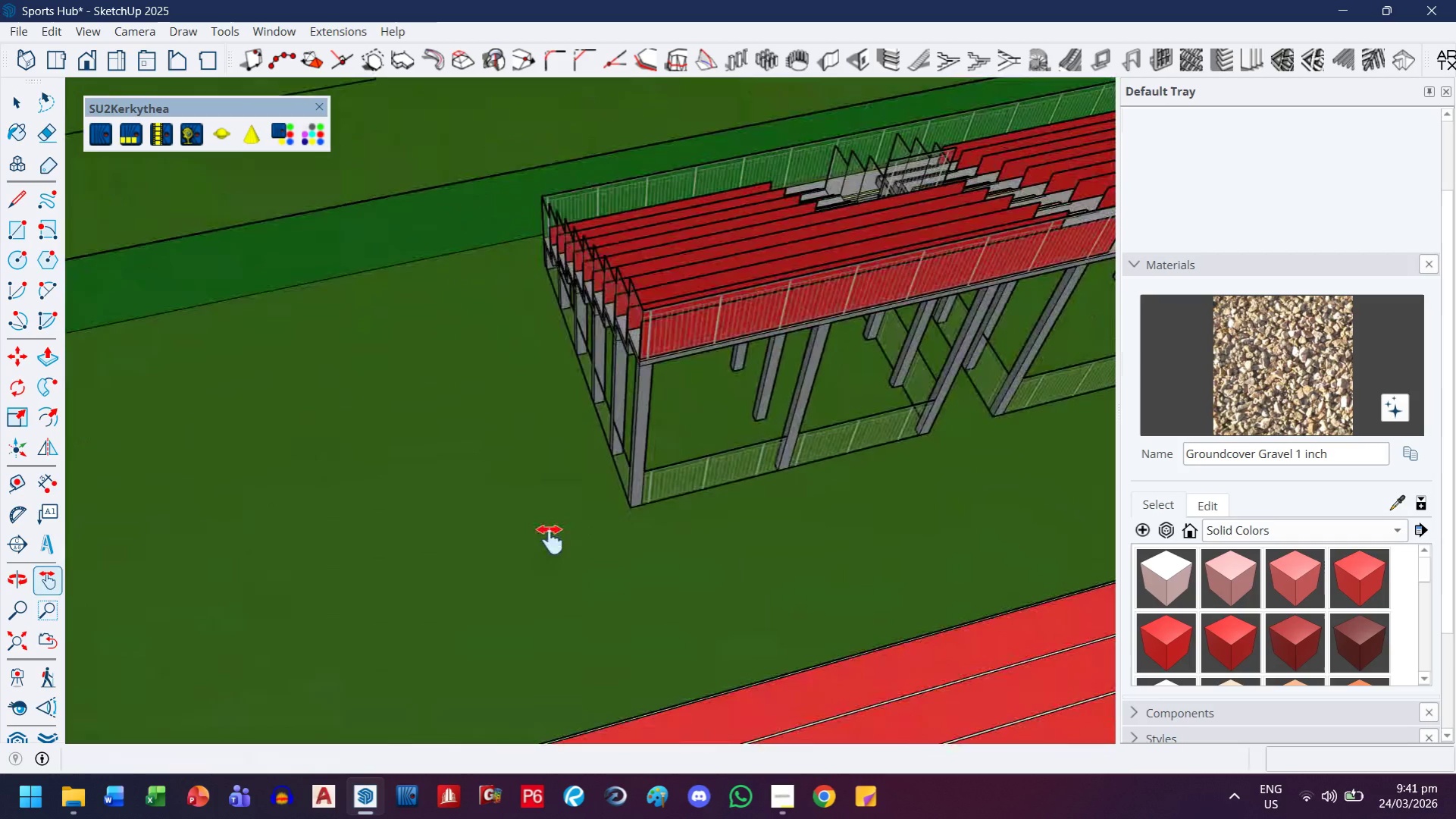 
key(T)
 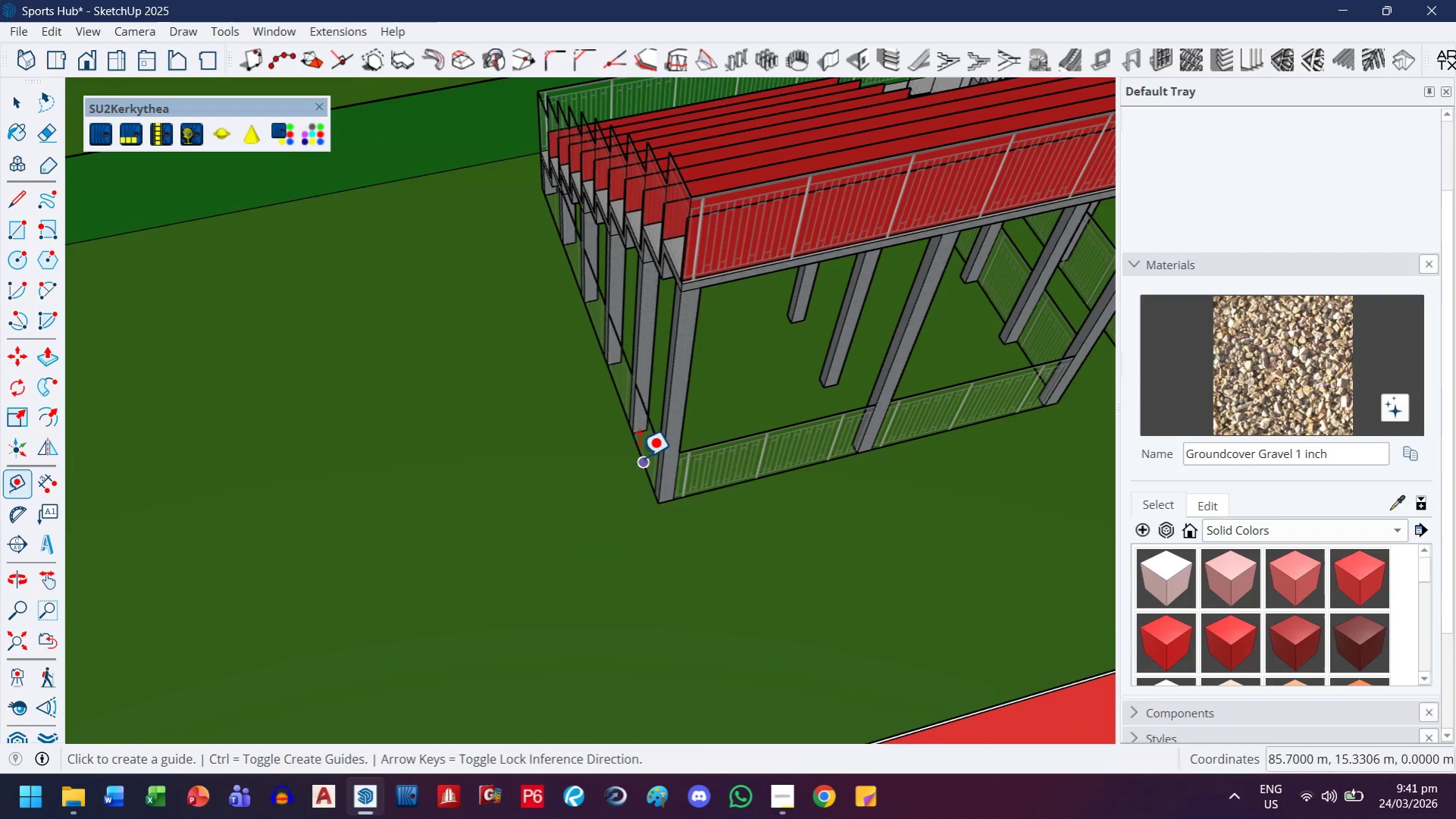 
scroll: coordinate [554, 519], scroll_direction: up, amount: 3.0
 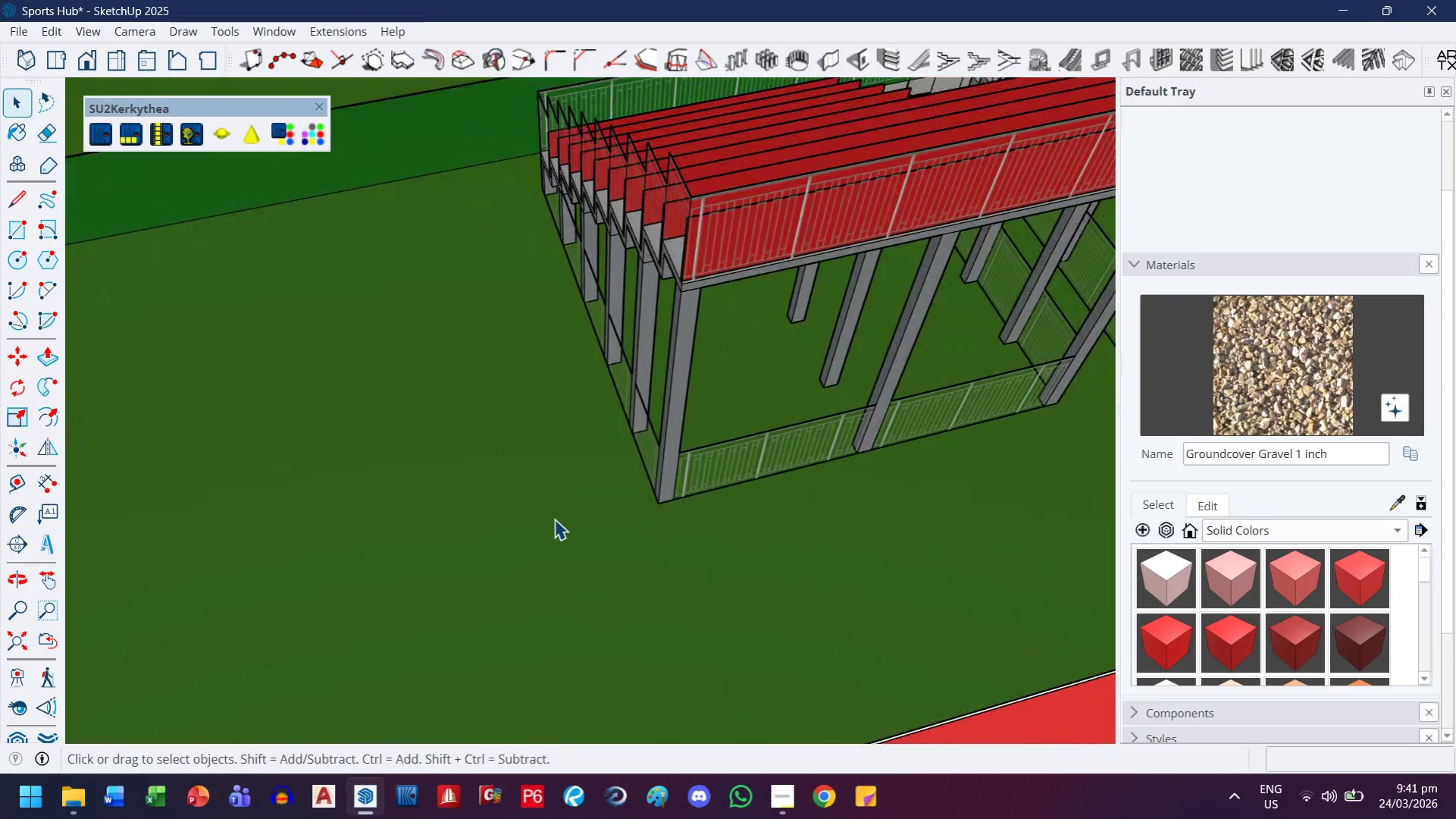 
left_click([638, 457])
 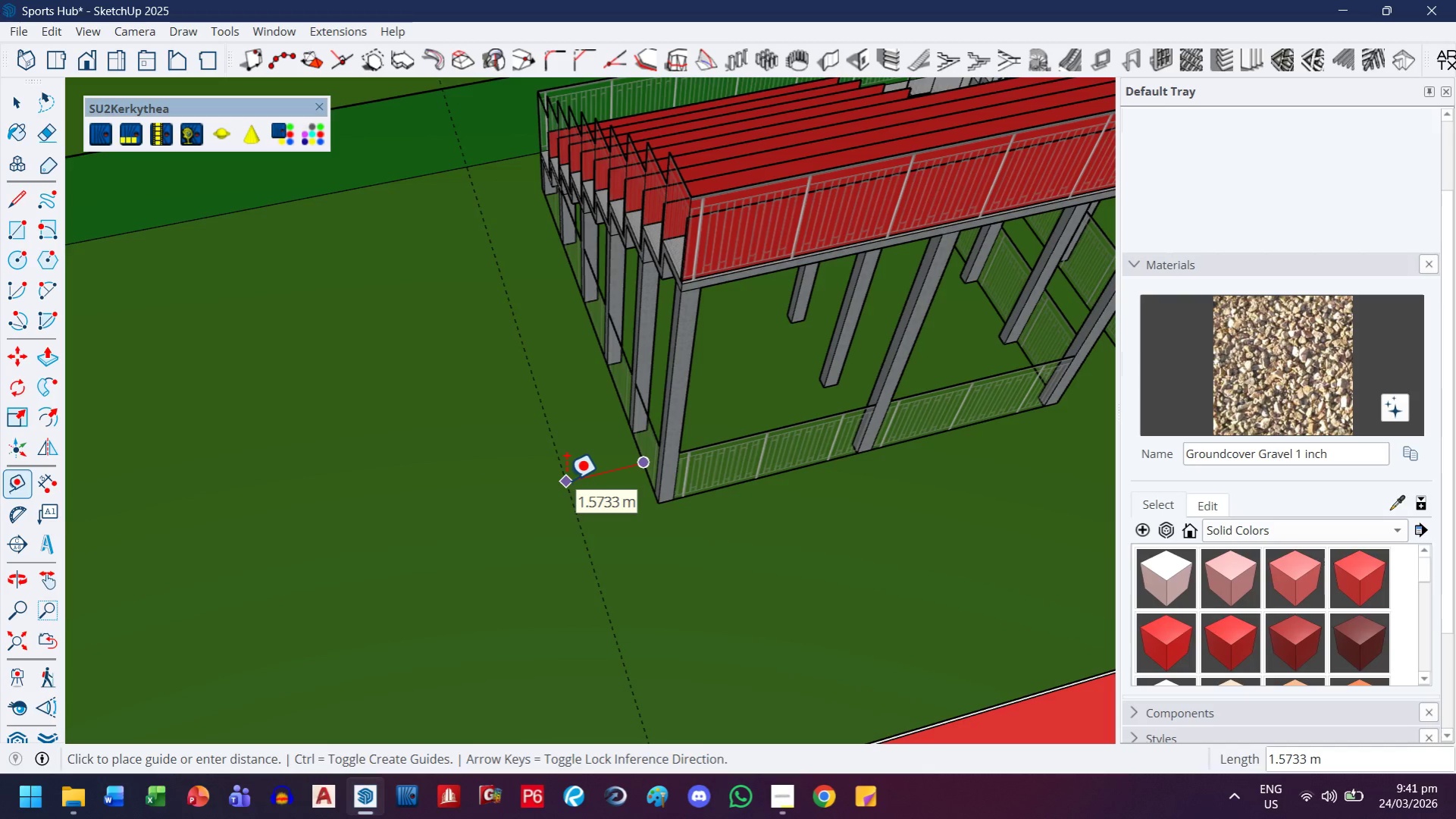 
key(2)
 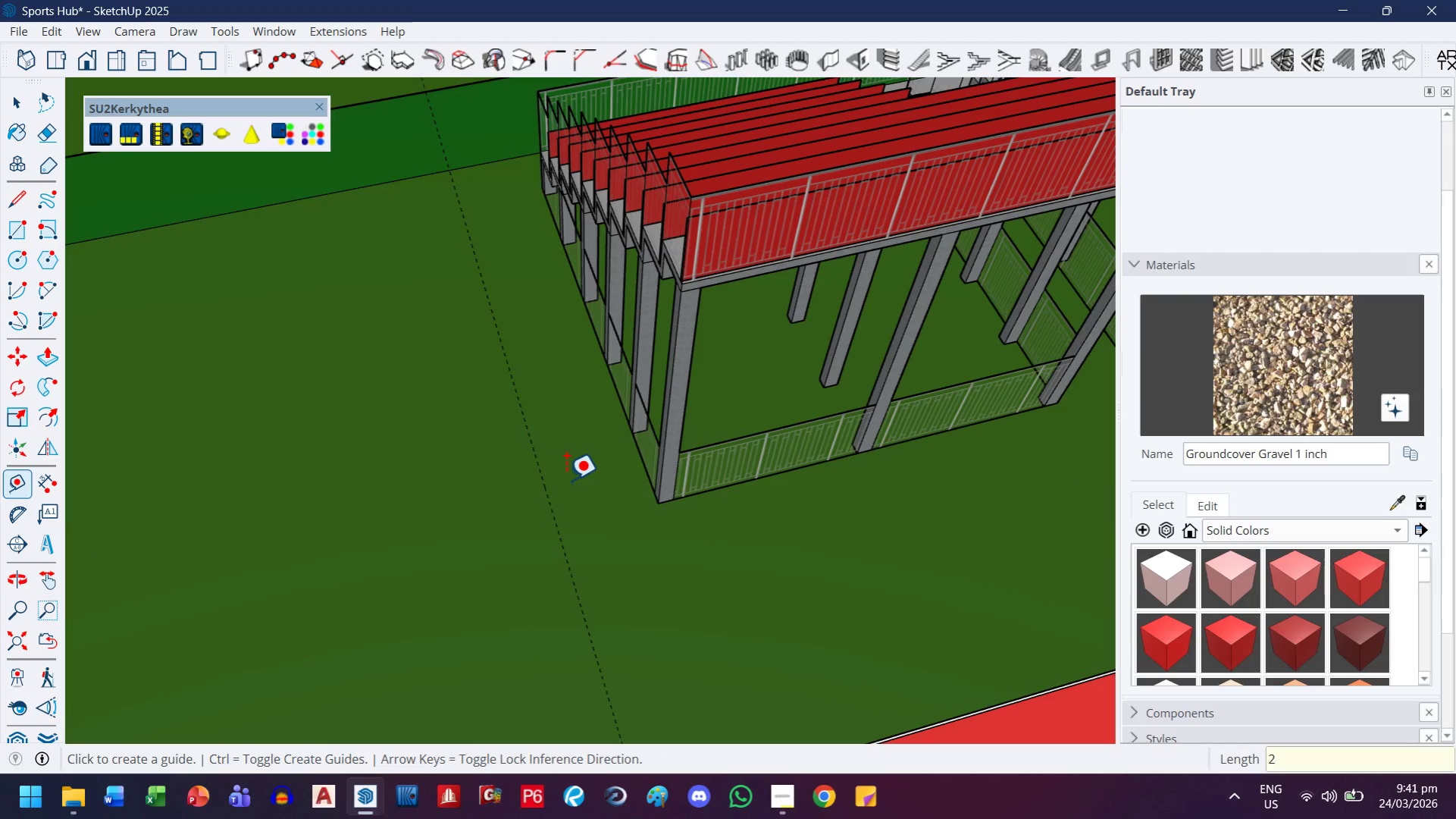 
key(Enter)
 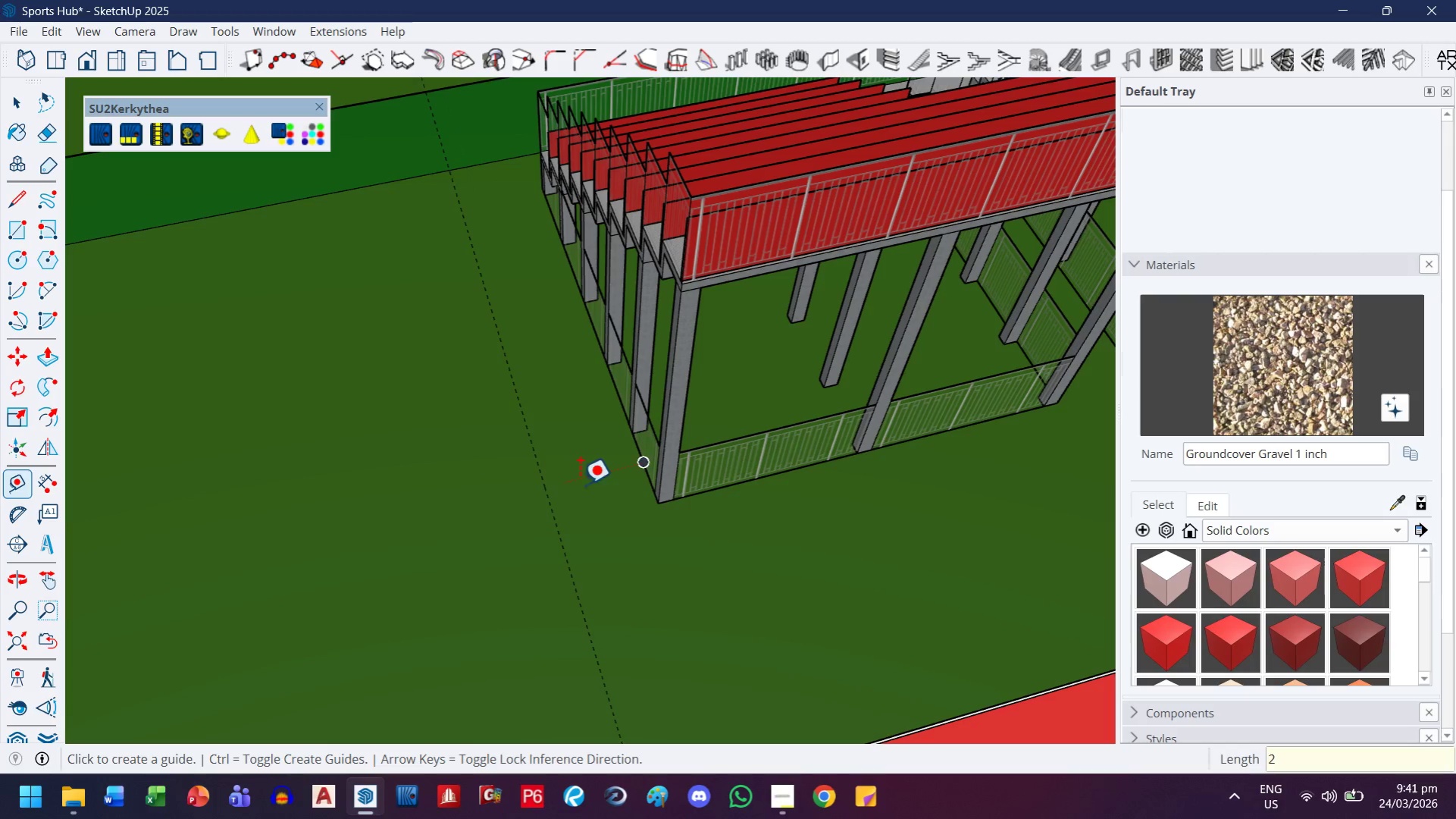 
key(H)
 